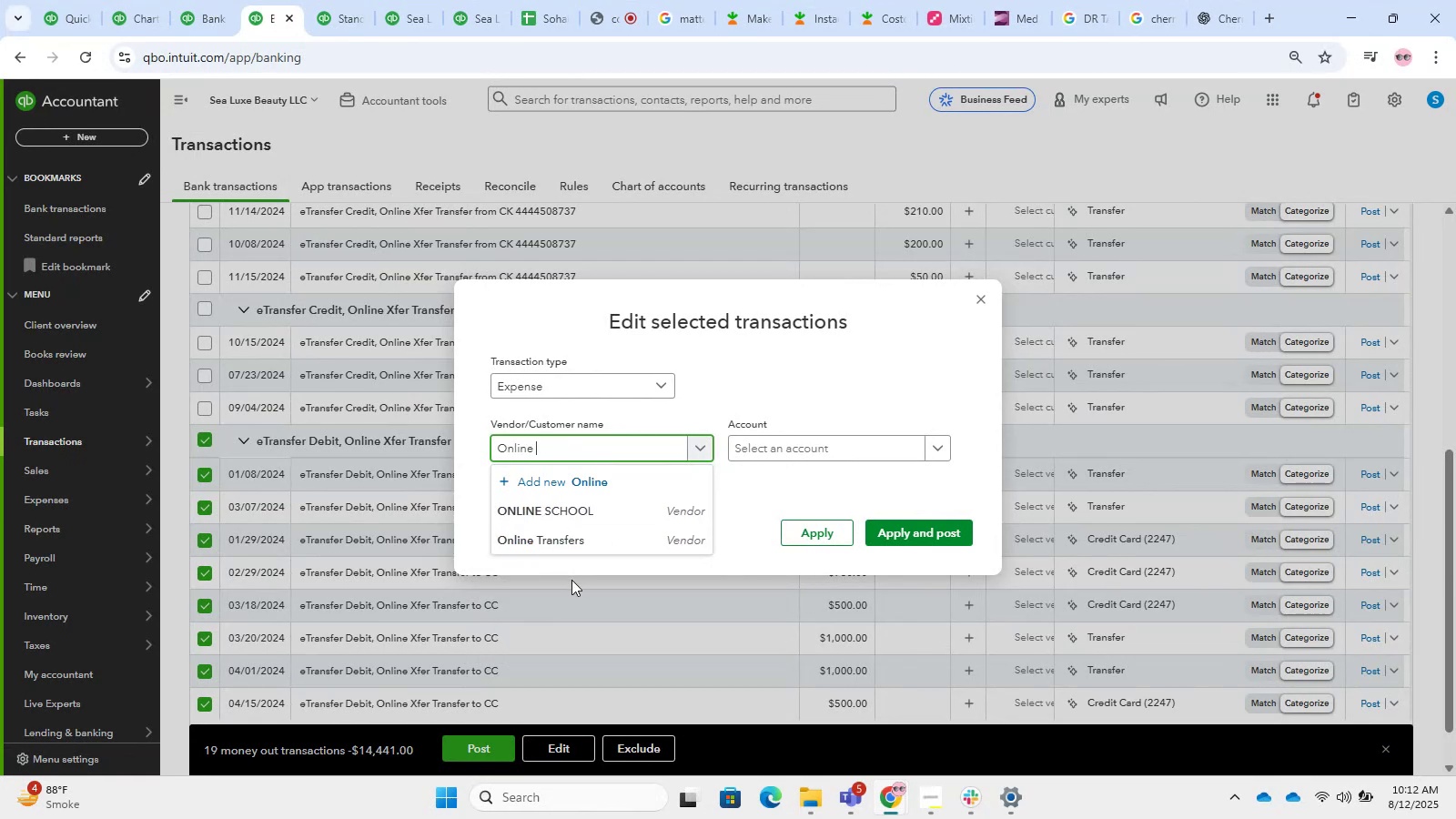 
left_click([542, 539])
 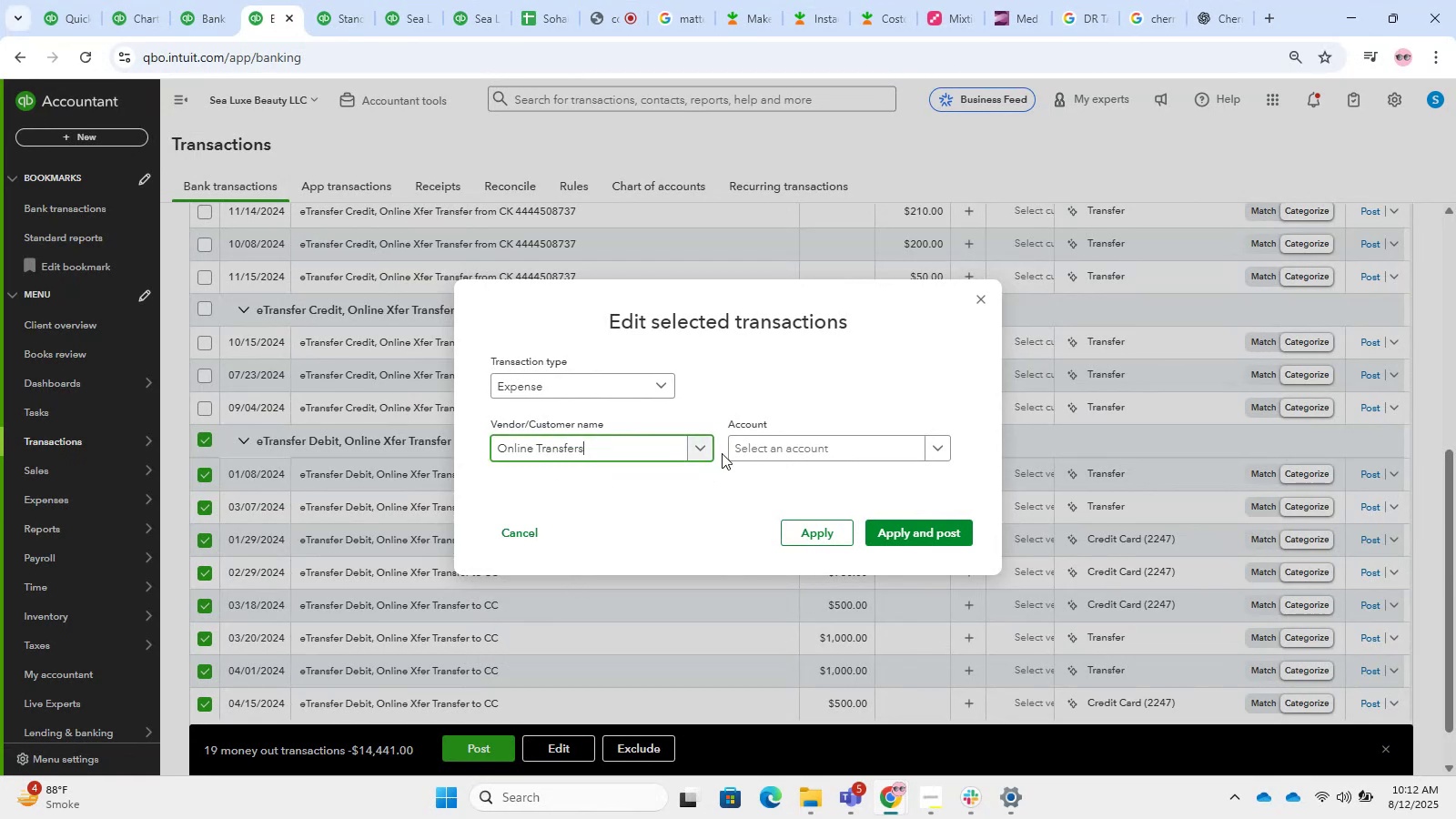 
left_click([755, 452])
 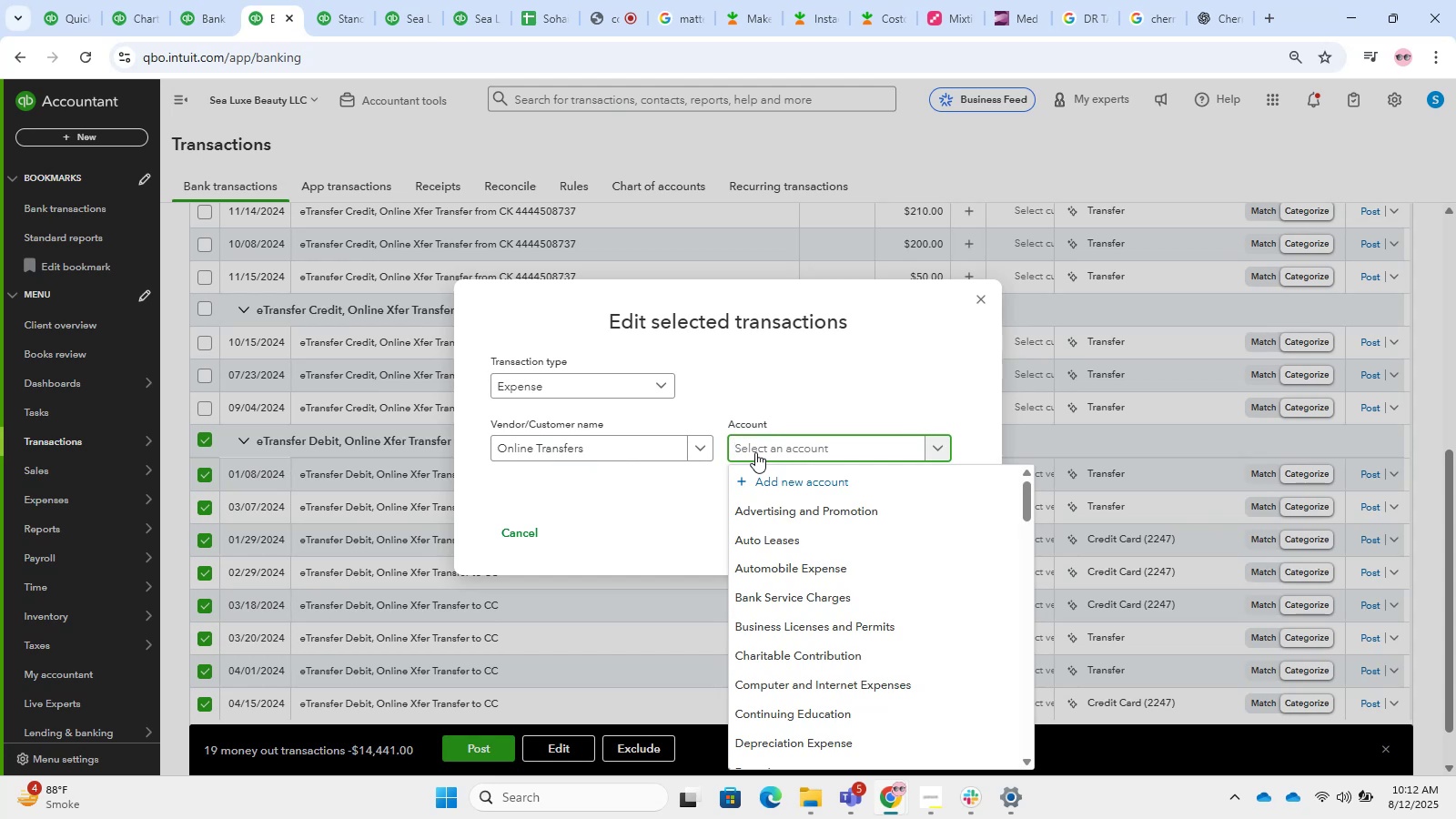 
type(transfer)
 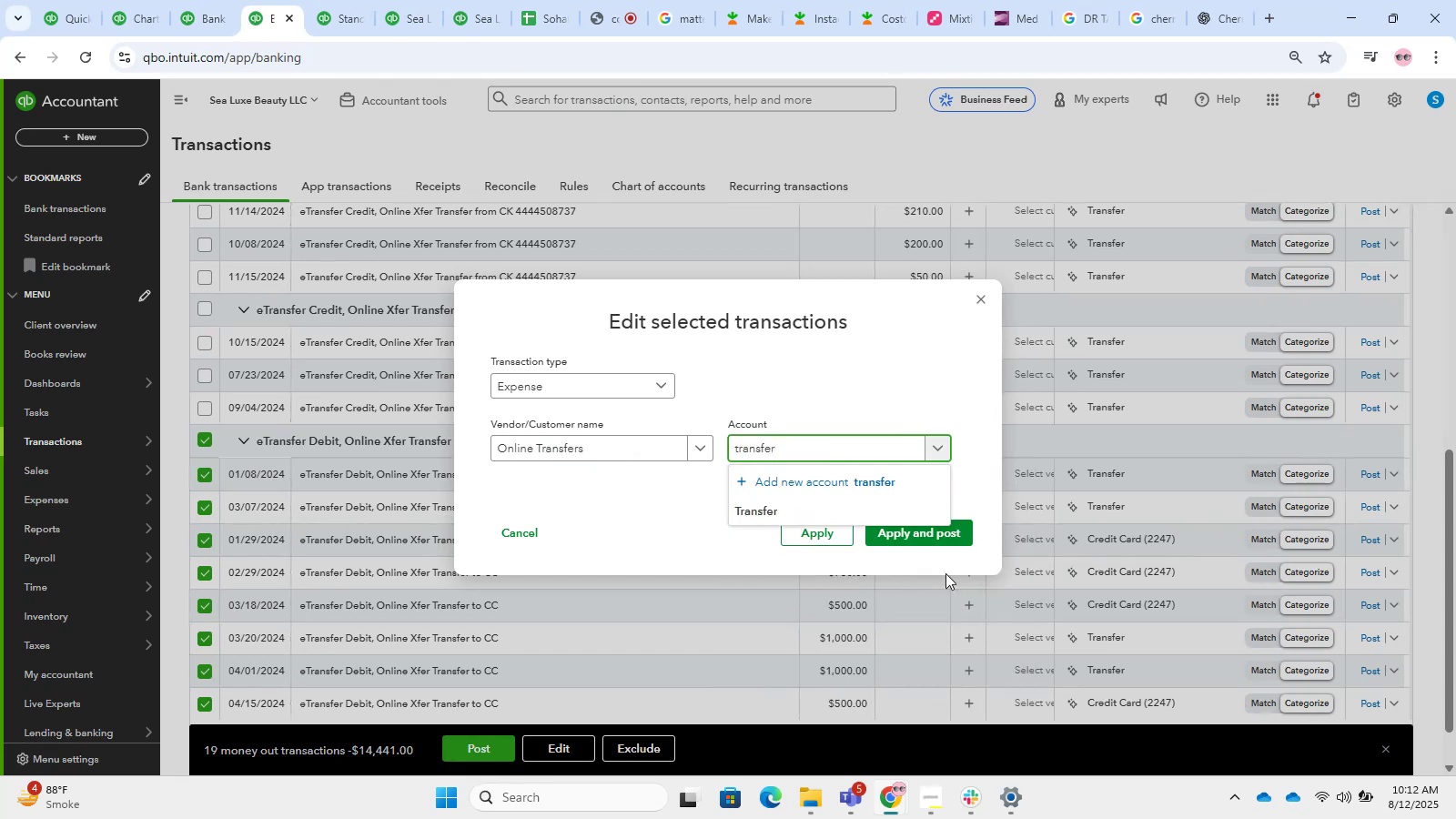 
left_click_drag(start_coordinate=[843, 492], to_coordinate=[857, 503])
 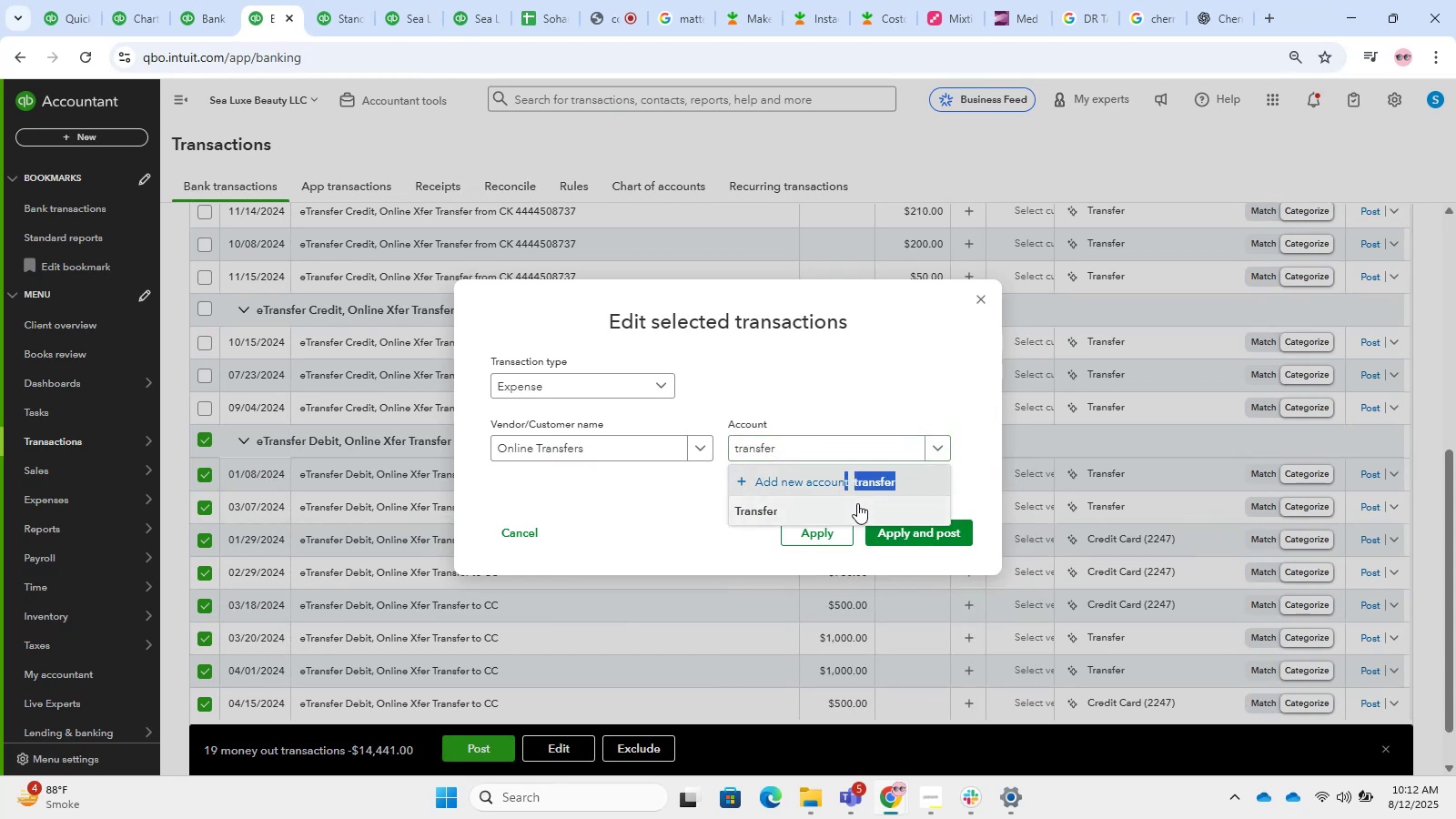 
left_click([857, 503])
 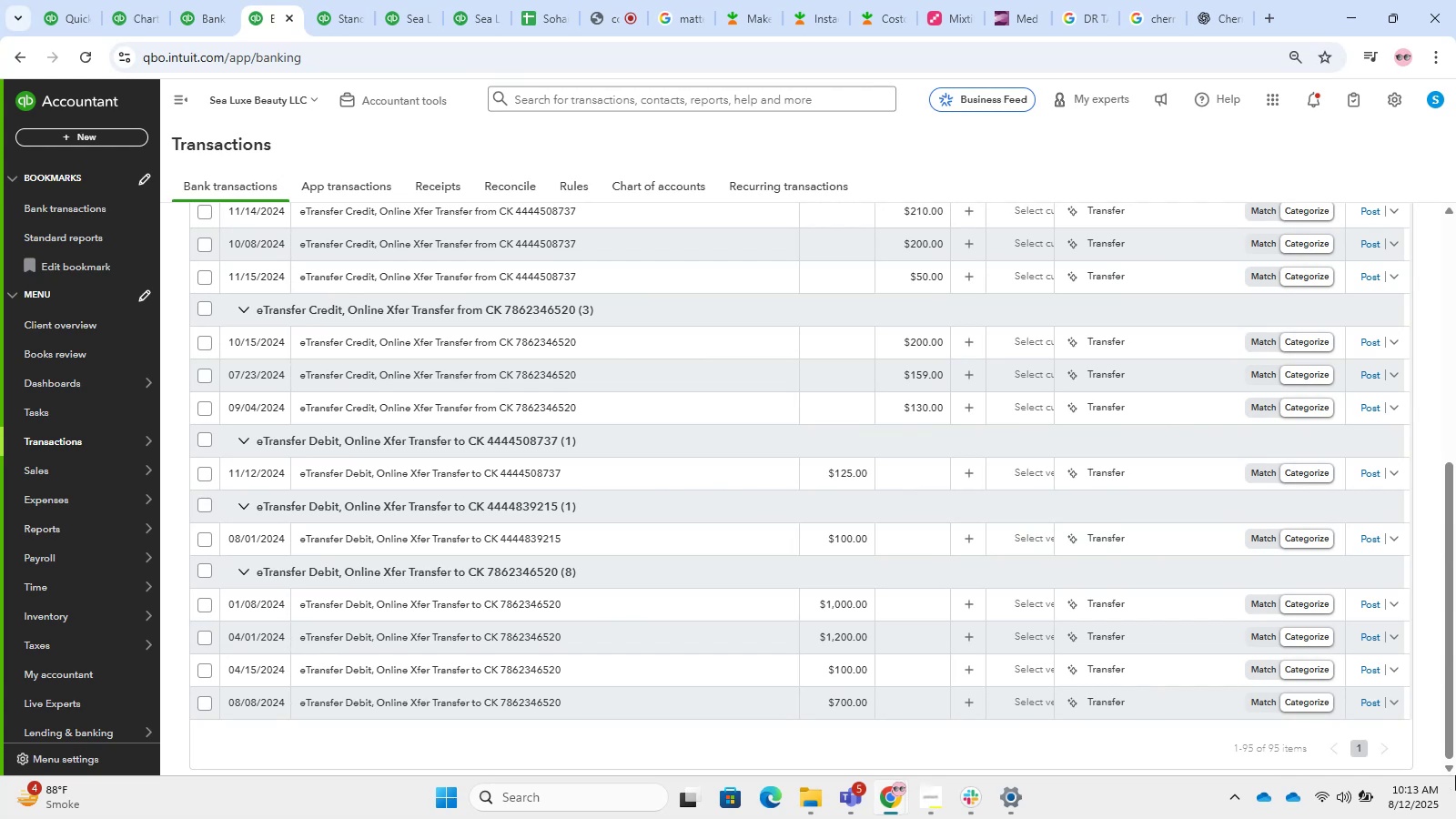 
wait(38.54)
 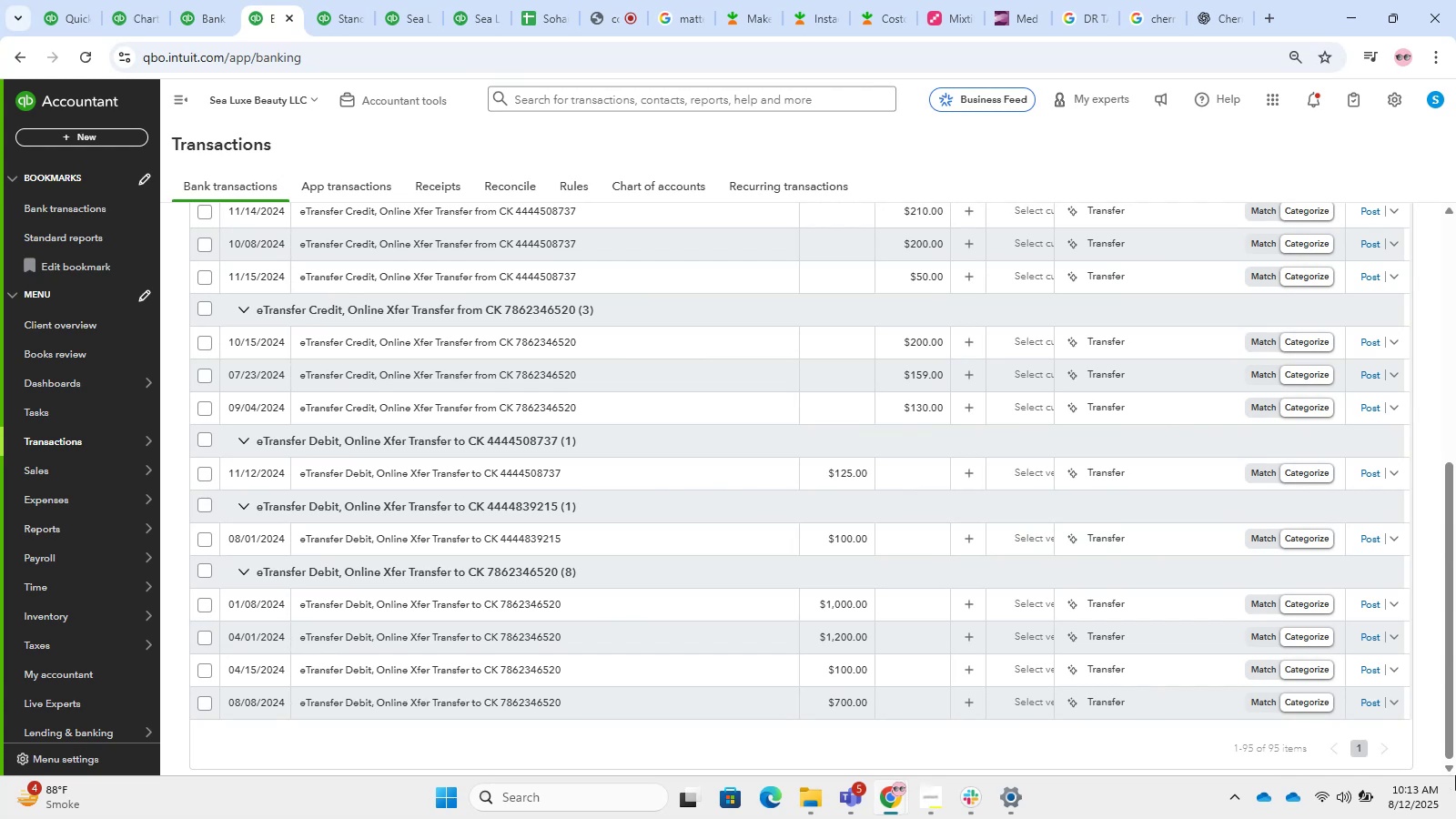 
left_click([46, 567])
 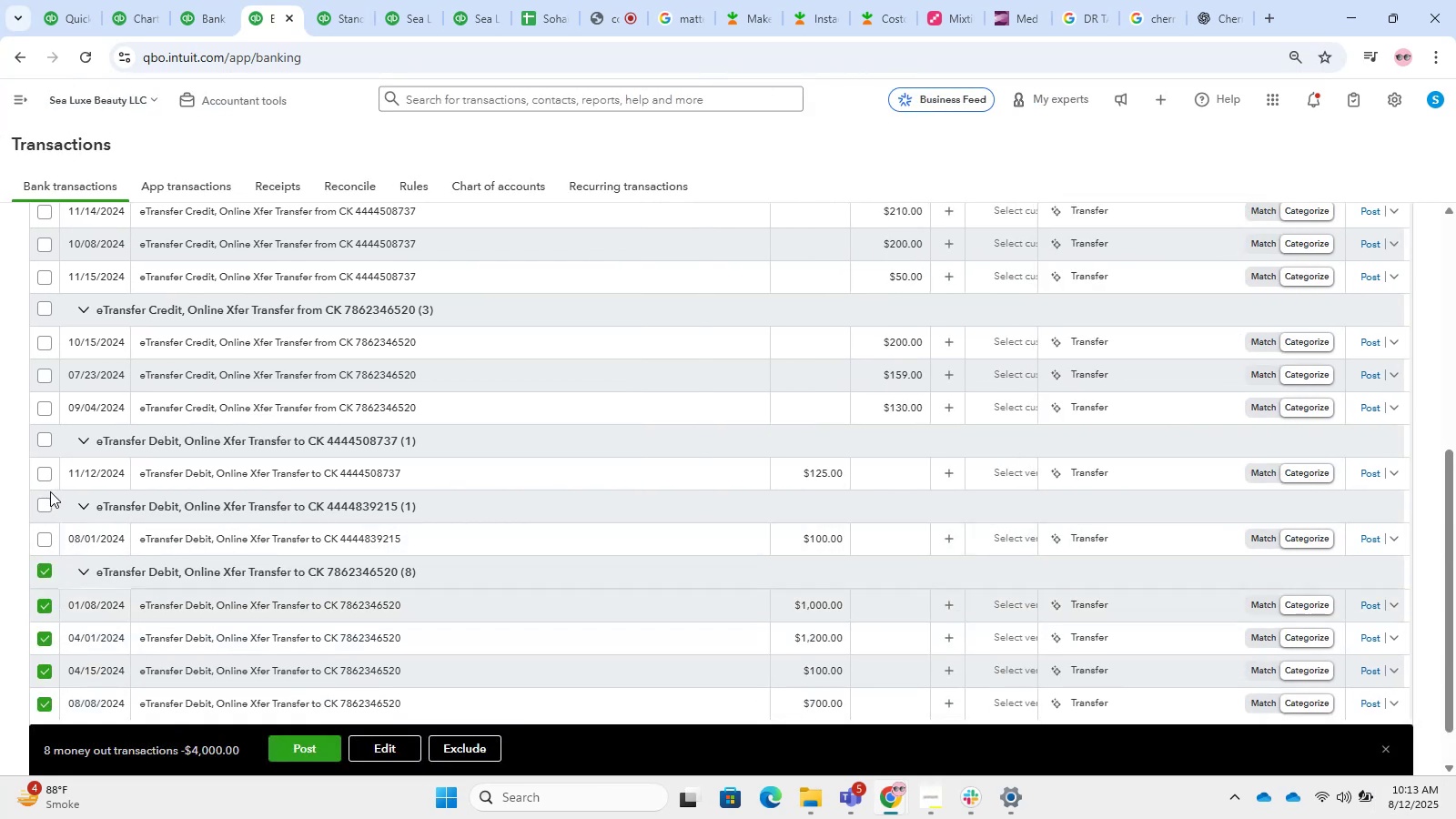 
left_click([37, 506])
 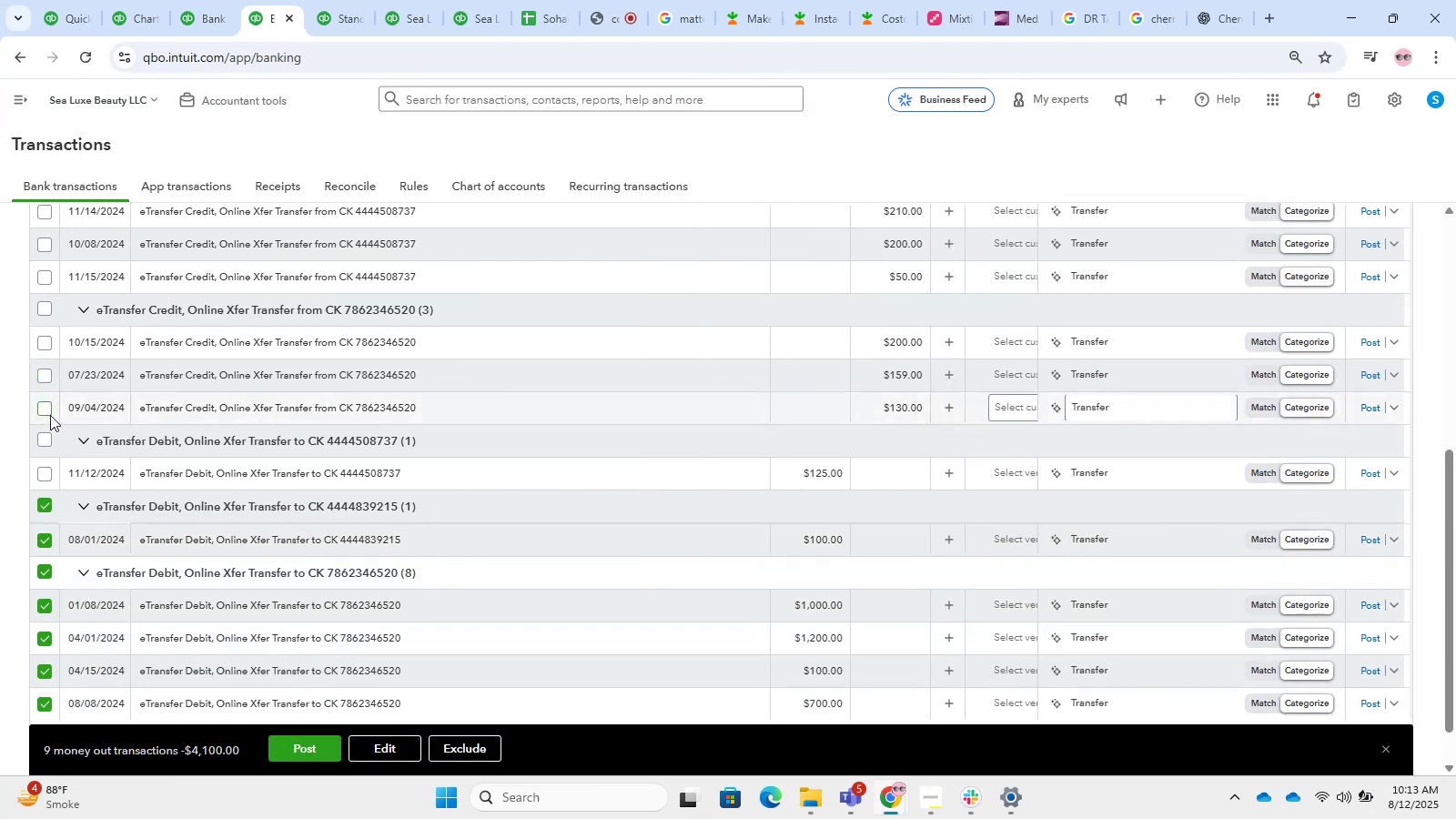 
left_click([47, 439])
 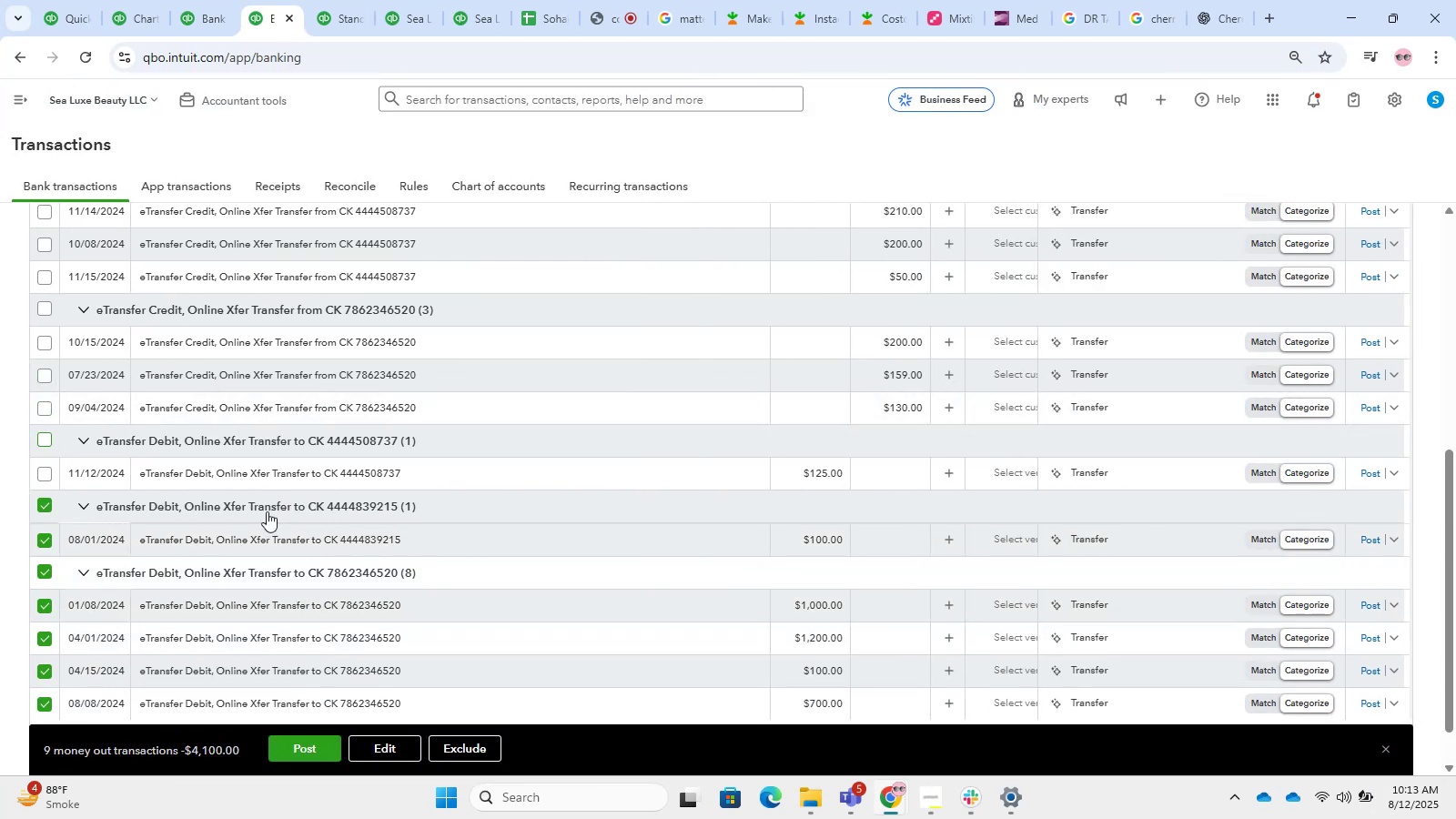 
scroll: coordinate [305, 526], scroll_direction: up, amount: 3.0
 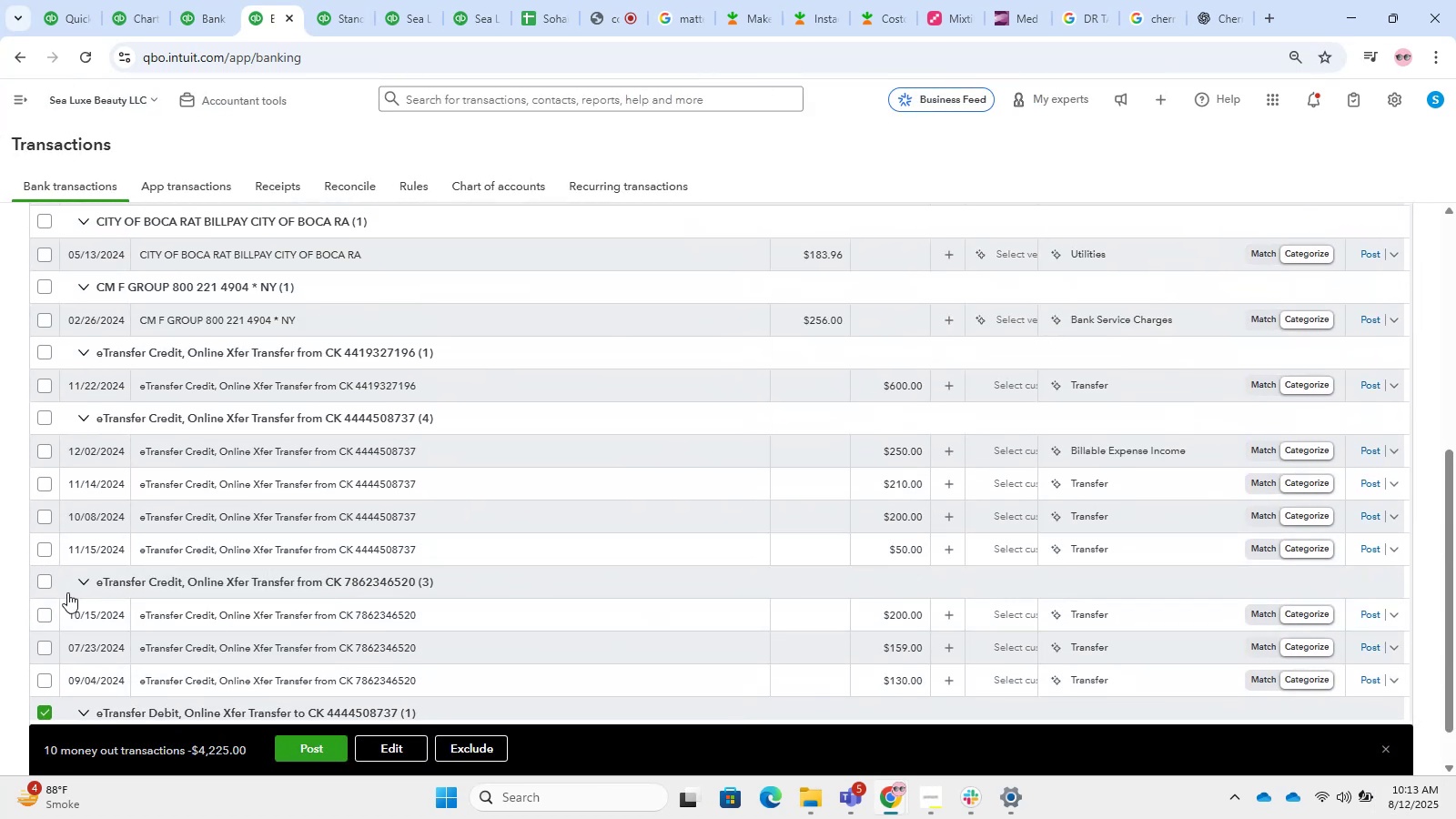 
left_click([39, 582])
 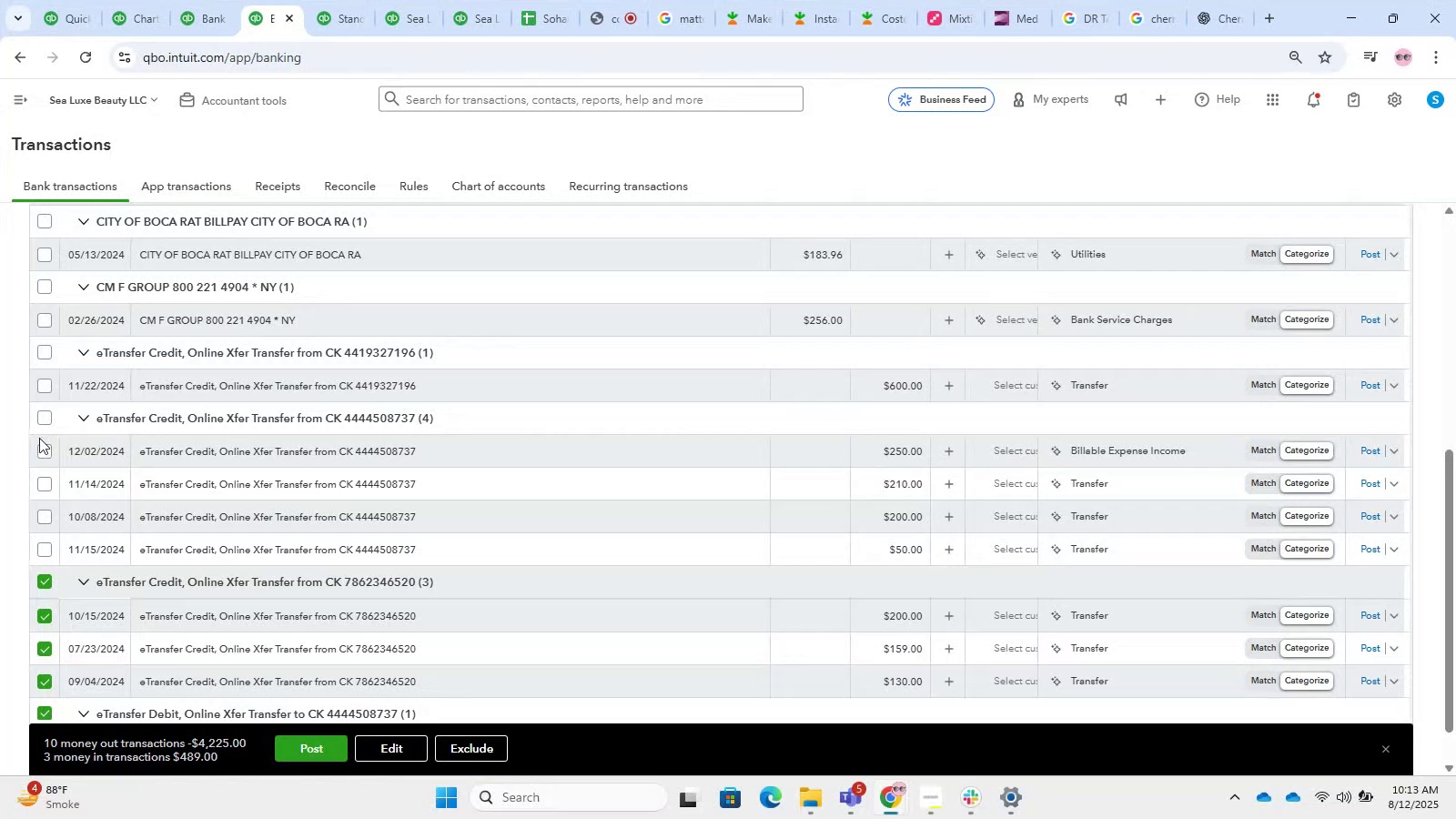 
left_click([37, 414])
 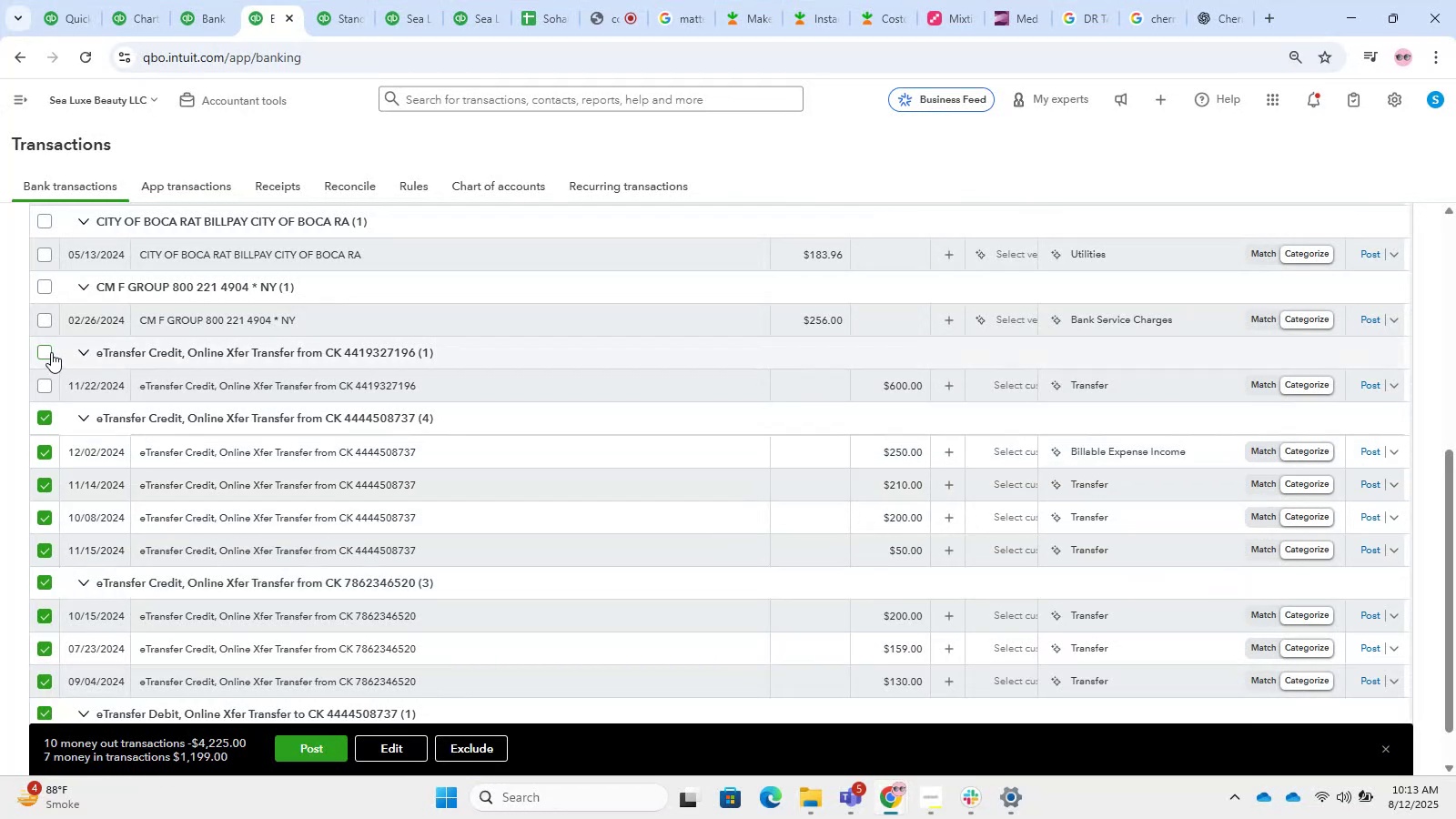 
left_click([49, 349])
 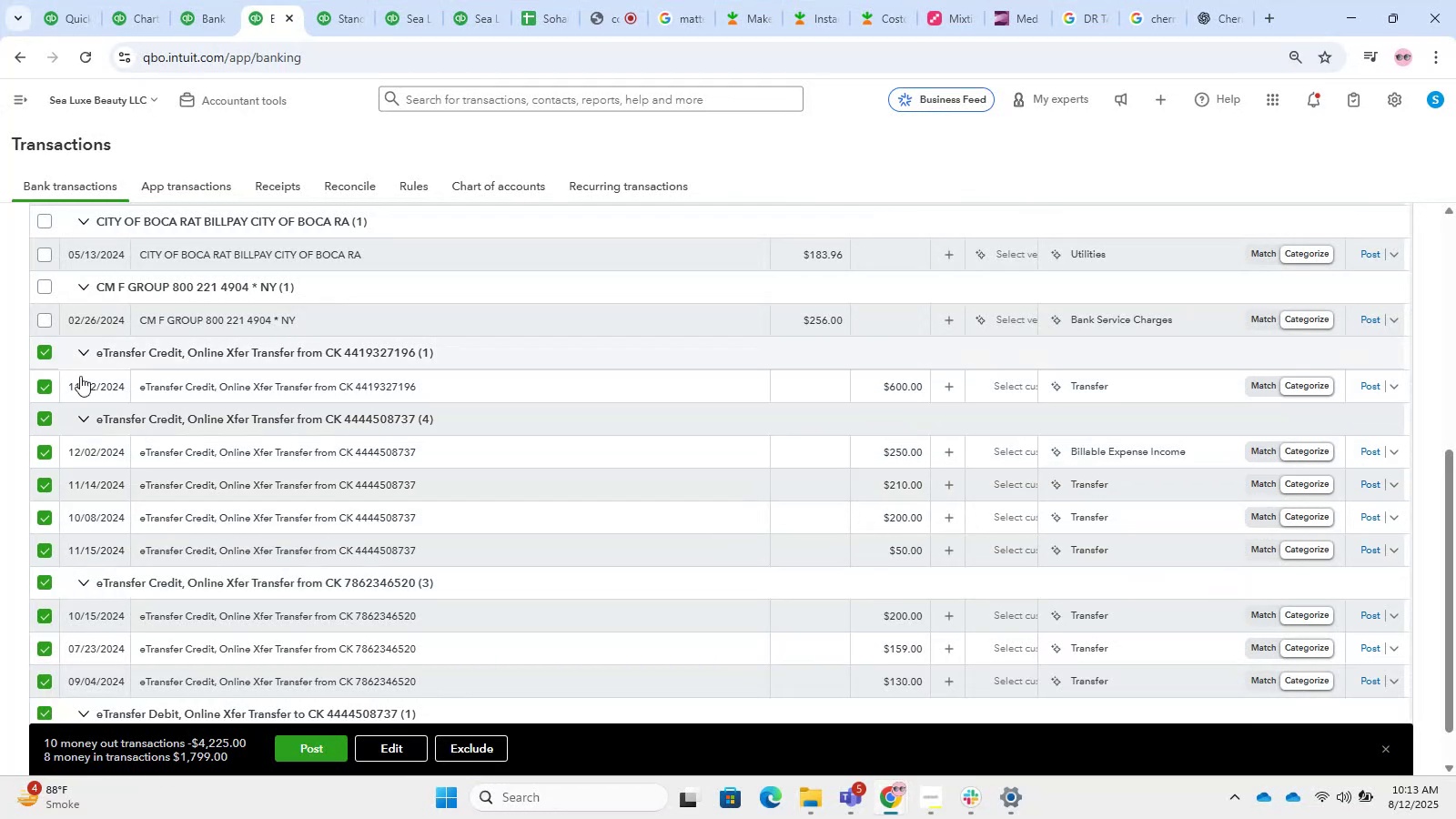 
scroll: coordinate [611, 615], scroll_direction: up, amount: 2.0
 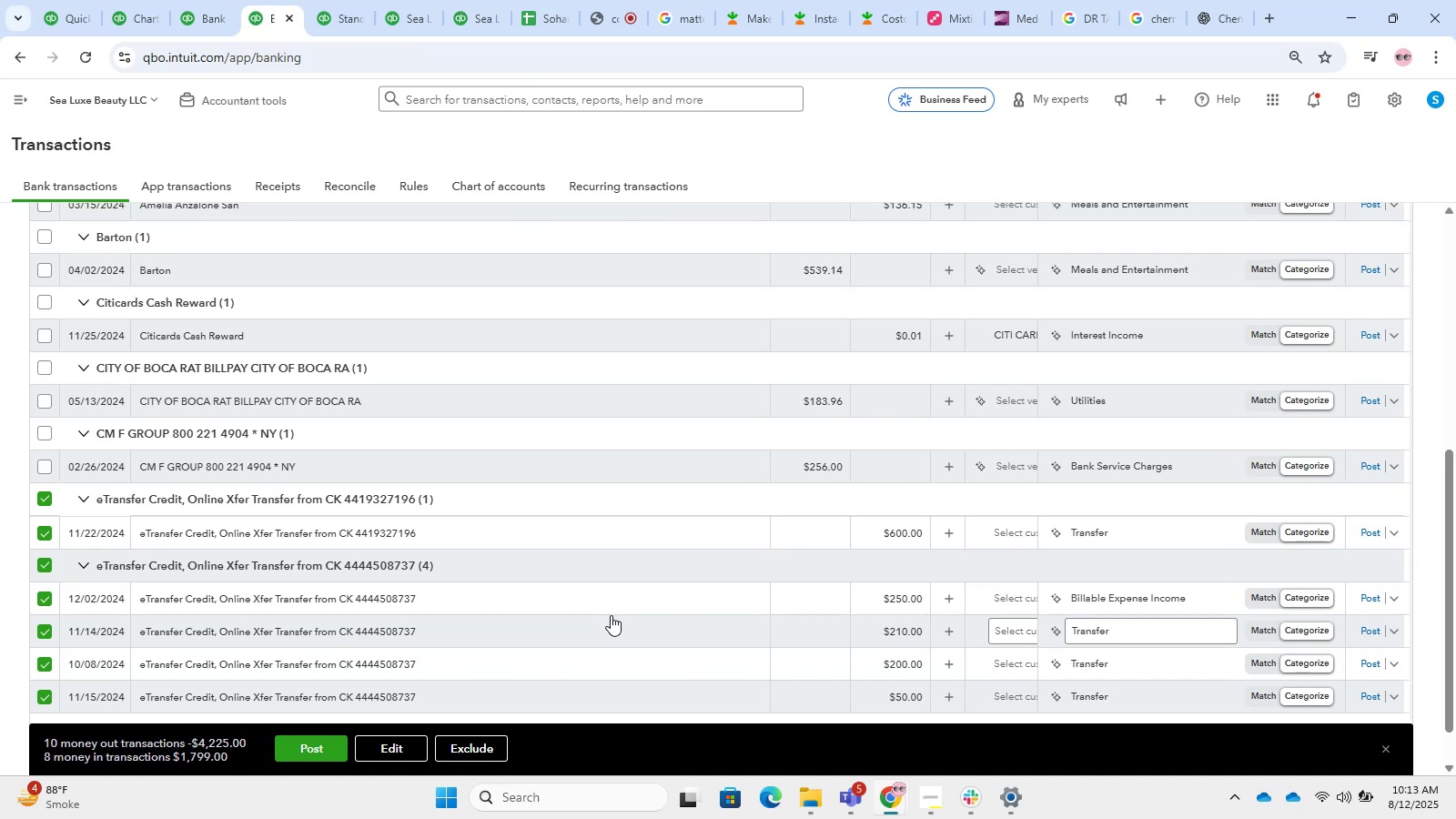 
wait(20.13)
 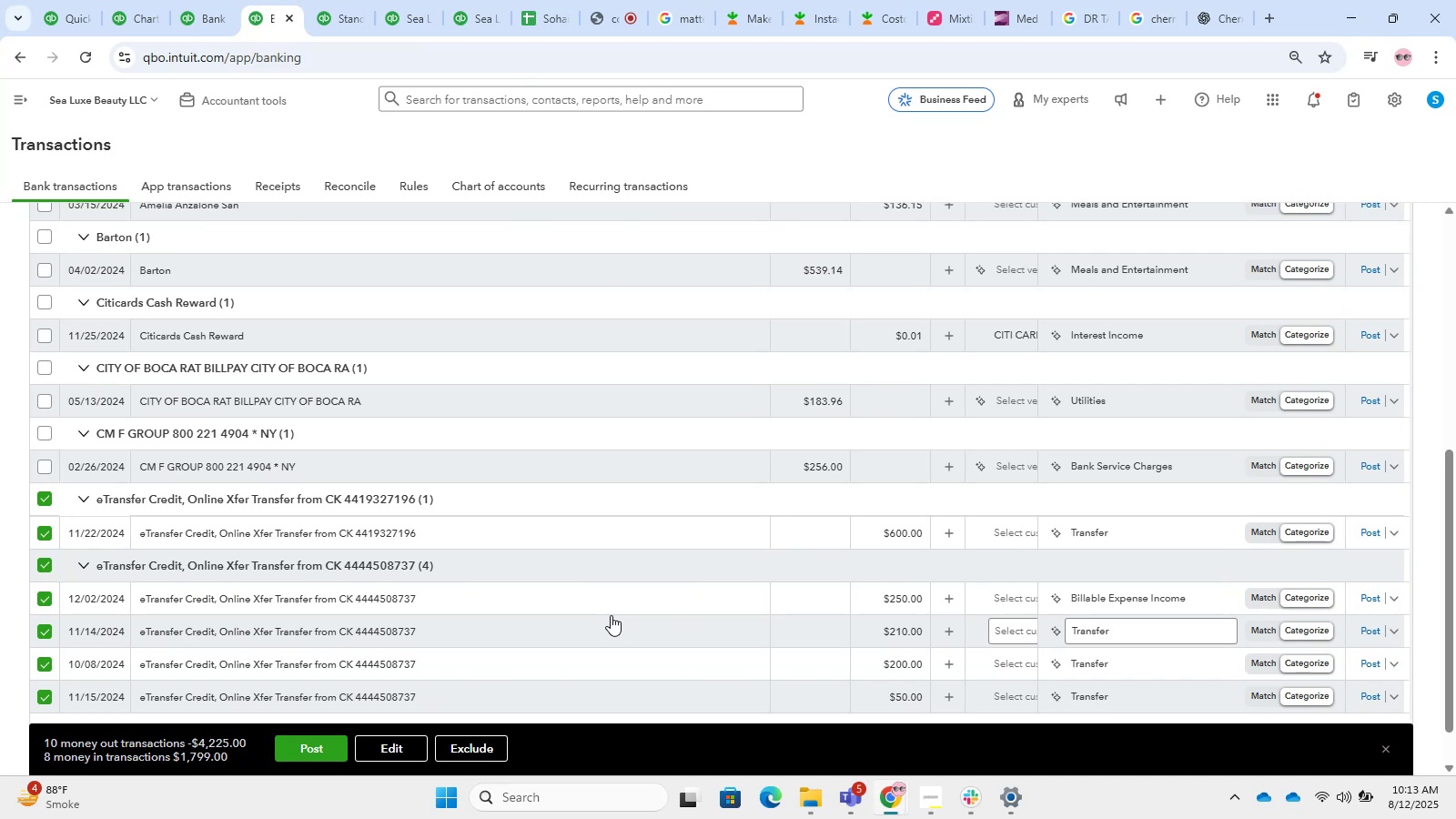 
left_click([383, 751])
 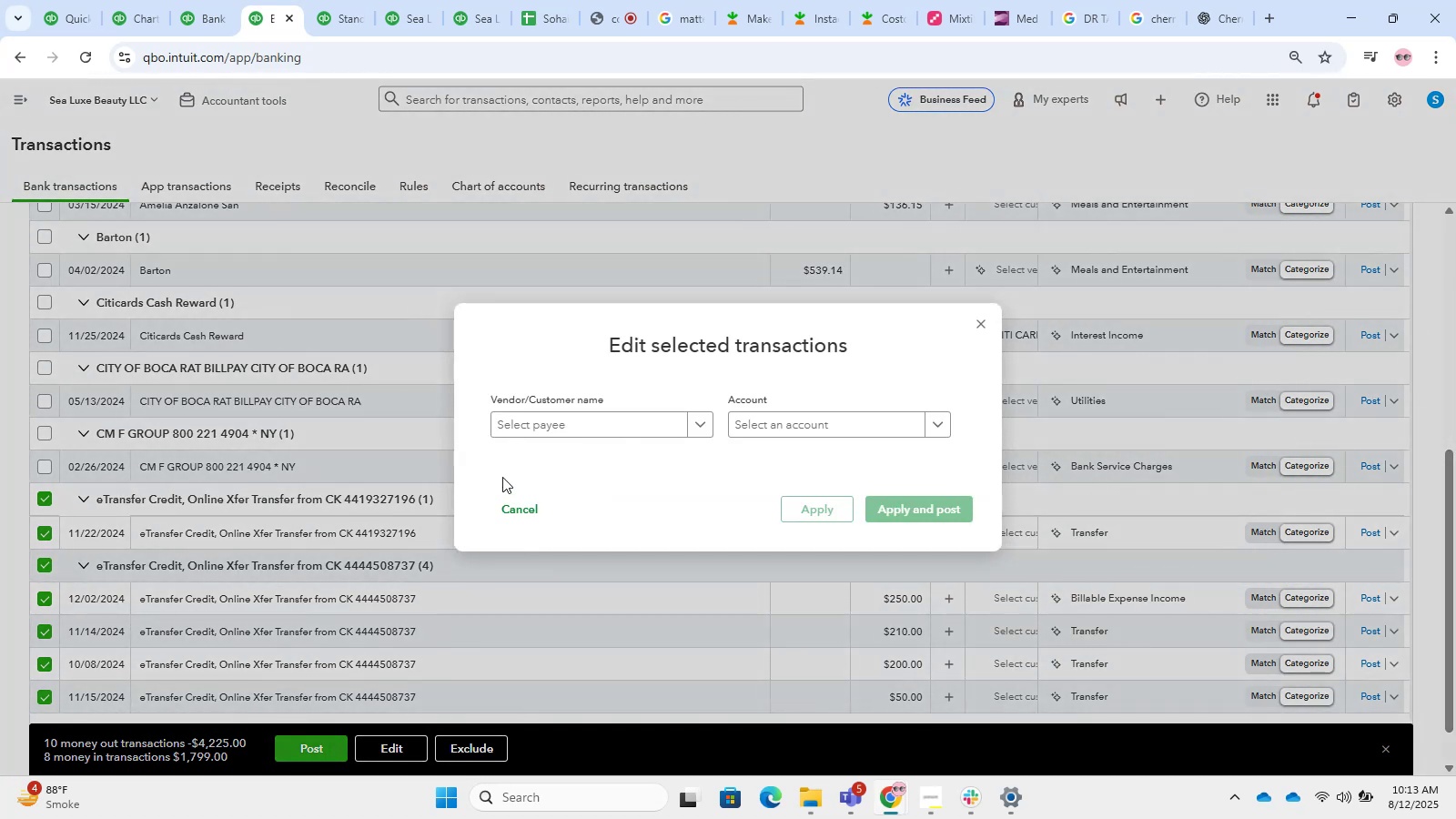 
left_click([517, 436])
 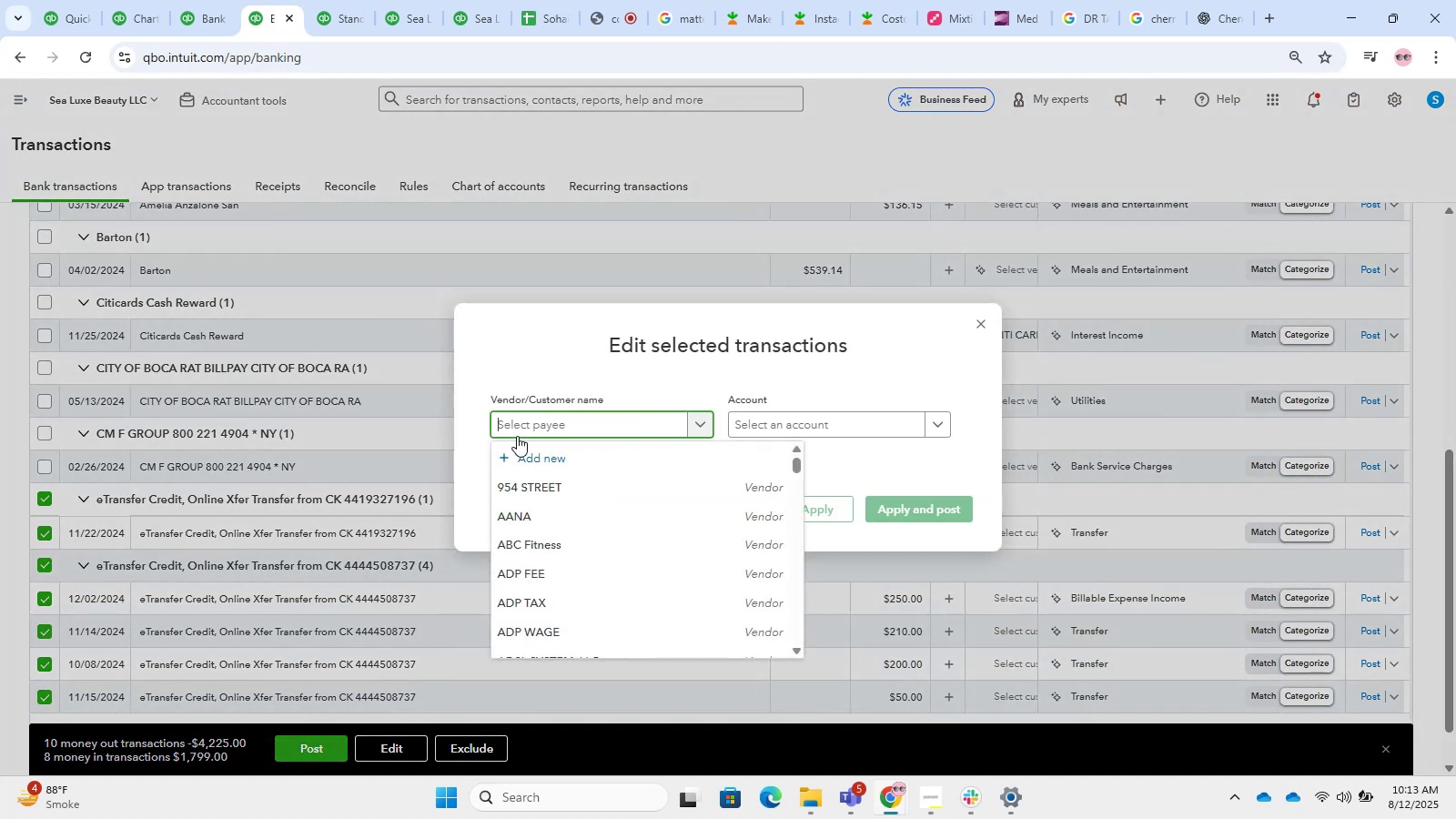 
type(Onlin)
 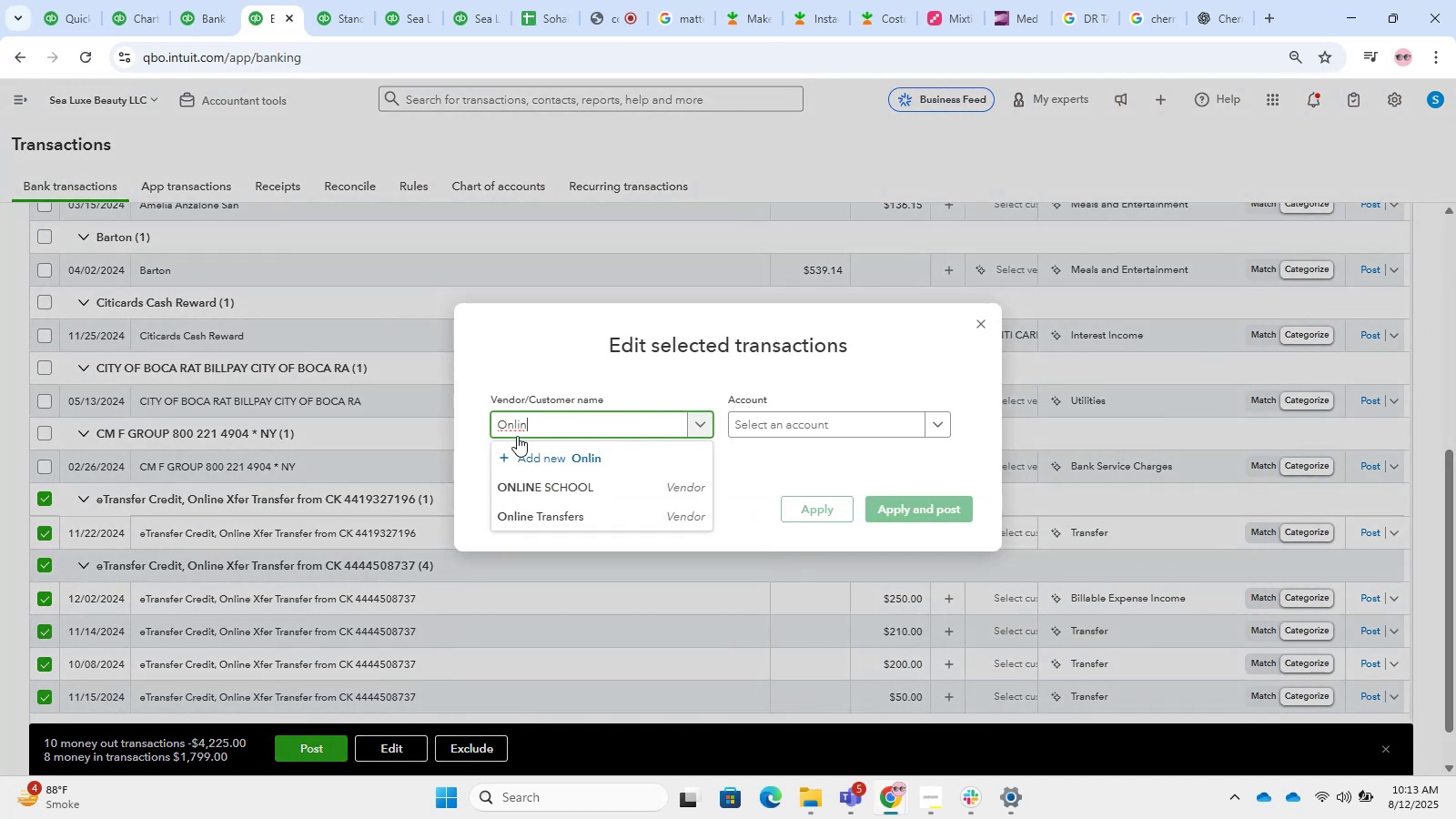 
key(ArrowDown)
 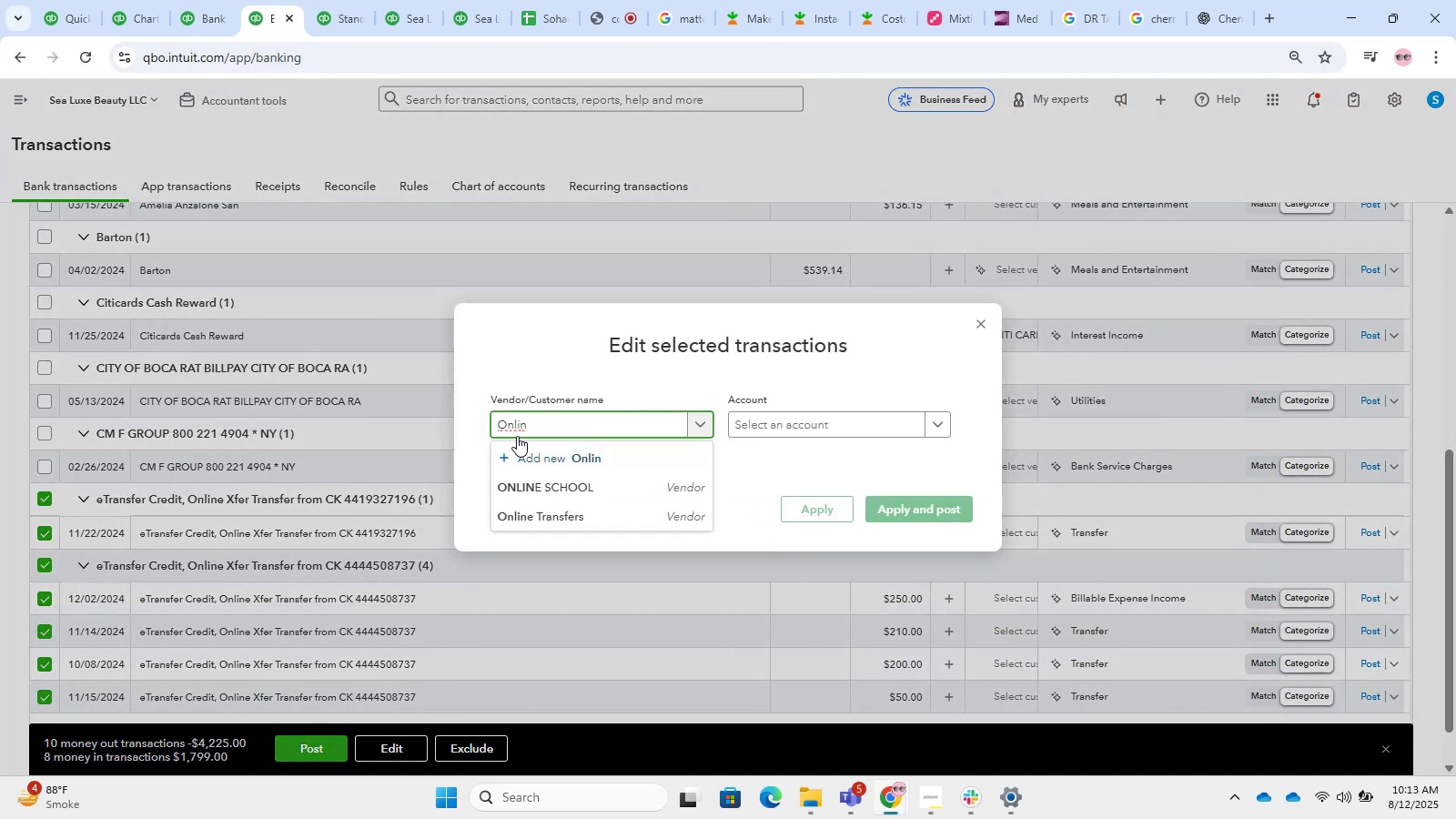 
key(ArrowDown)
 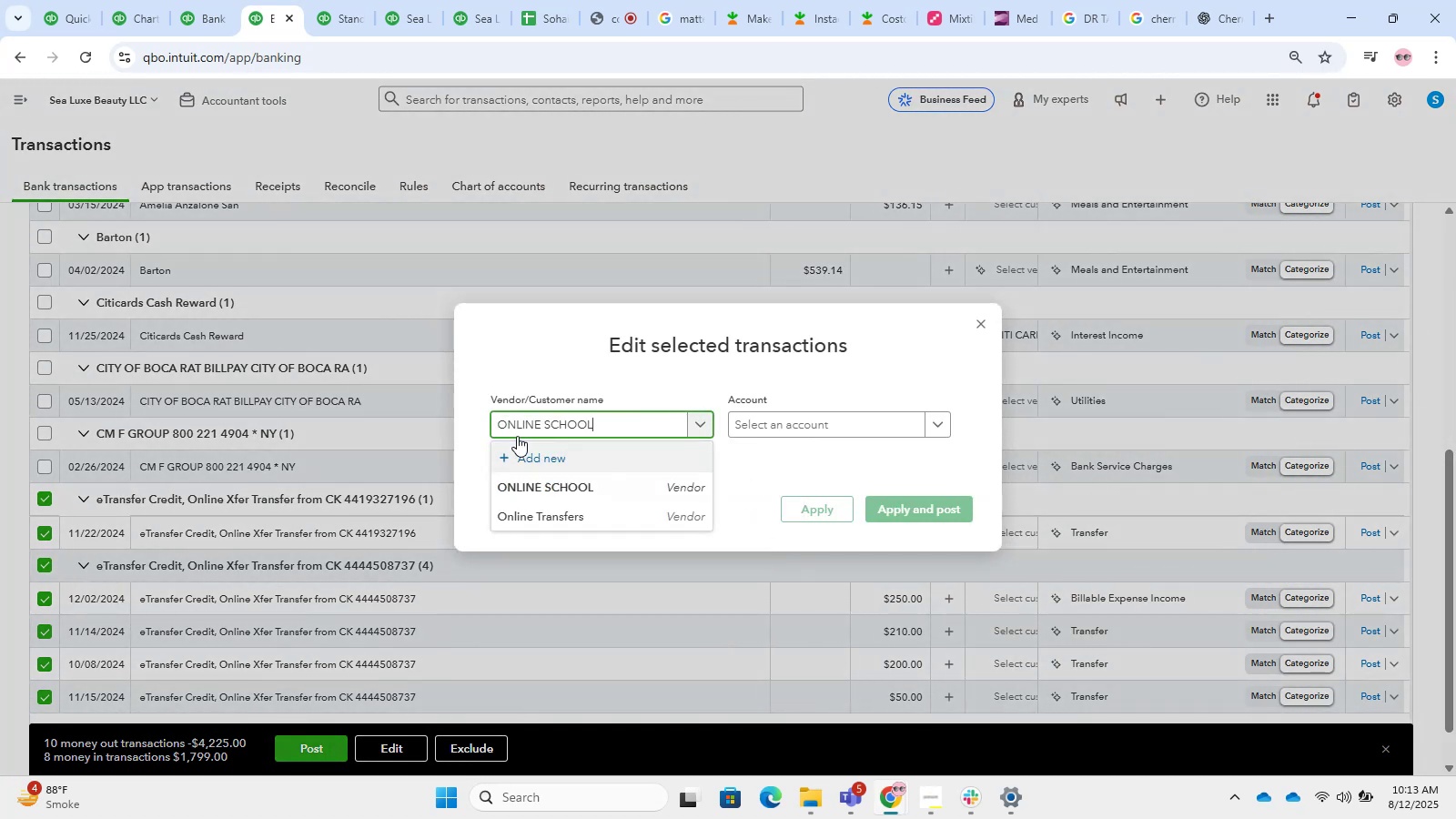 
key(ArrowDown)
 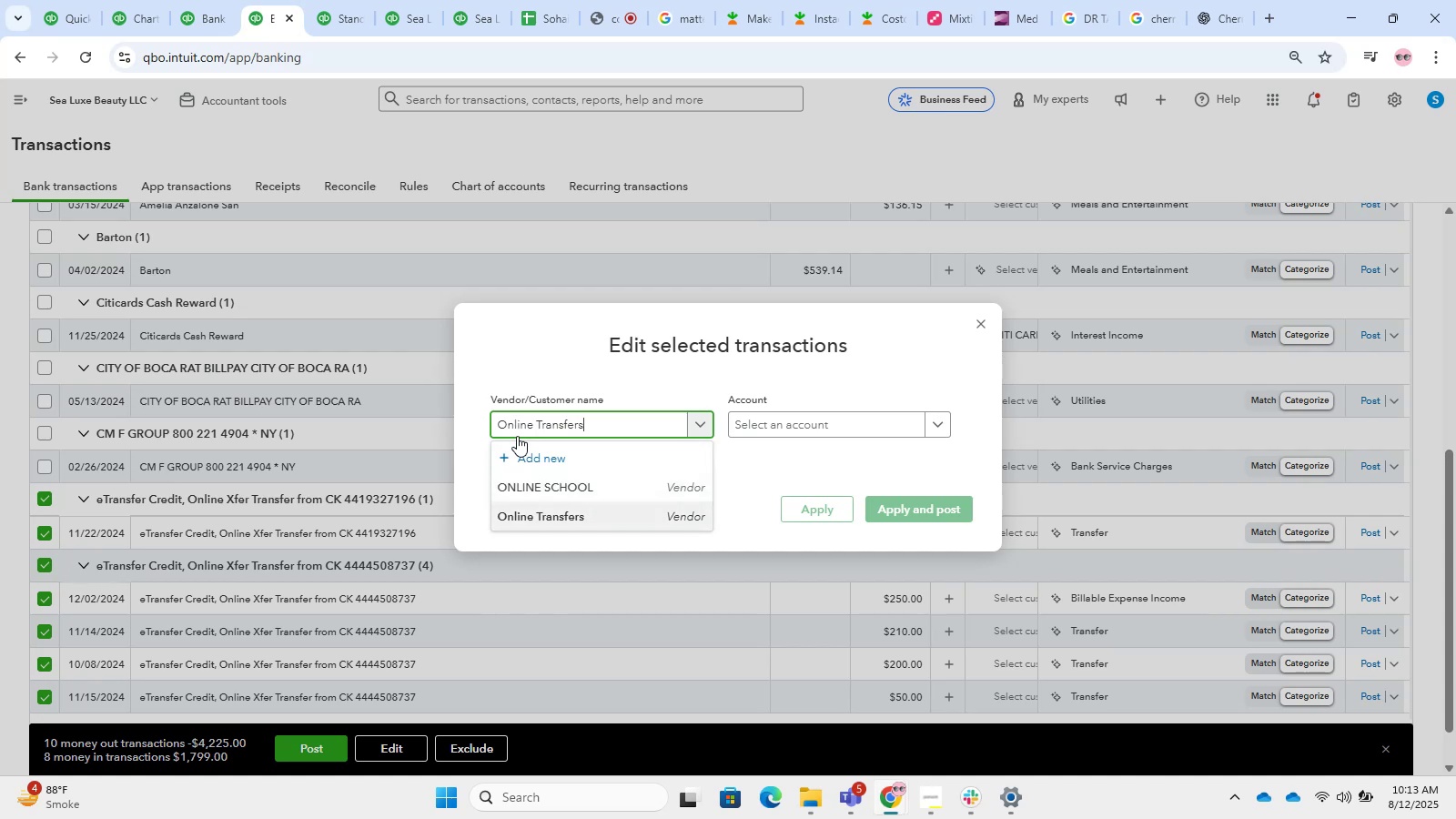 
key(Enter)
 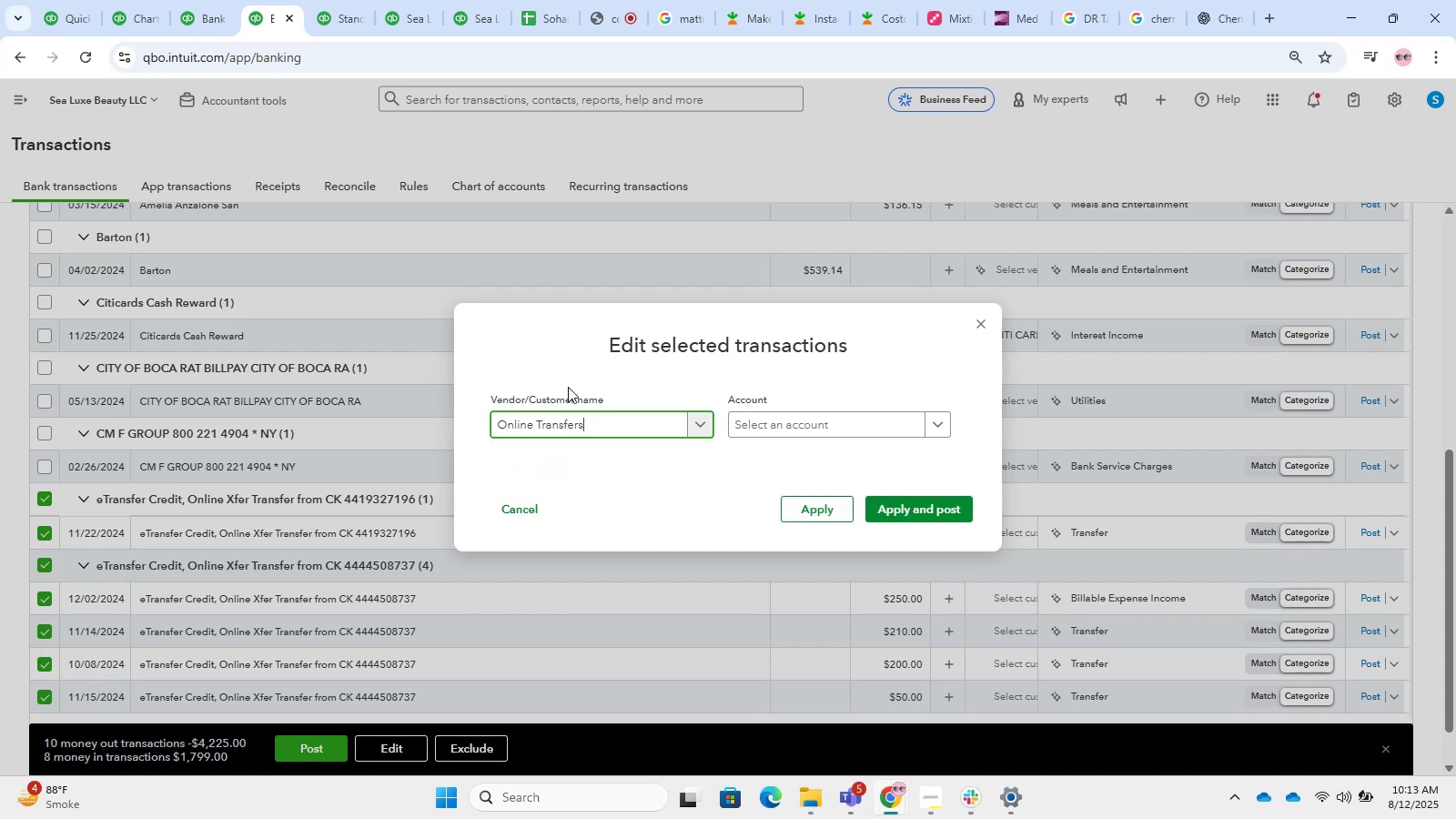 
left_click([794, 435])
 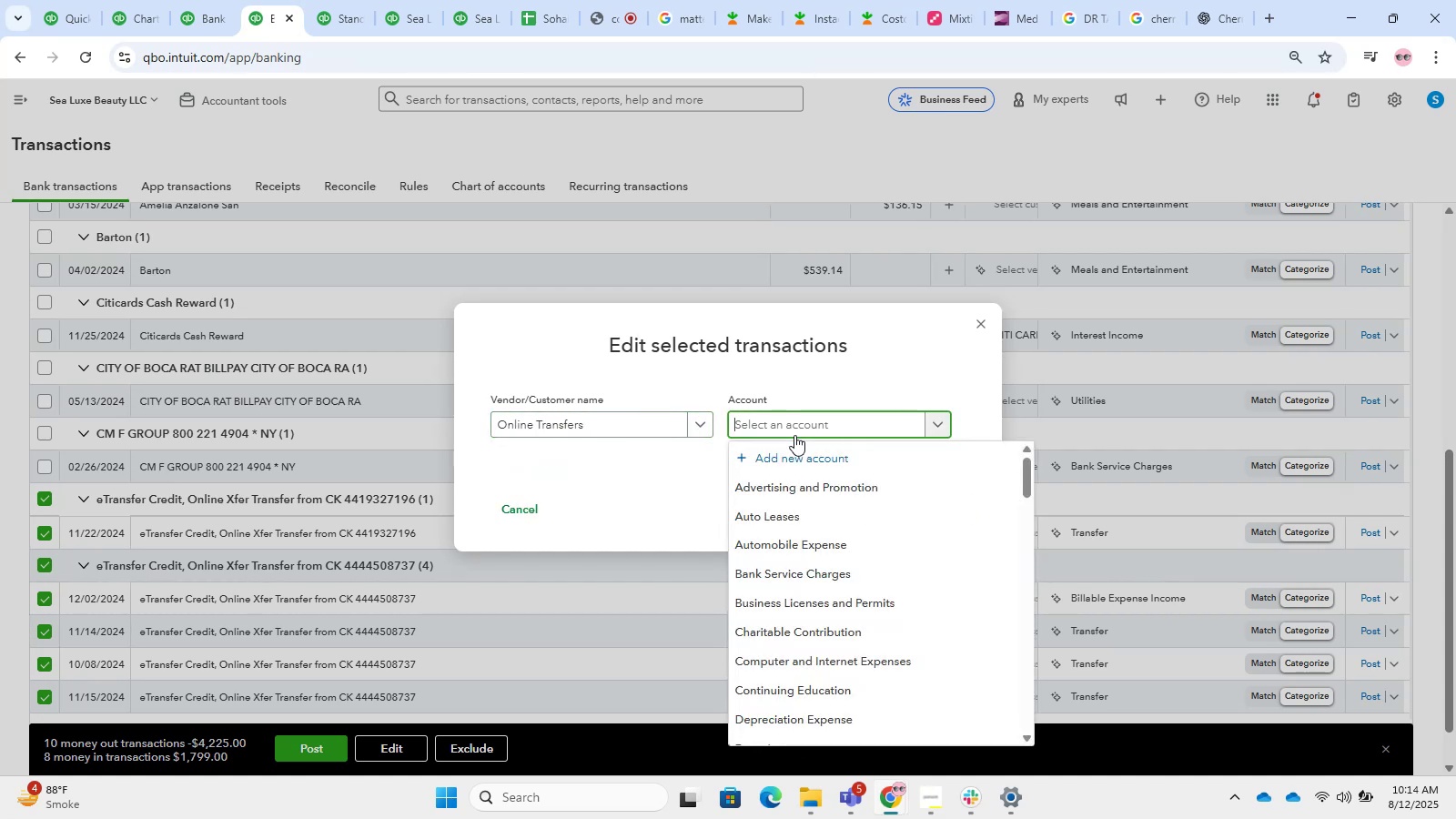 
type(Owner)
 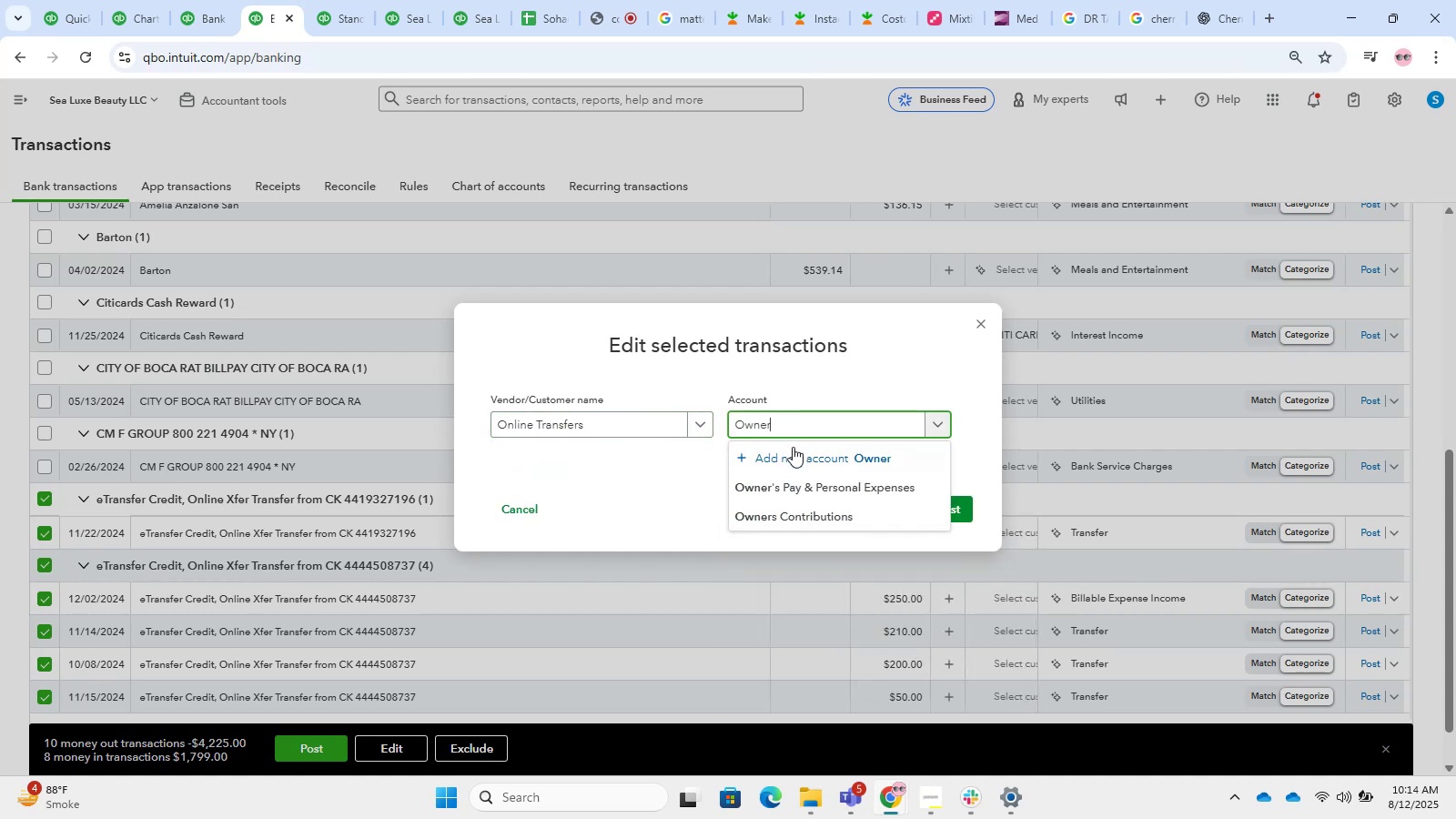 
left_click([805, 487])
 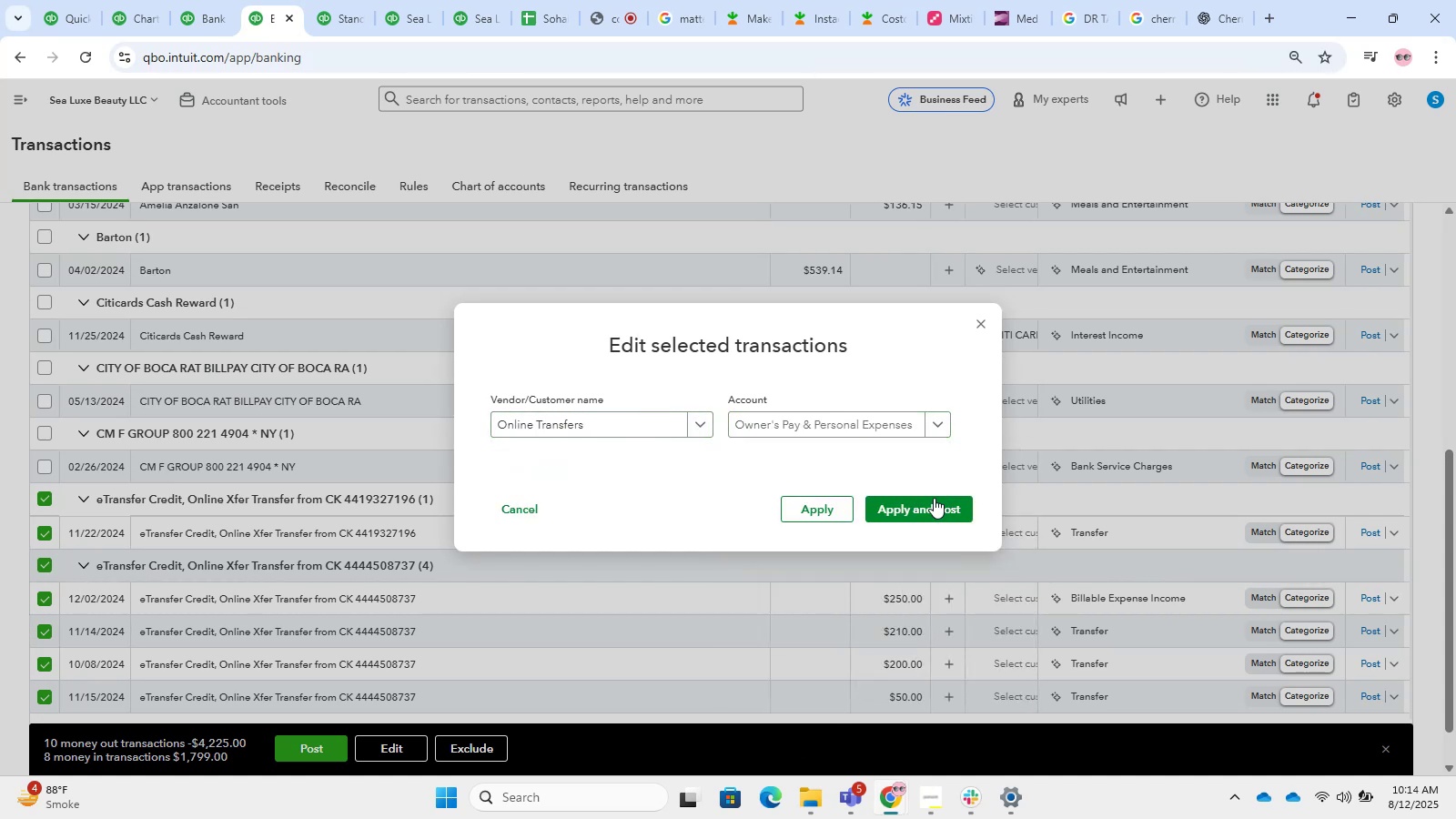 
double_click([934, 498])
 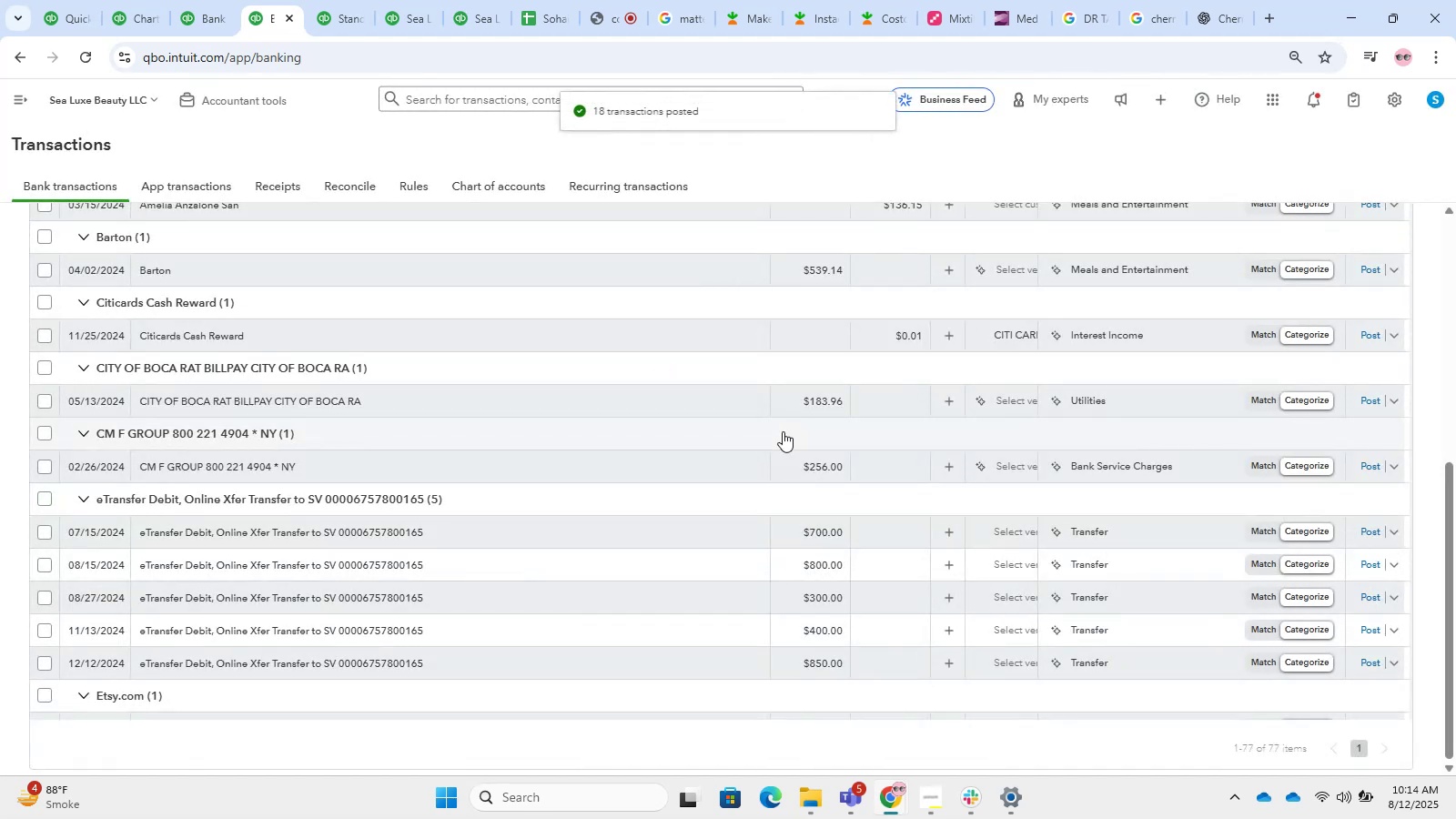 
wait(10.52)
 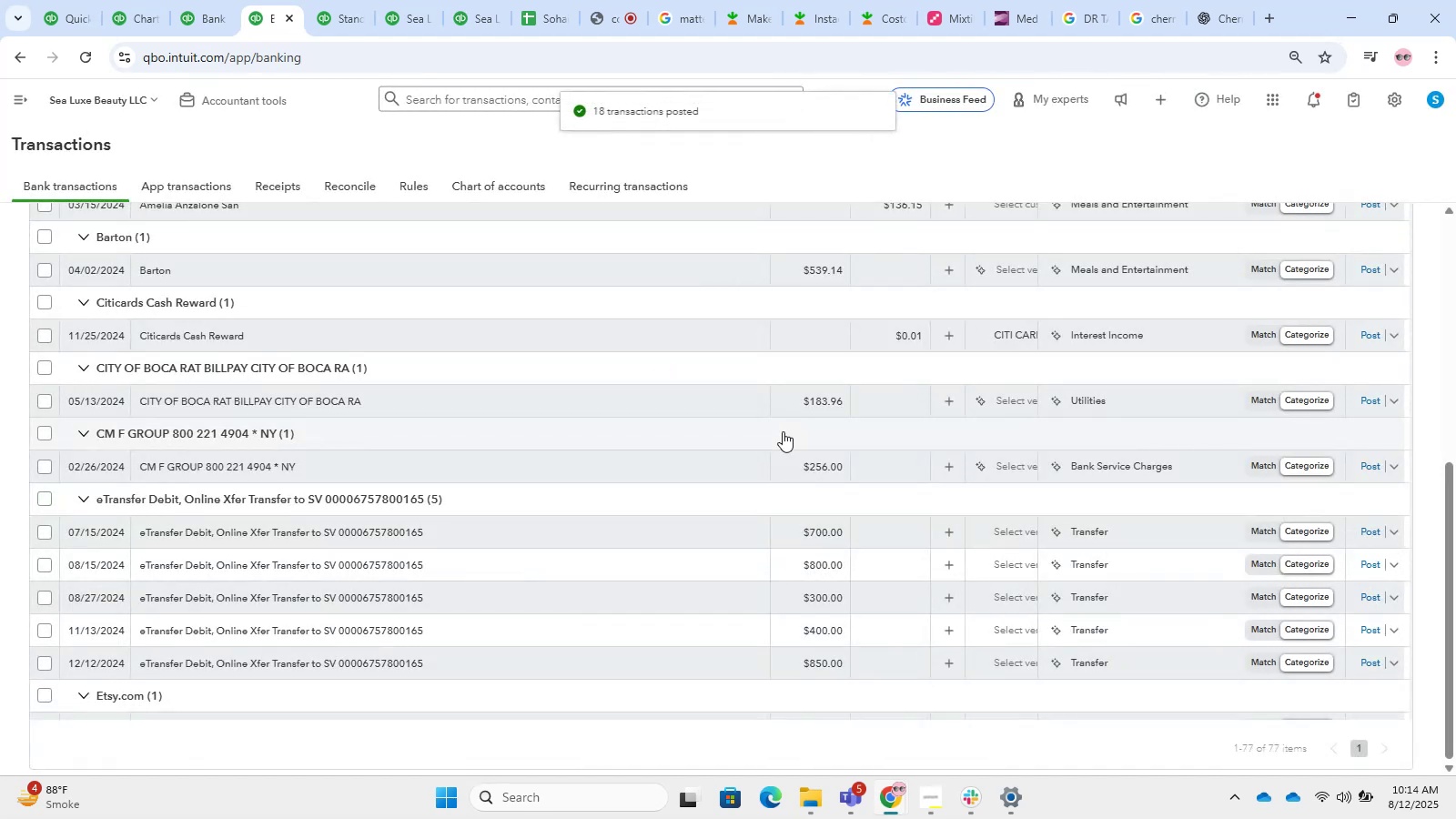 
left_click([576, 329])
 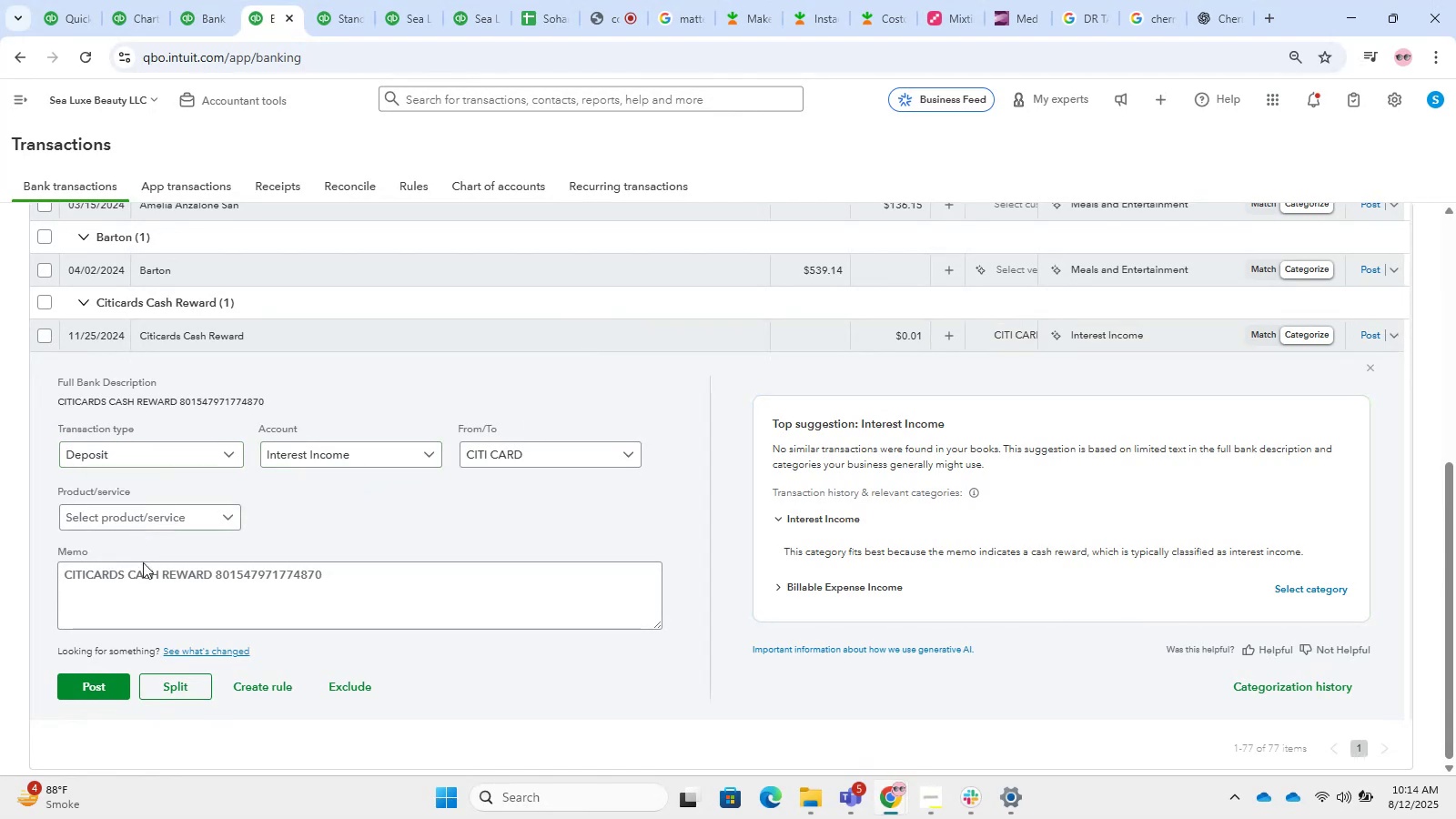 
wait(12.88)
 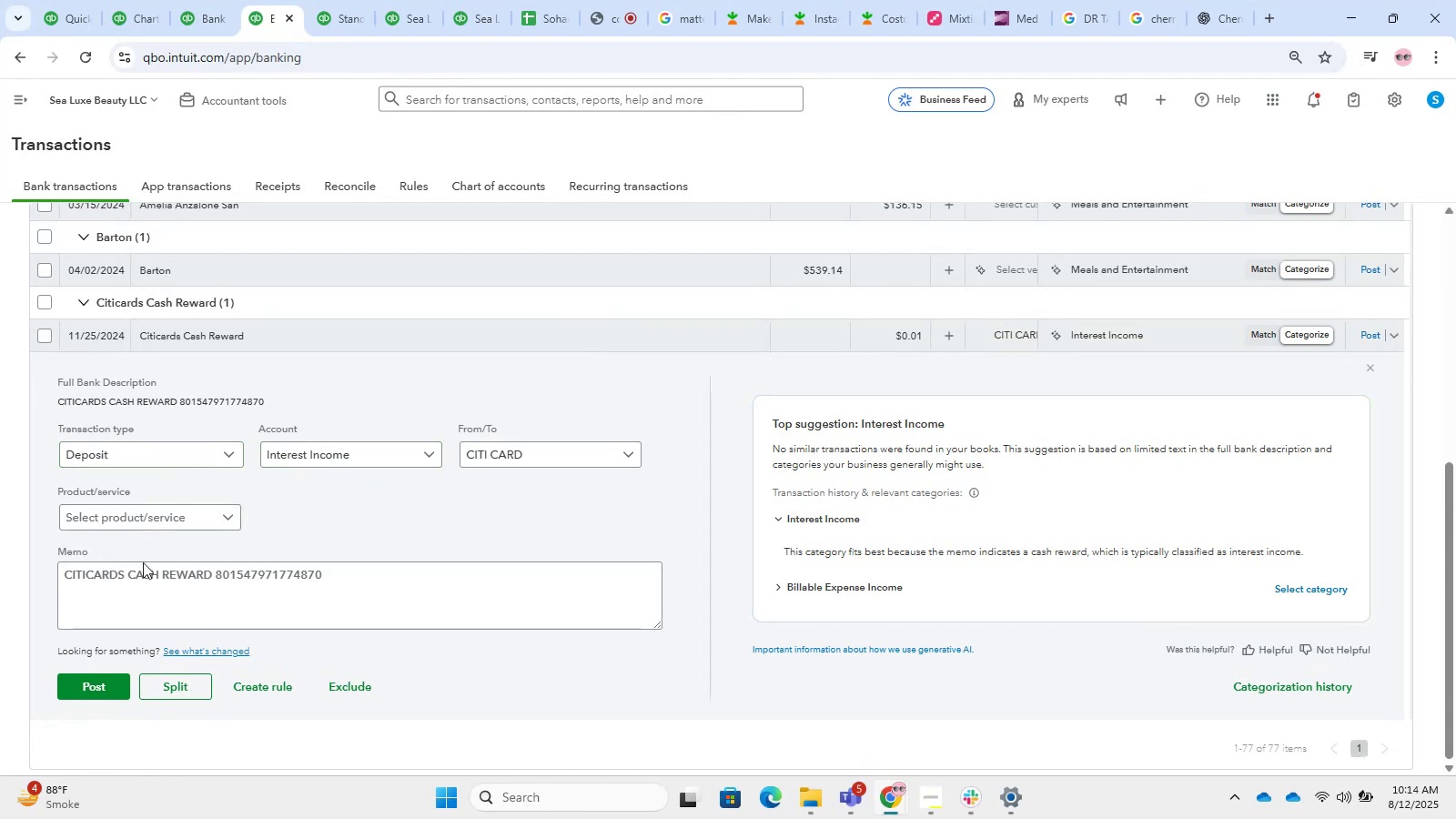 
left_click([342, 473])
 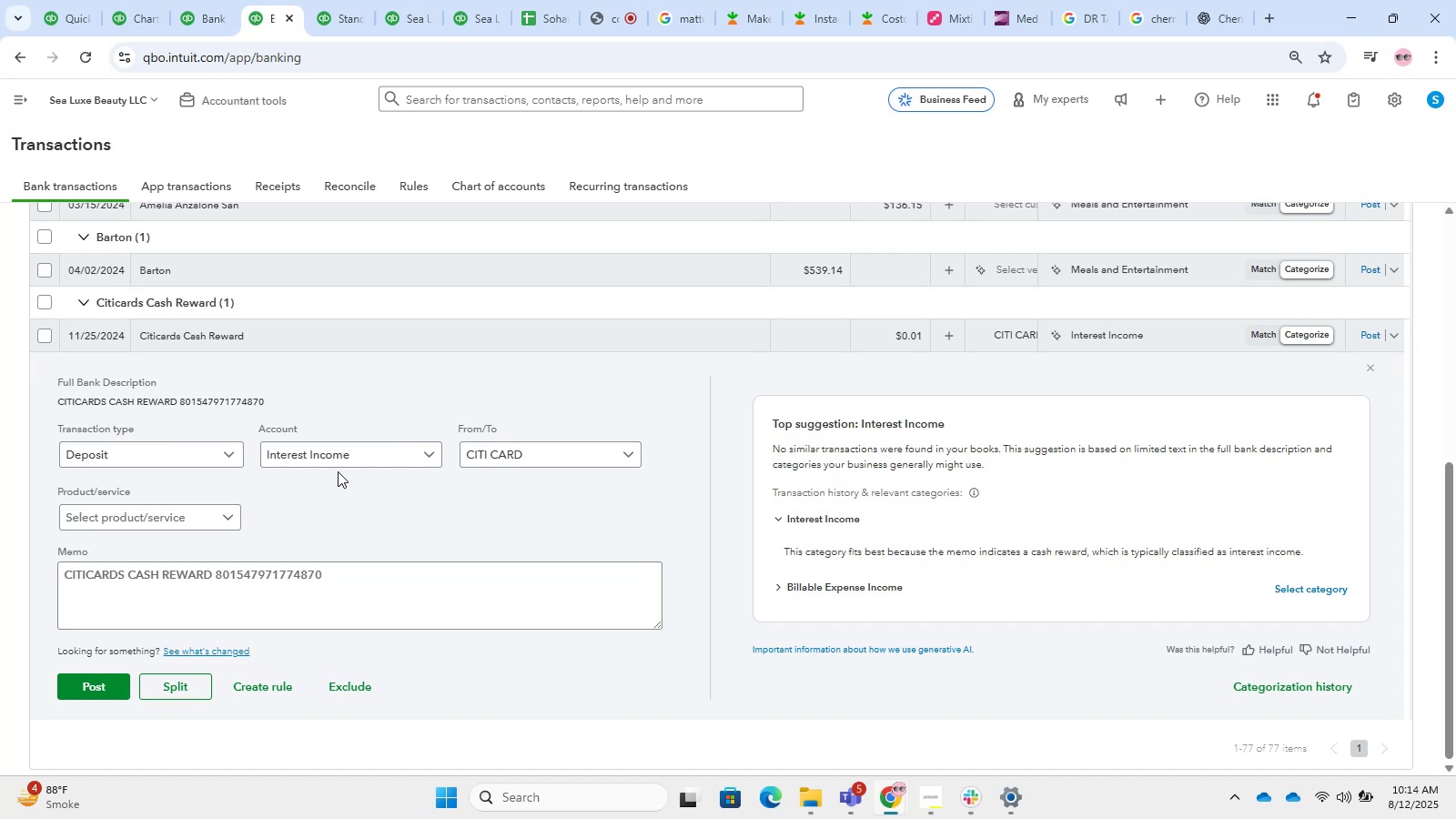 
triple_click([339, 460])
 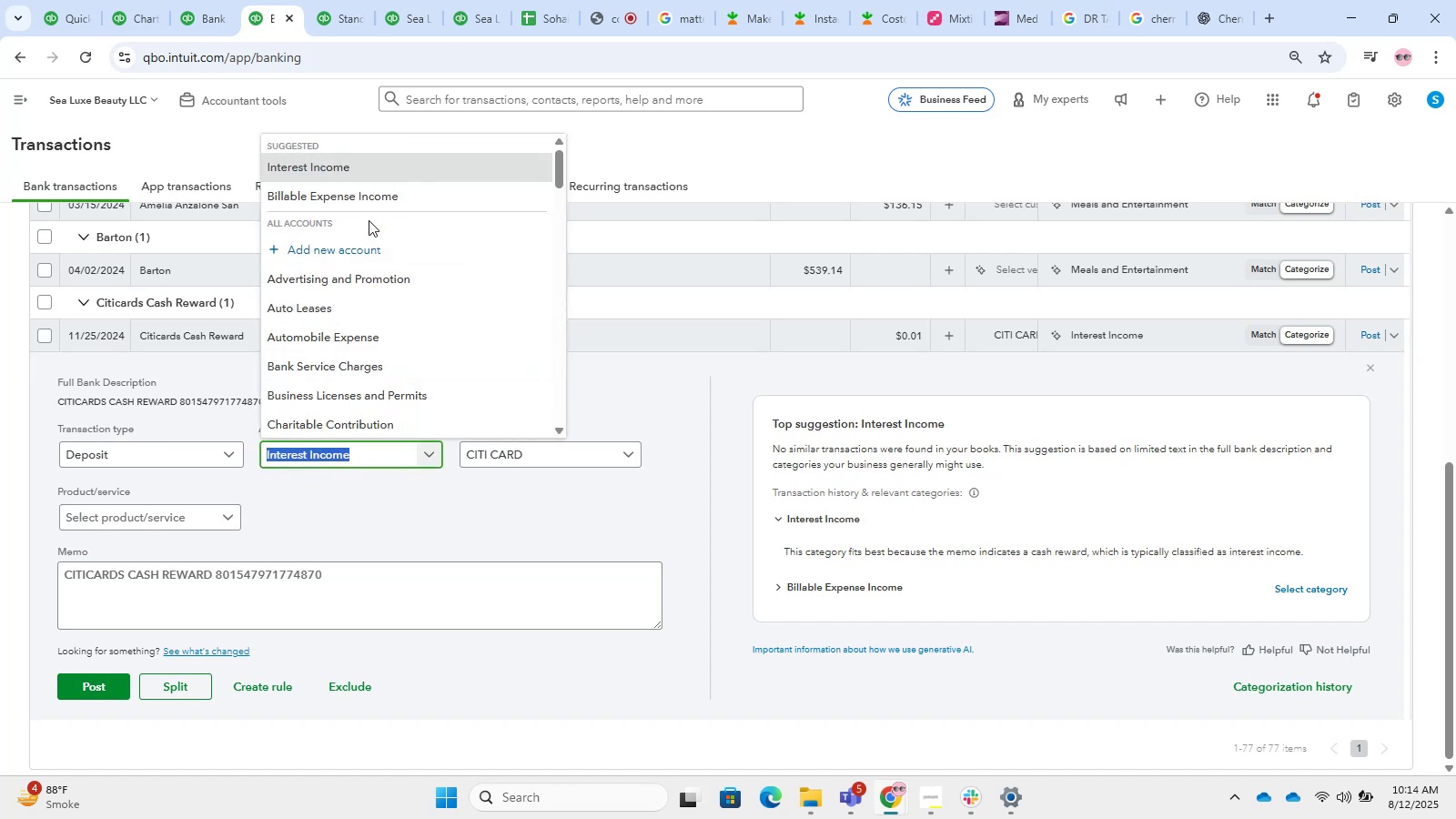 
type(other income)
key(Backspace)
 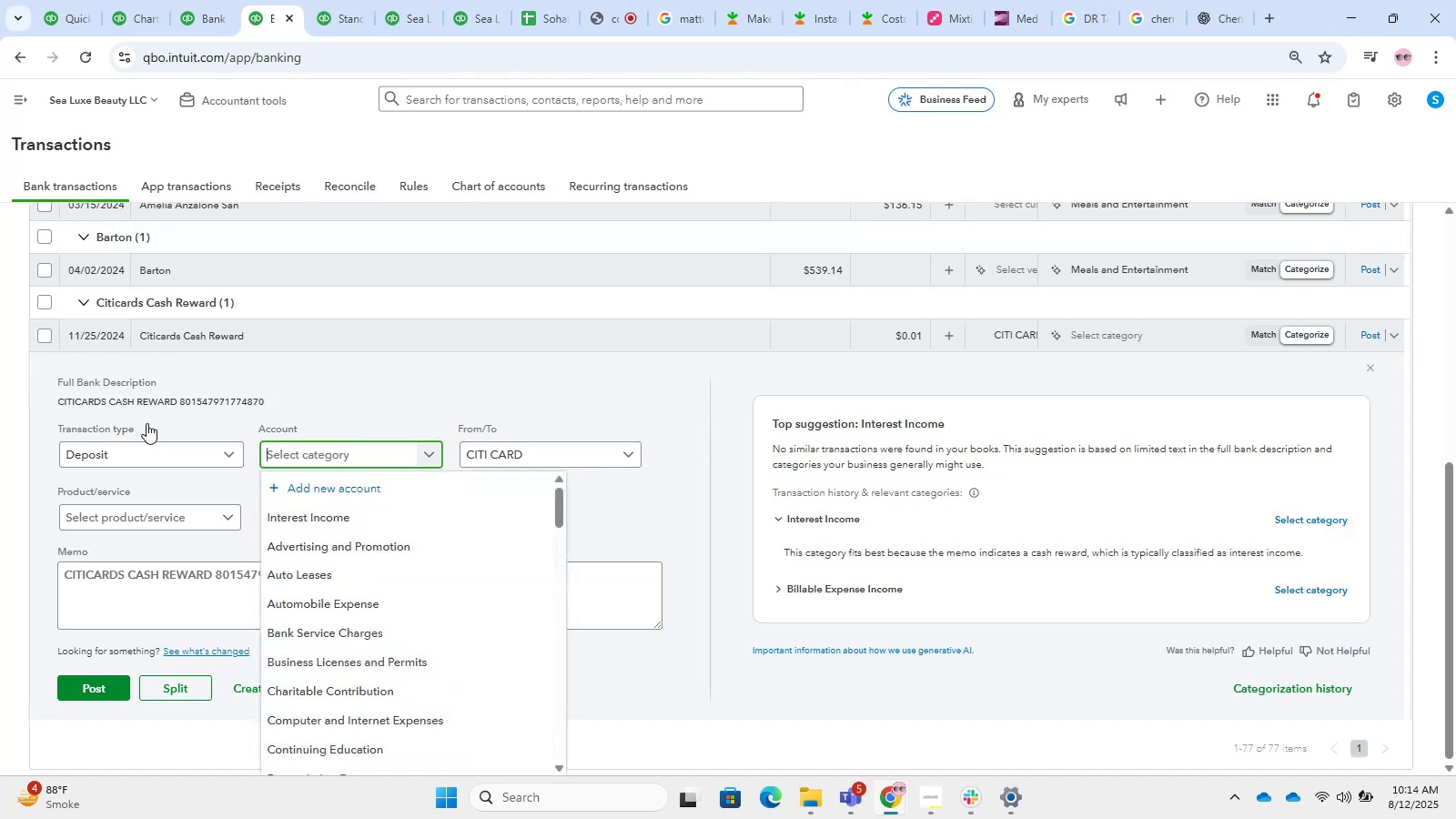 
left_click_drag(start_coordinate=[413, 458], to_coordinate=[147, 423])
 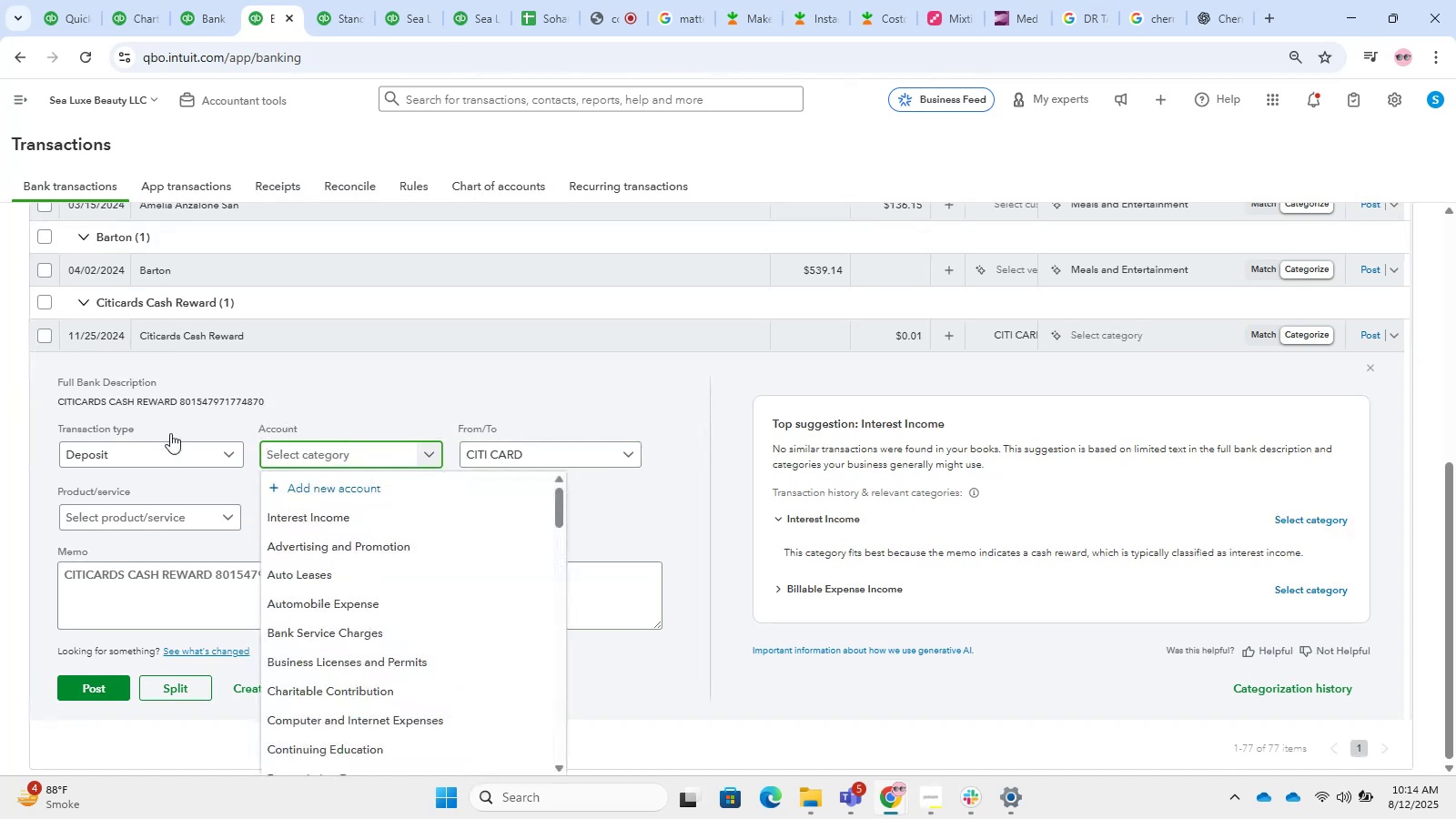 
left_click([282, 497])
 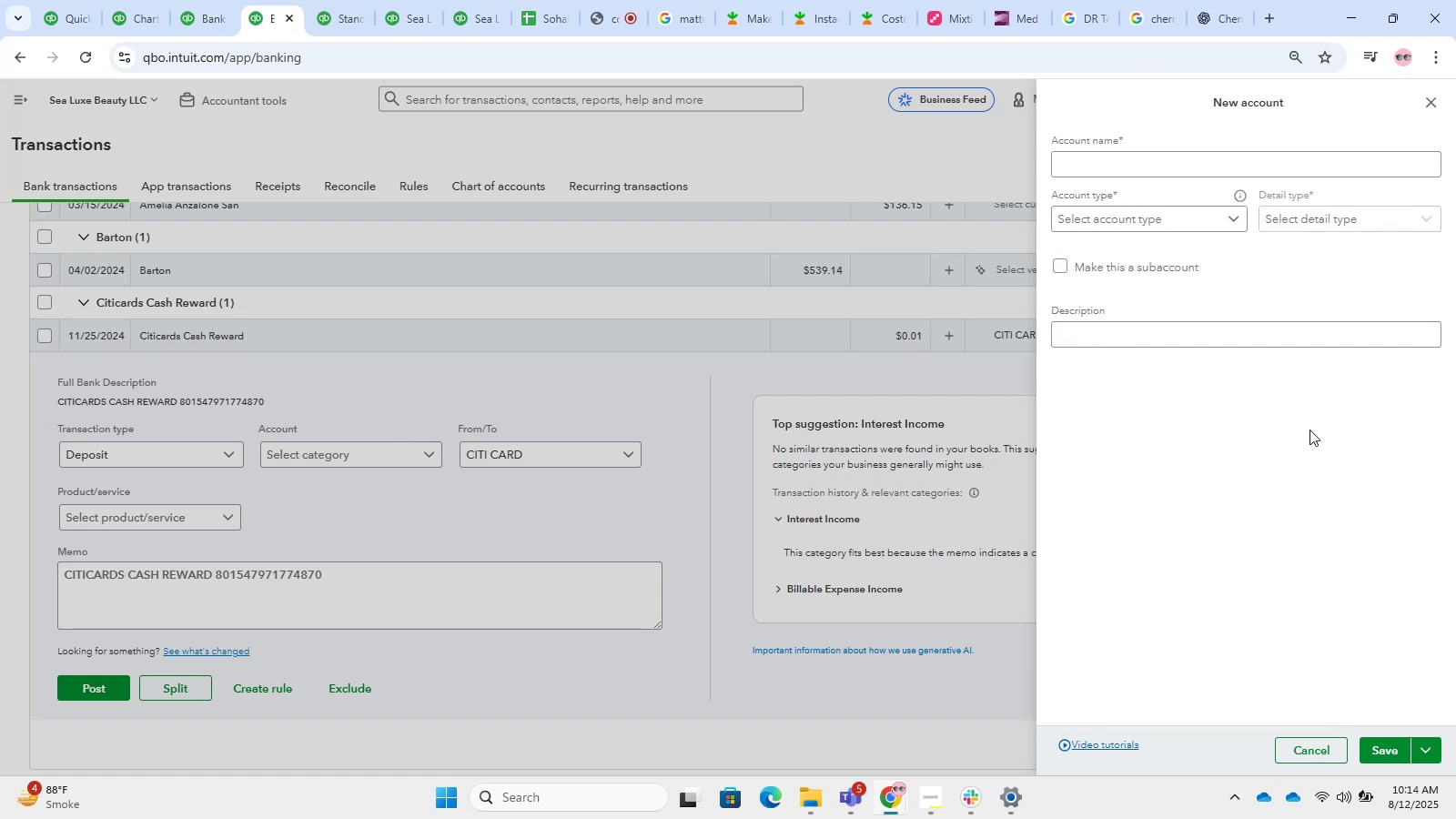 
left_click([1120, 163])
 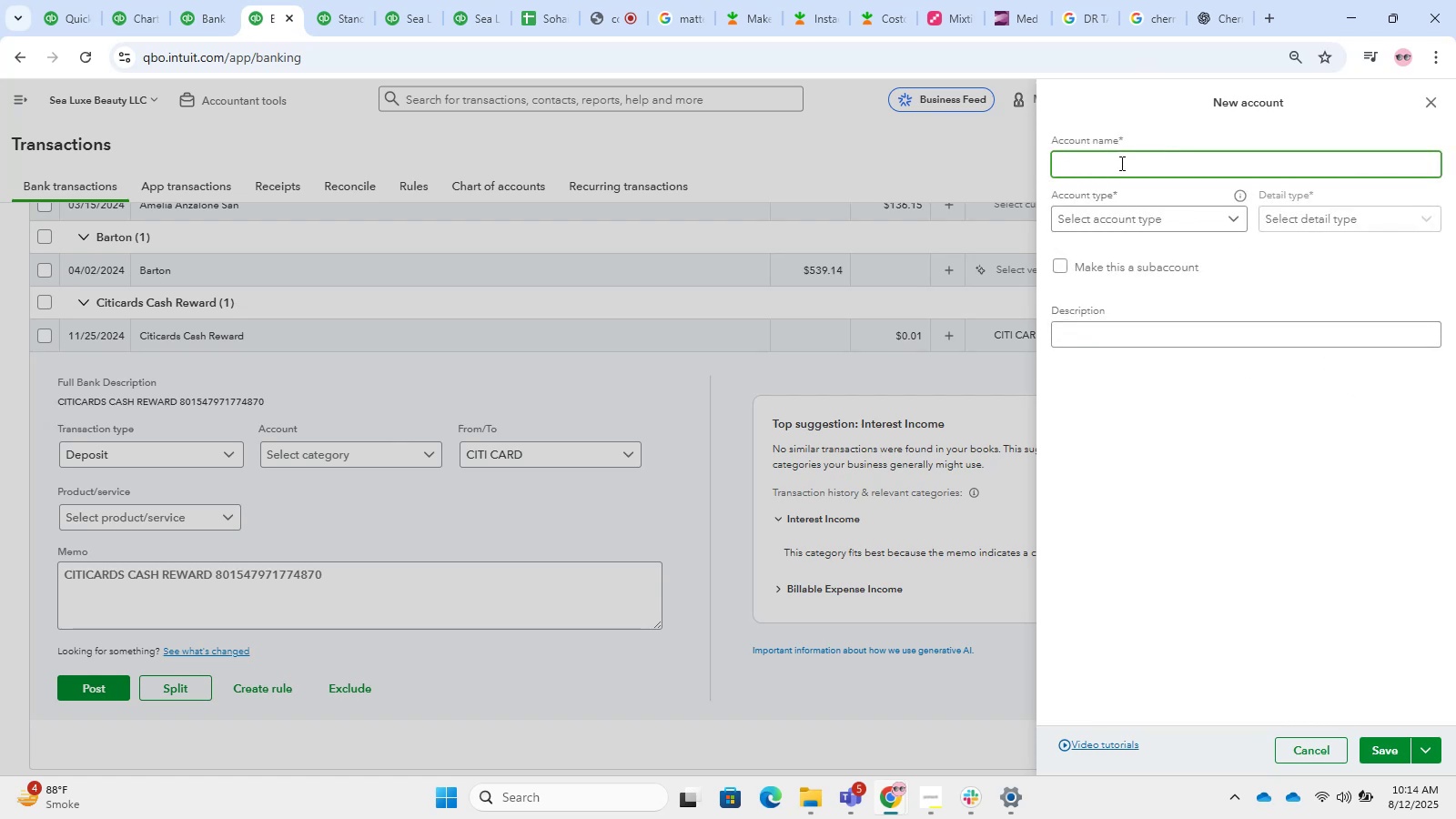 
type(Other Ic)
key(Backspace)
type(ncome)
 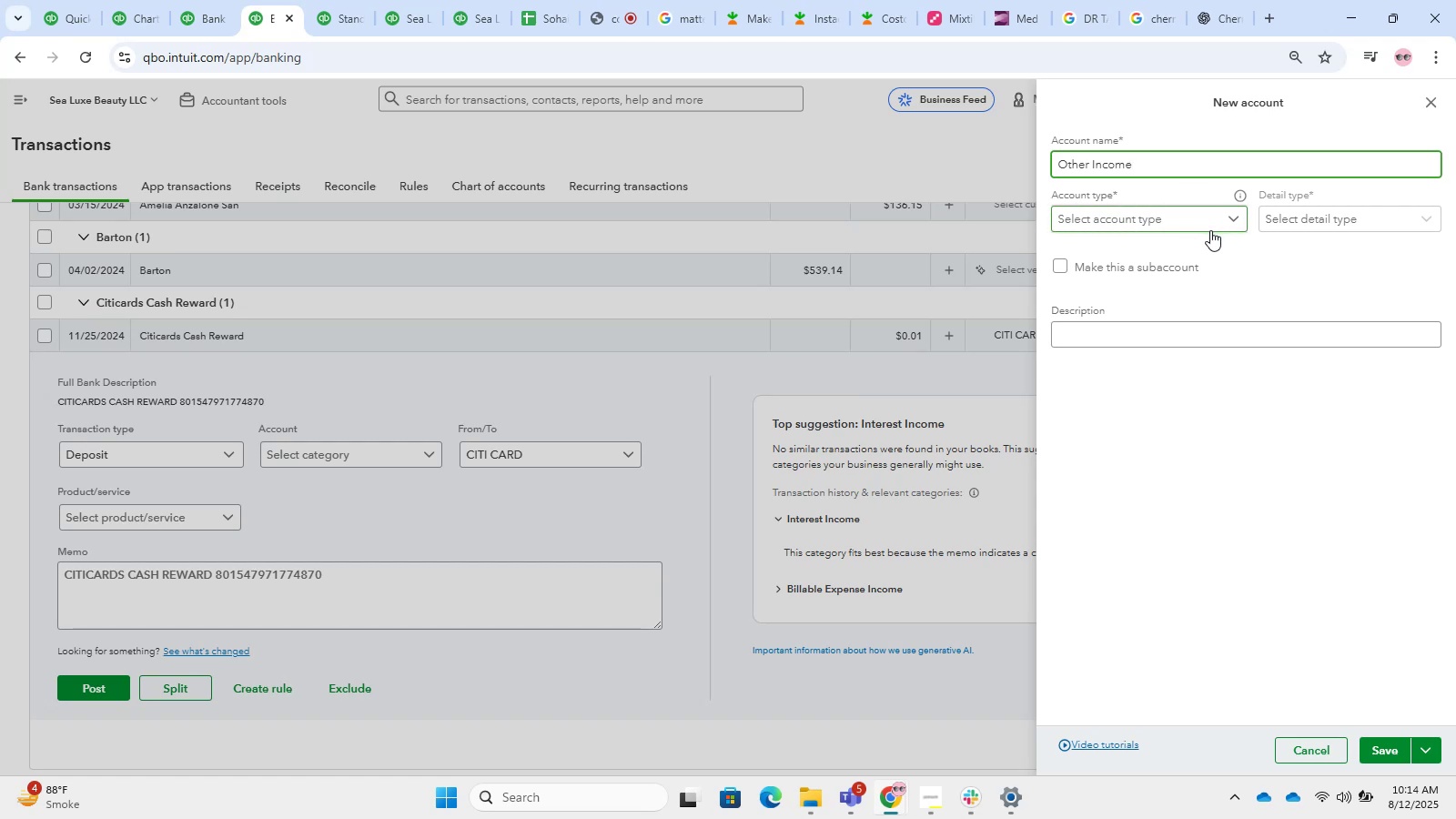 
wait(15.28)
 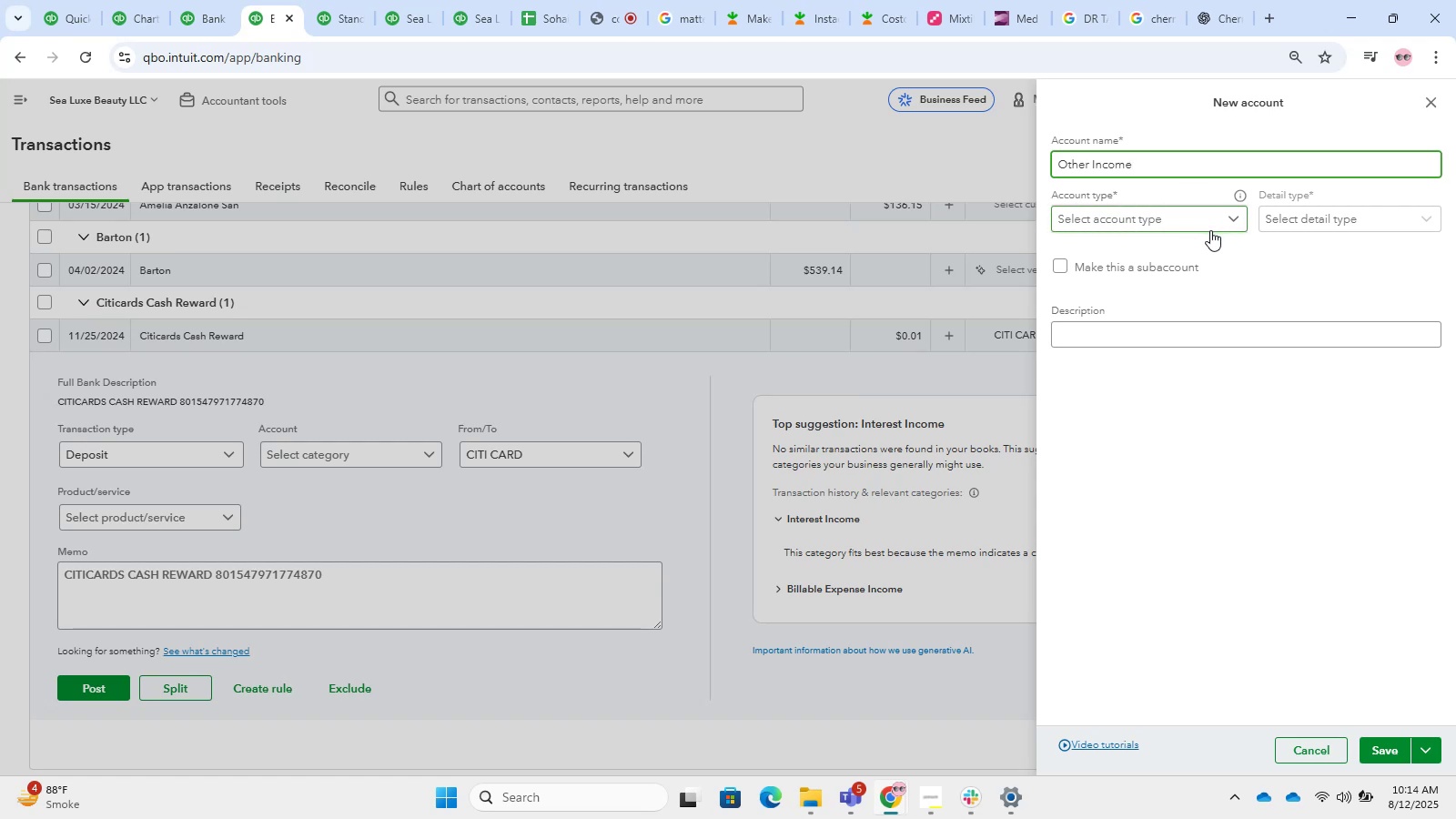 
left_click_drag(start_coordinate=[1198, 170], to_coordinate=[995, 182])
 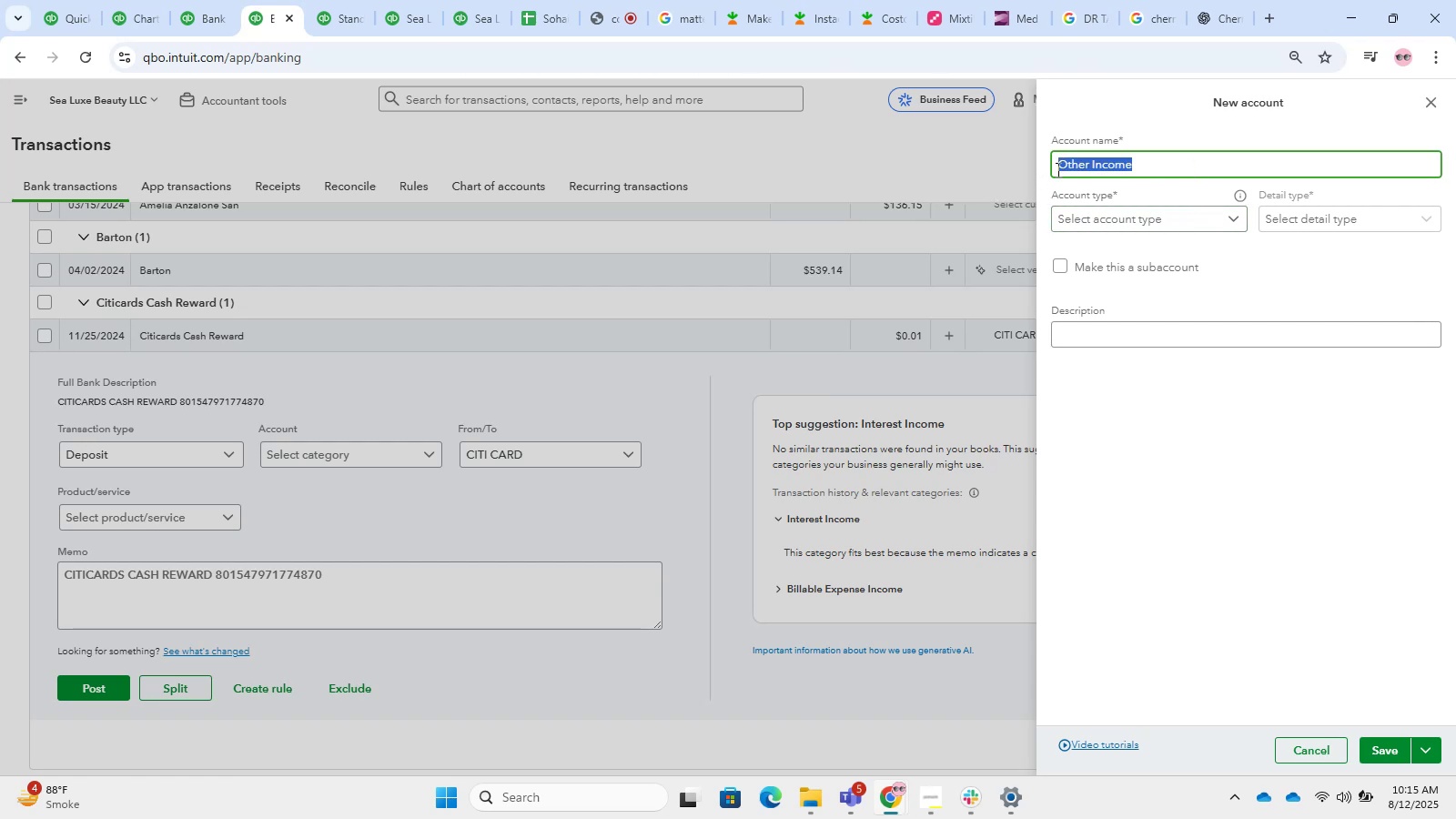 
wait(6.45)
 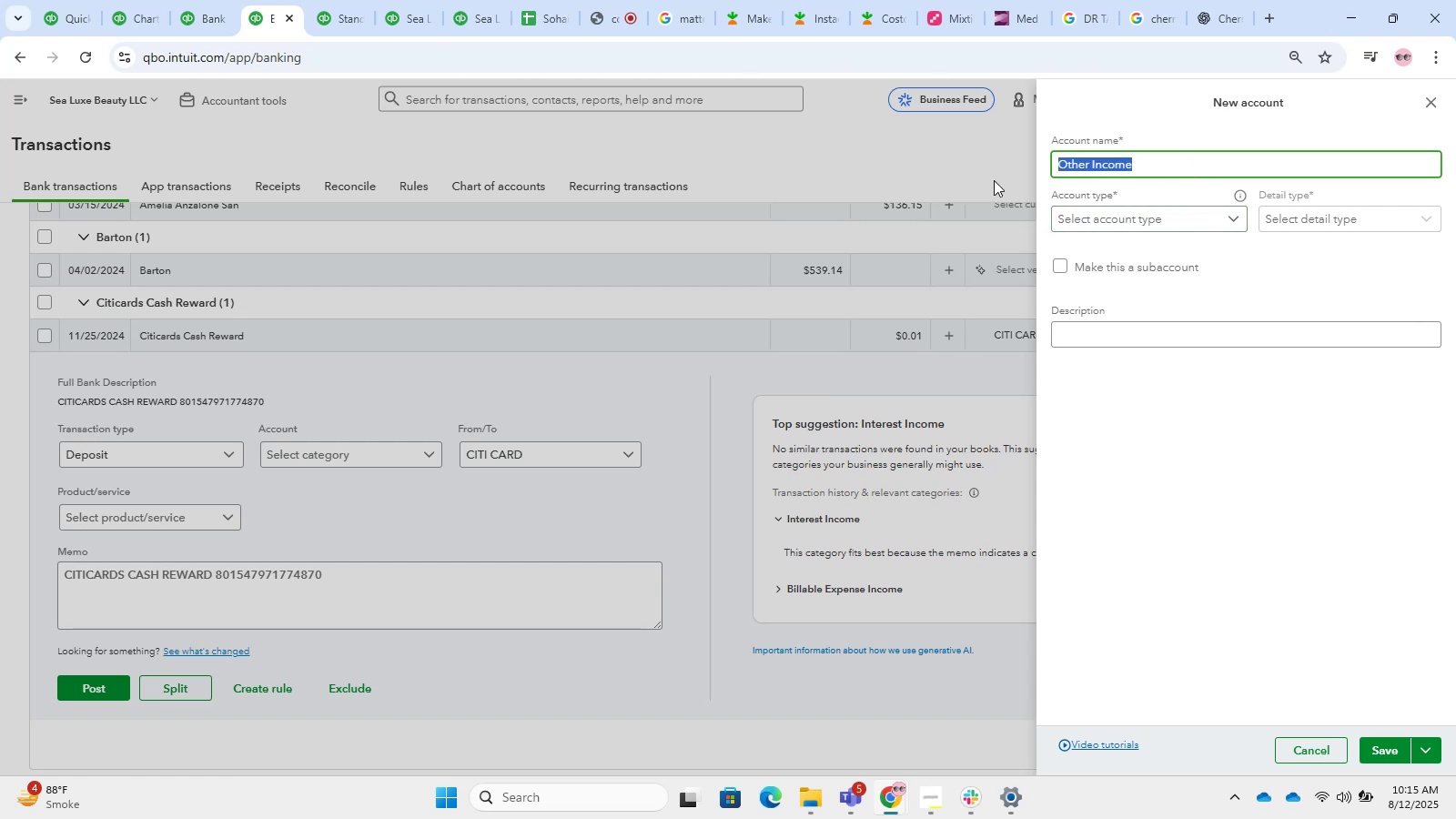 
left_click([1171, 227])
 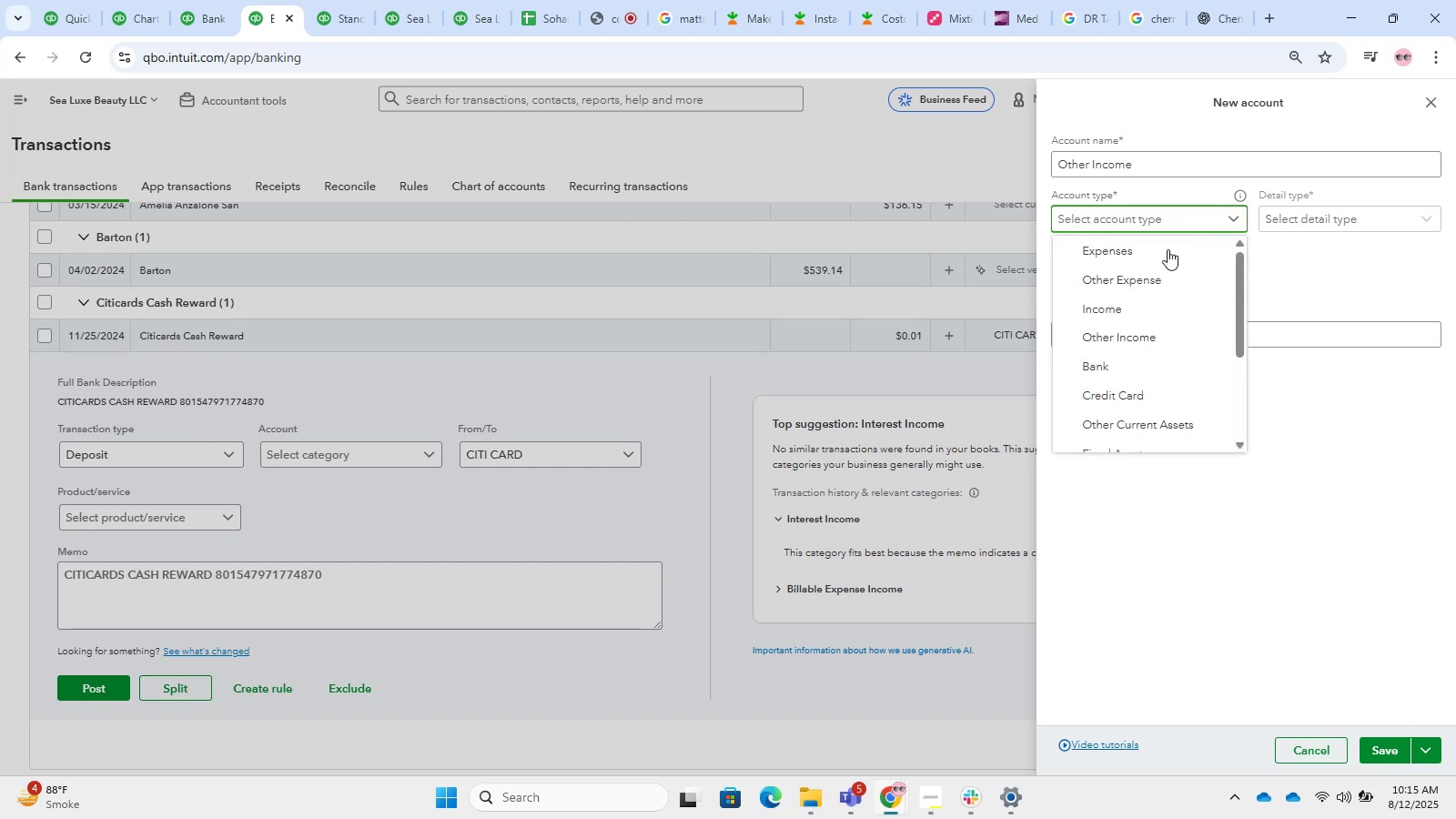 
scroll: coordinate [1150, 374], scroll_direction: down, amount: 8.0
 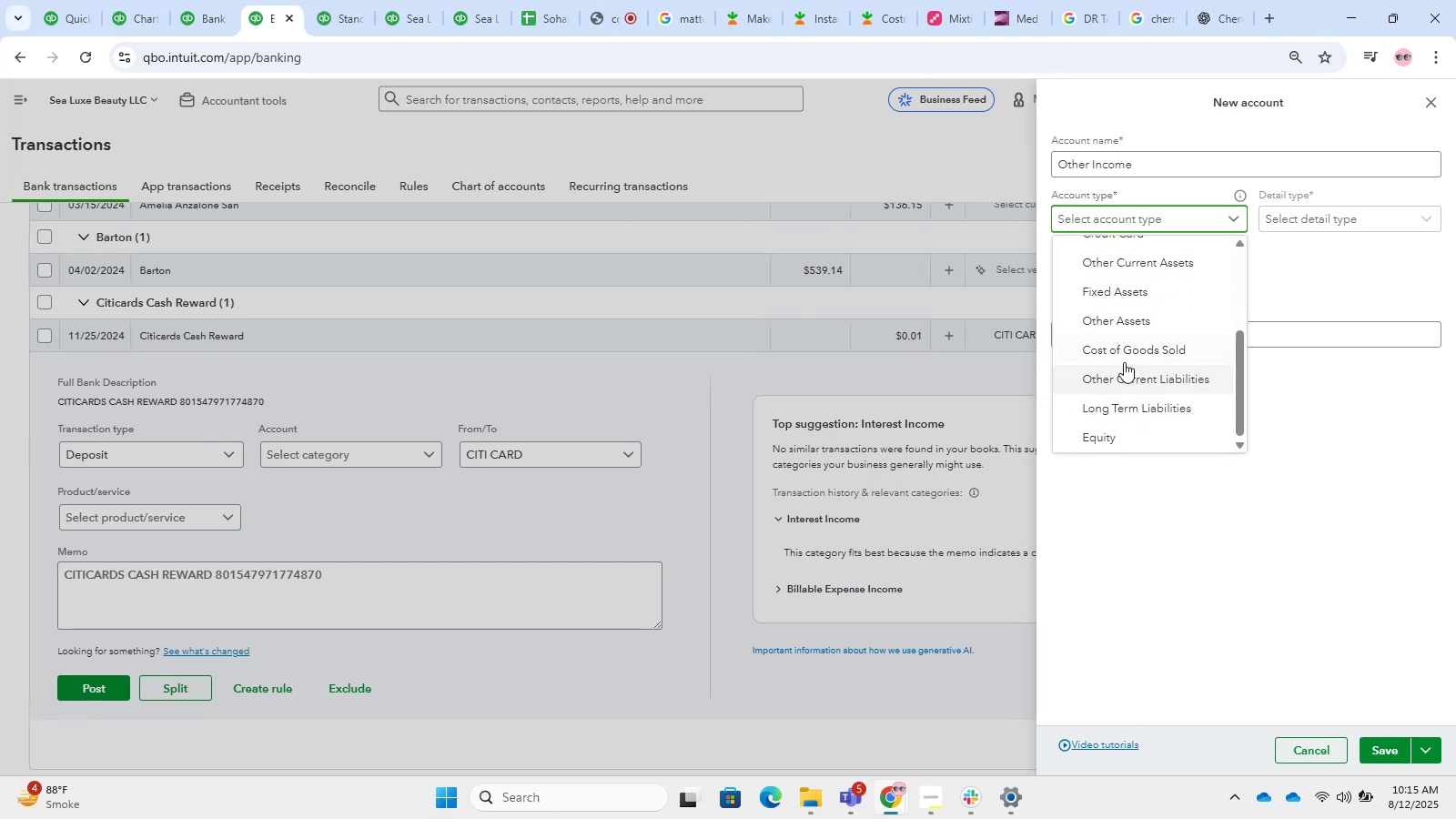 
scroll: coordinate [1124, 362], scroll_direction: up, amount: 4.0
 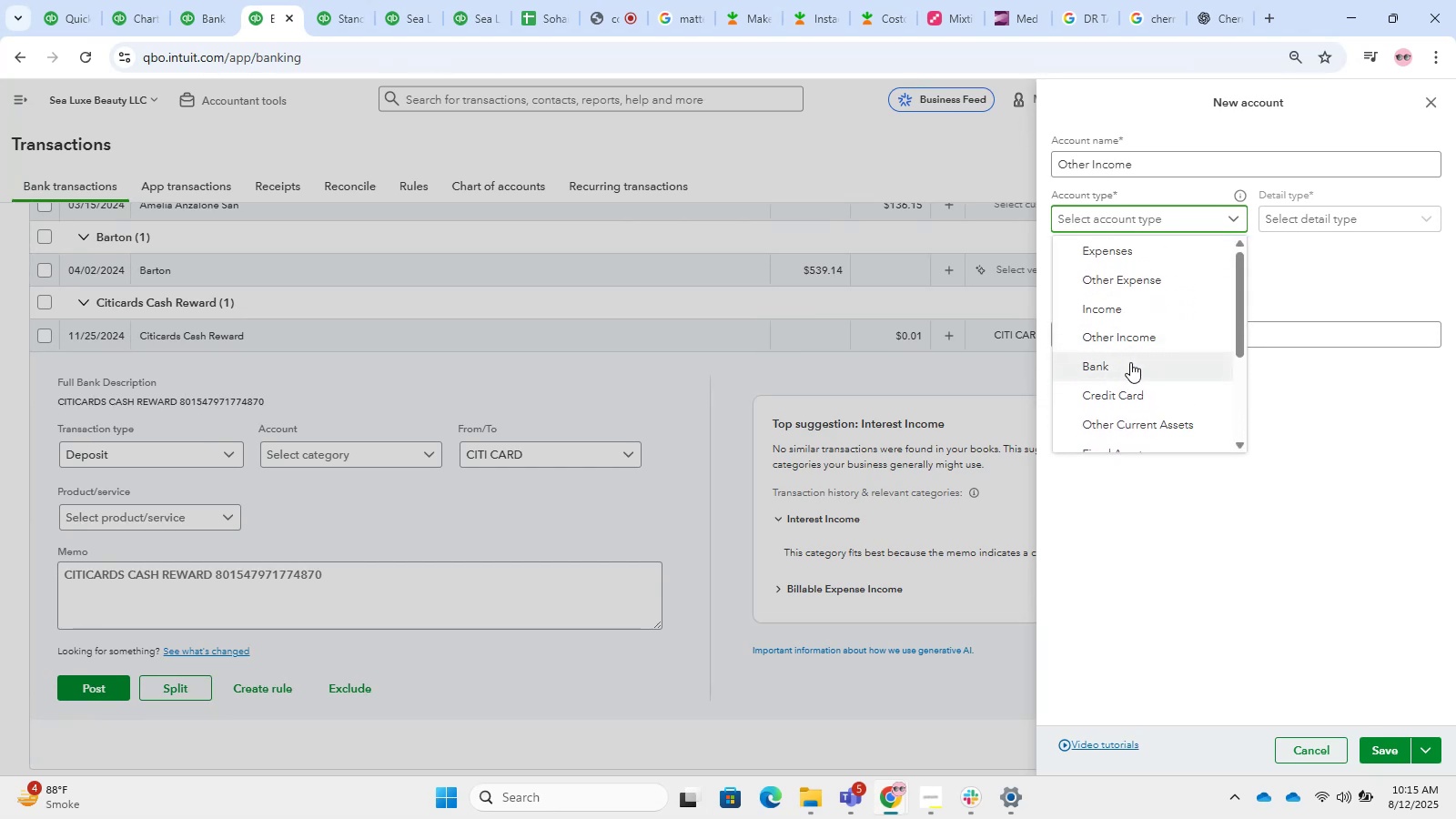 
scroll: coordinate [1135, 396], scroll_direction: down, amount: 1.0
 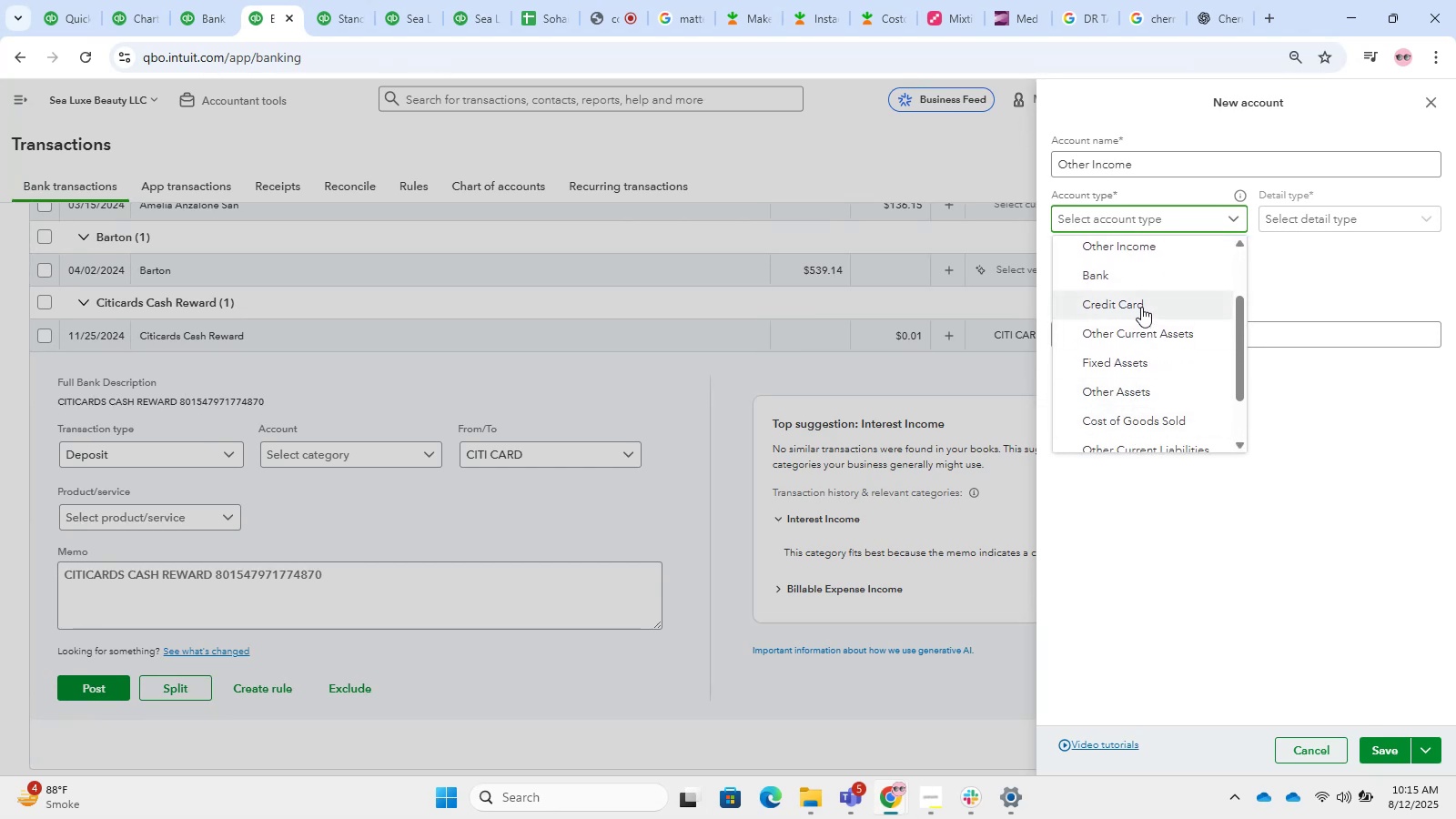 
left_click([1129, 244])
 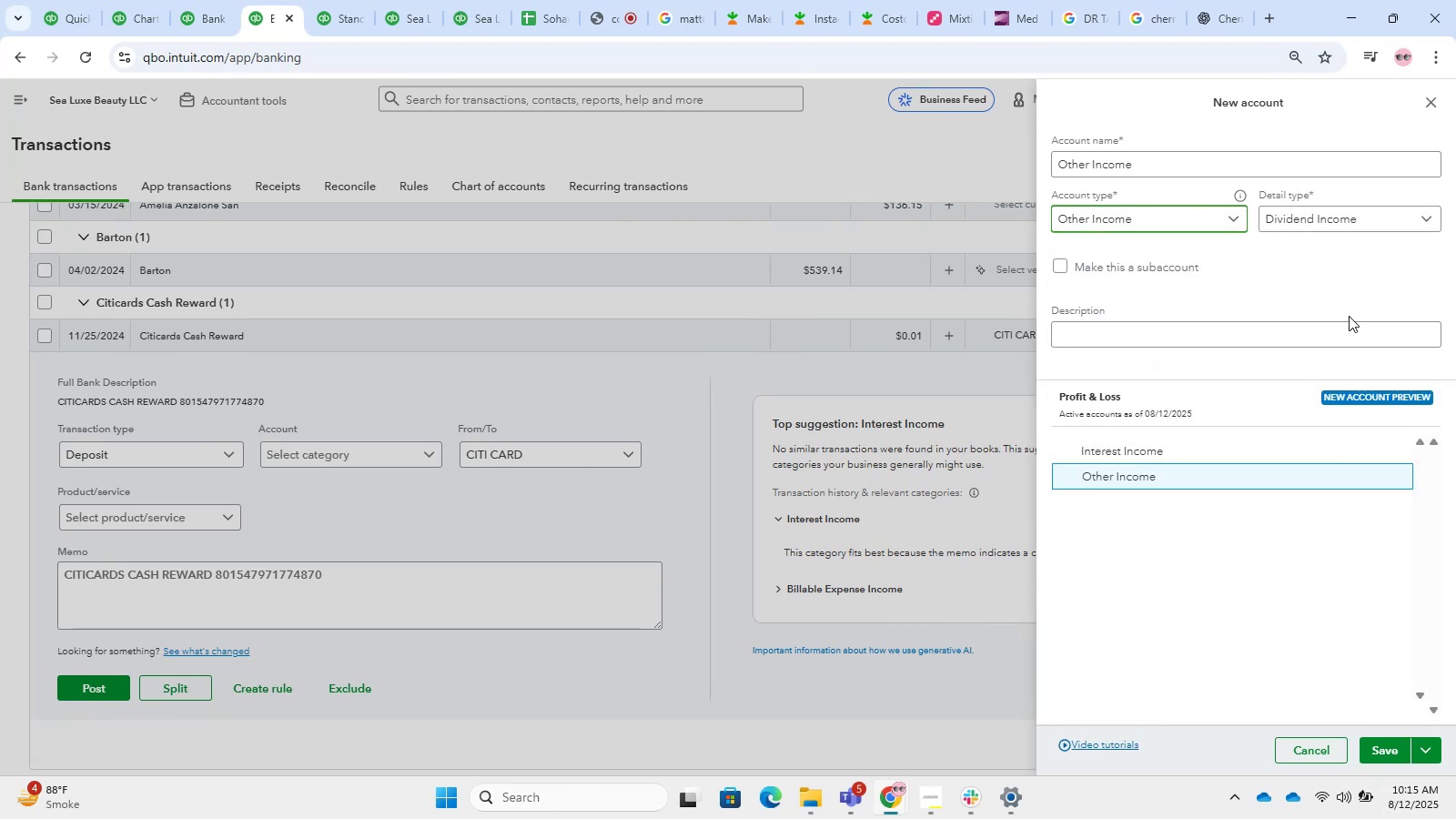 
double_click([1342, 237])
 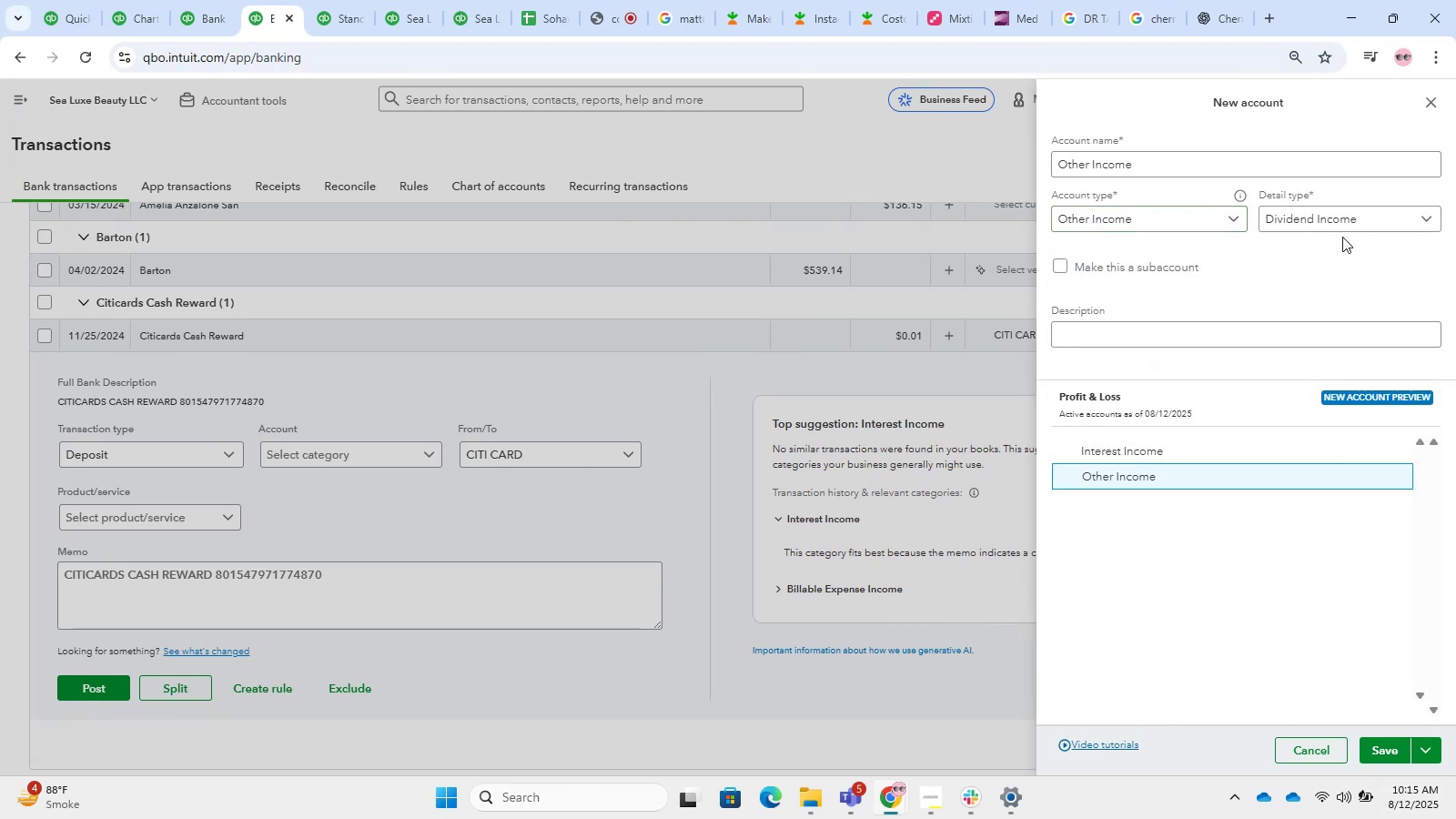 
triple_click([1342, 225])
 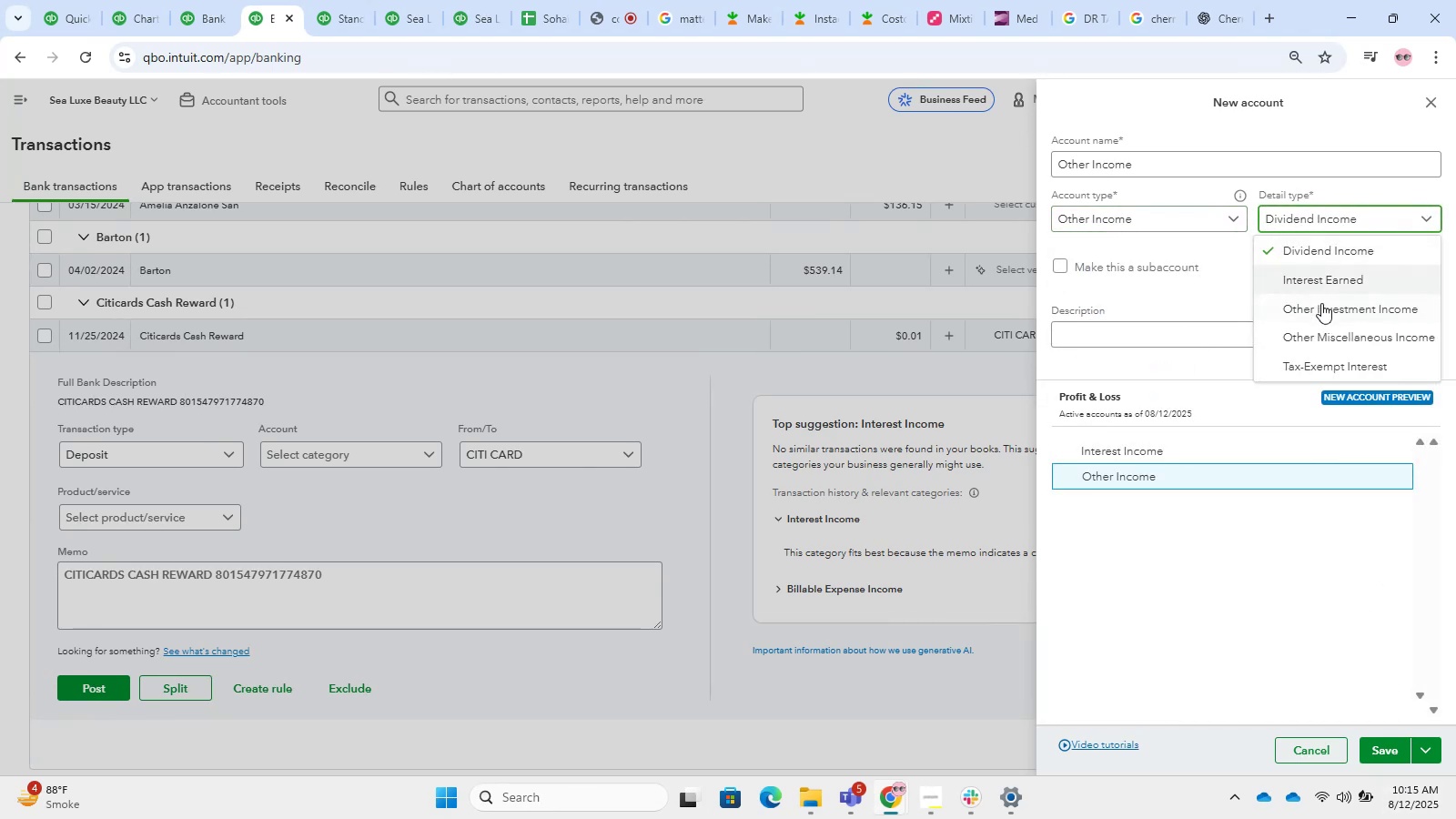 
left_click([1329, 332])
 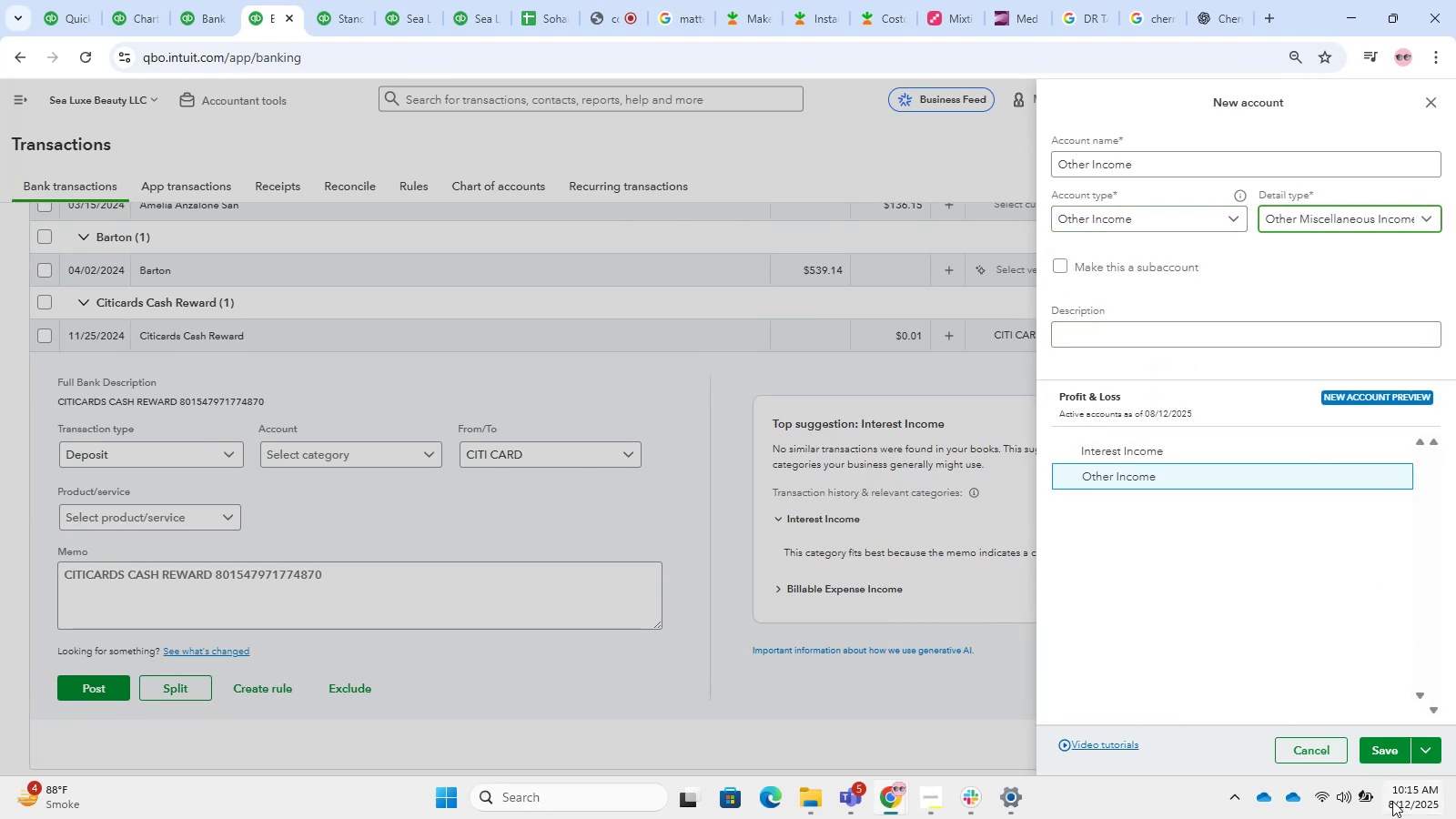 
left_click([1379, 748])
 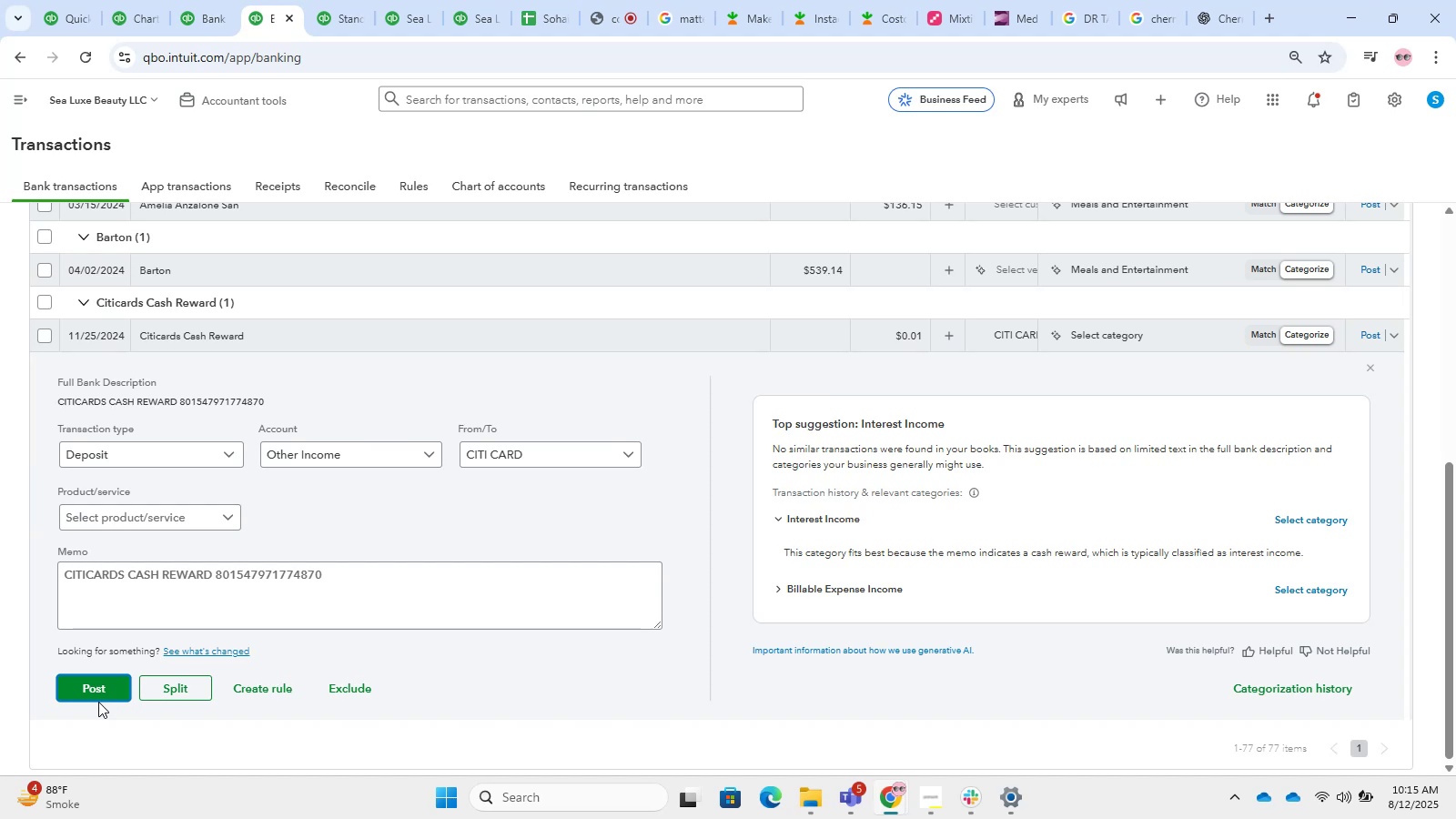 
wait(29.9)
 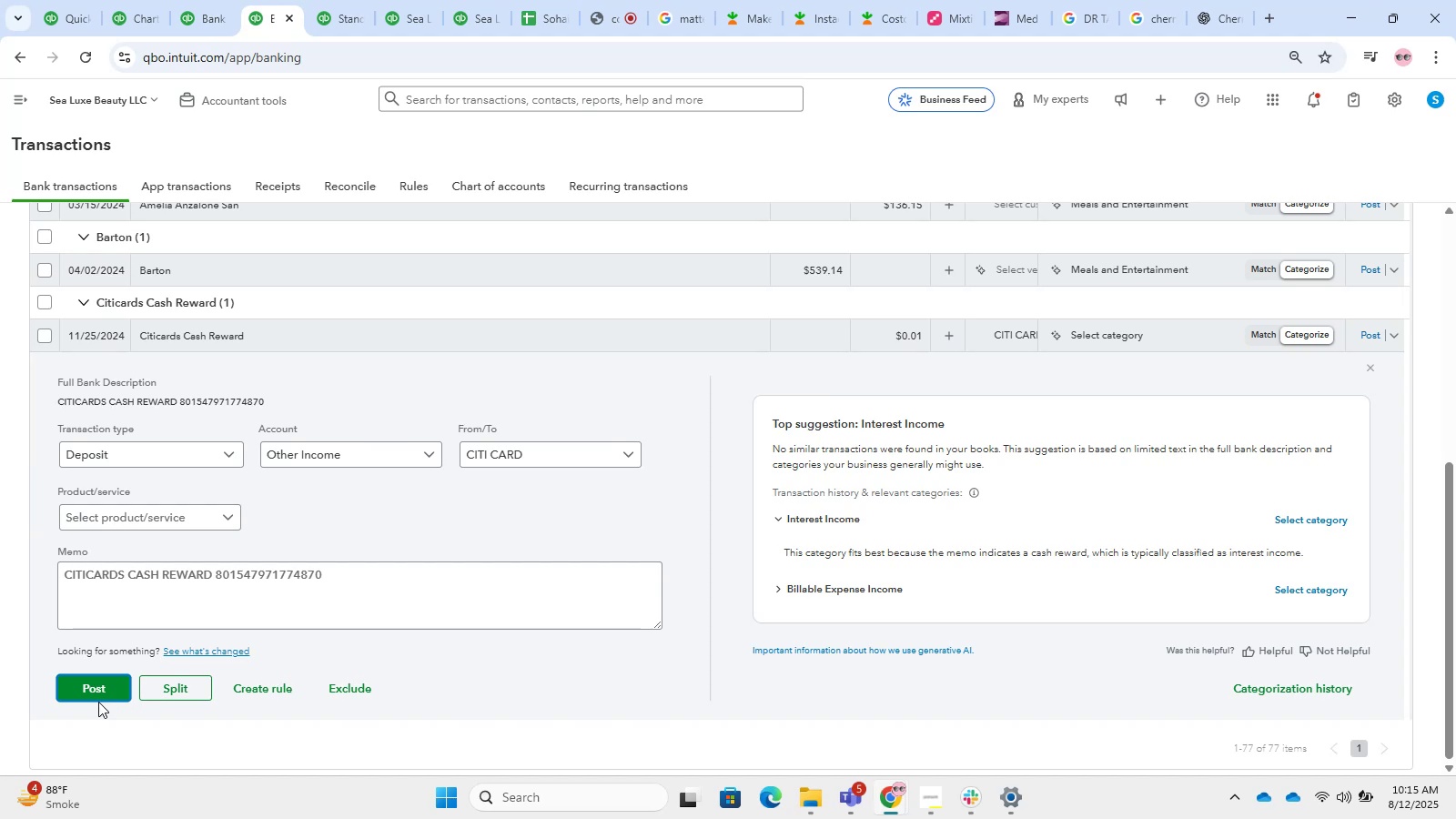 
left_click([95, 690])
 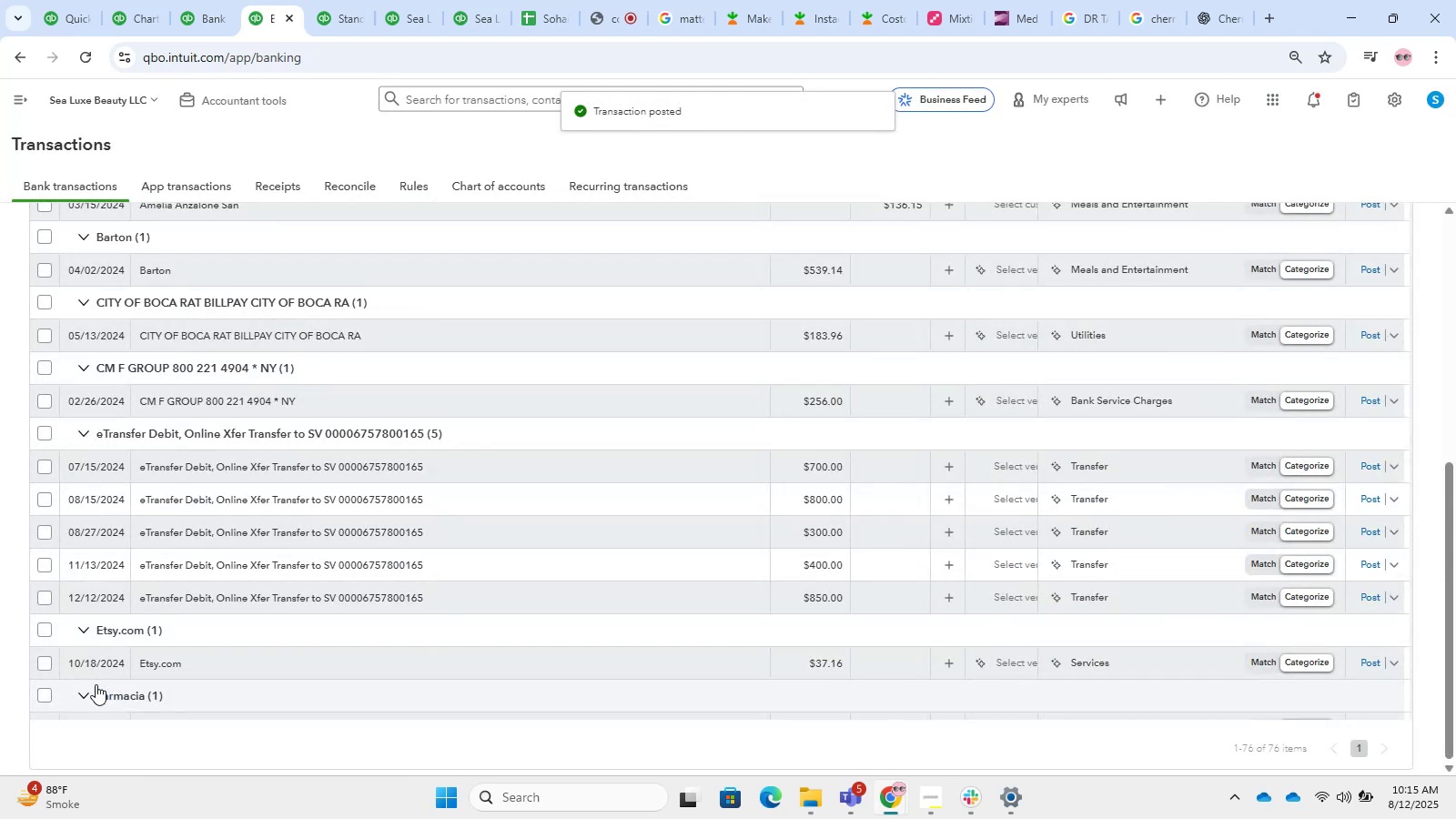 
scroll: coordinate [442, 601], scroll_direction: down, amount: 1.0
 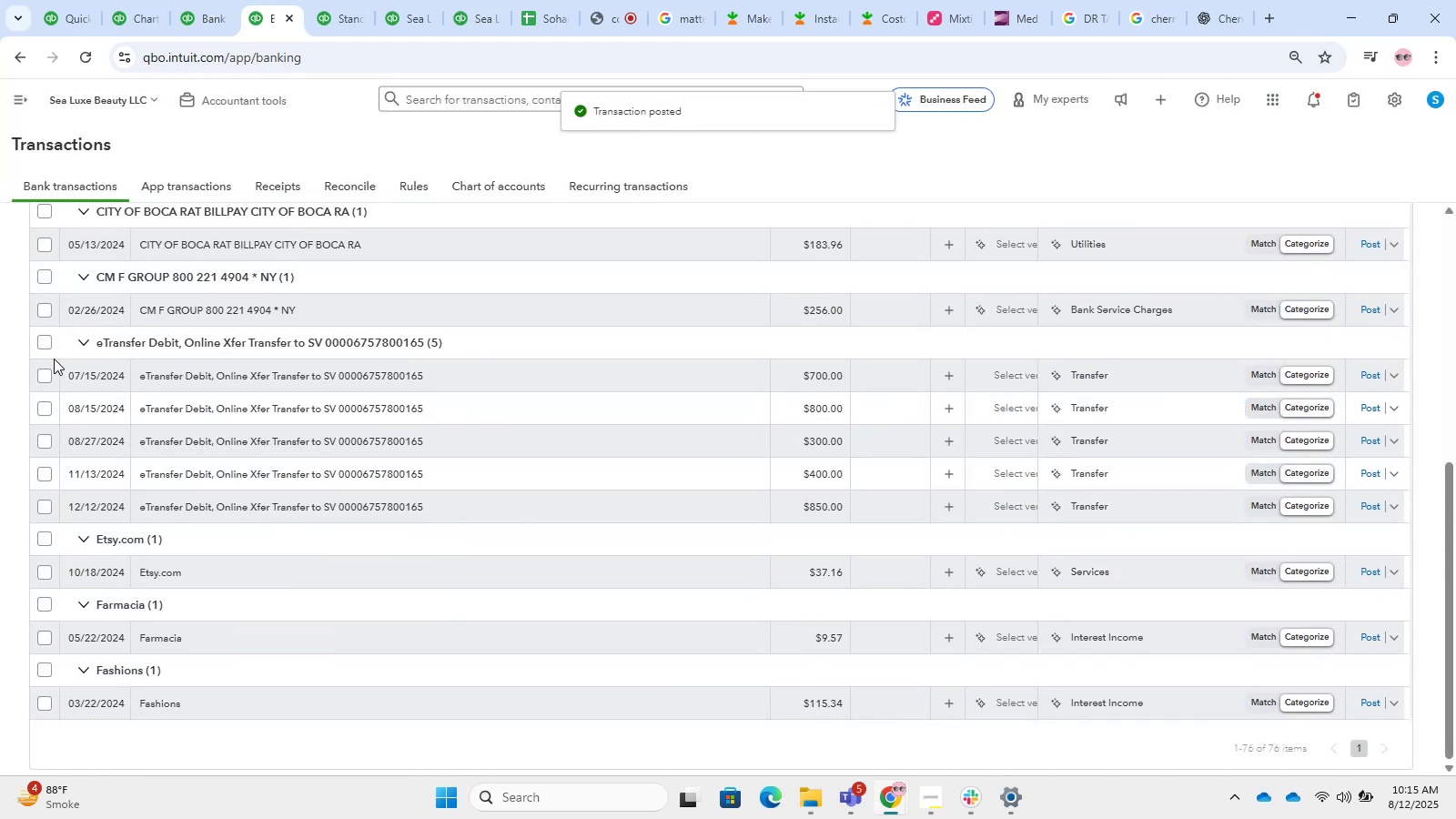 
double_click([49, 339])
 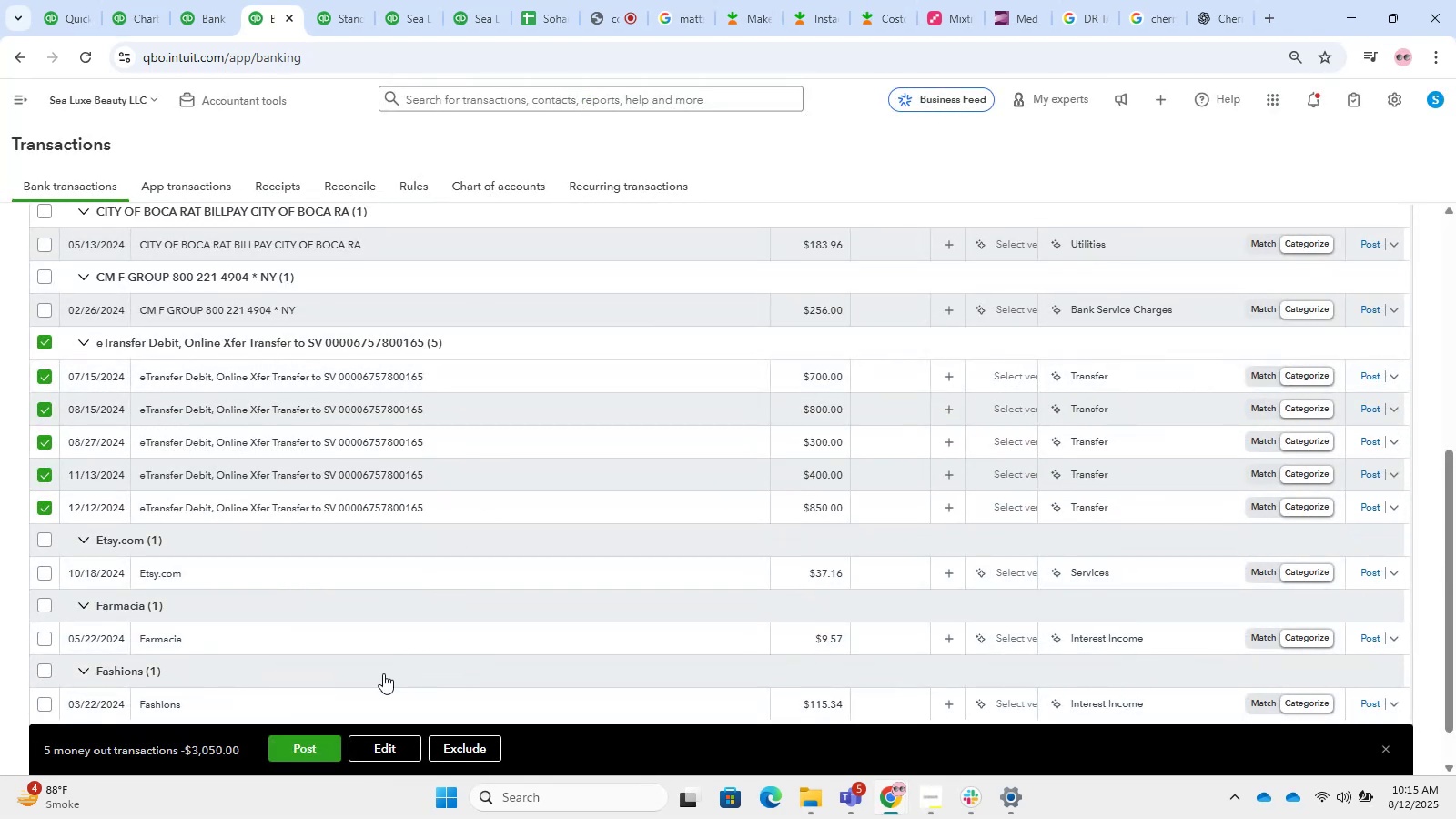 
left_click([374, 754])
 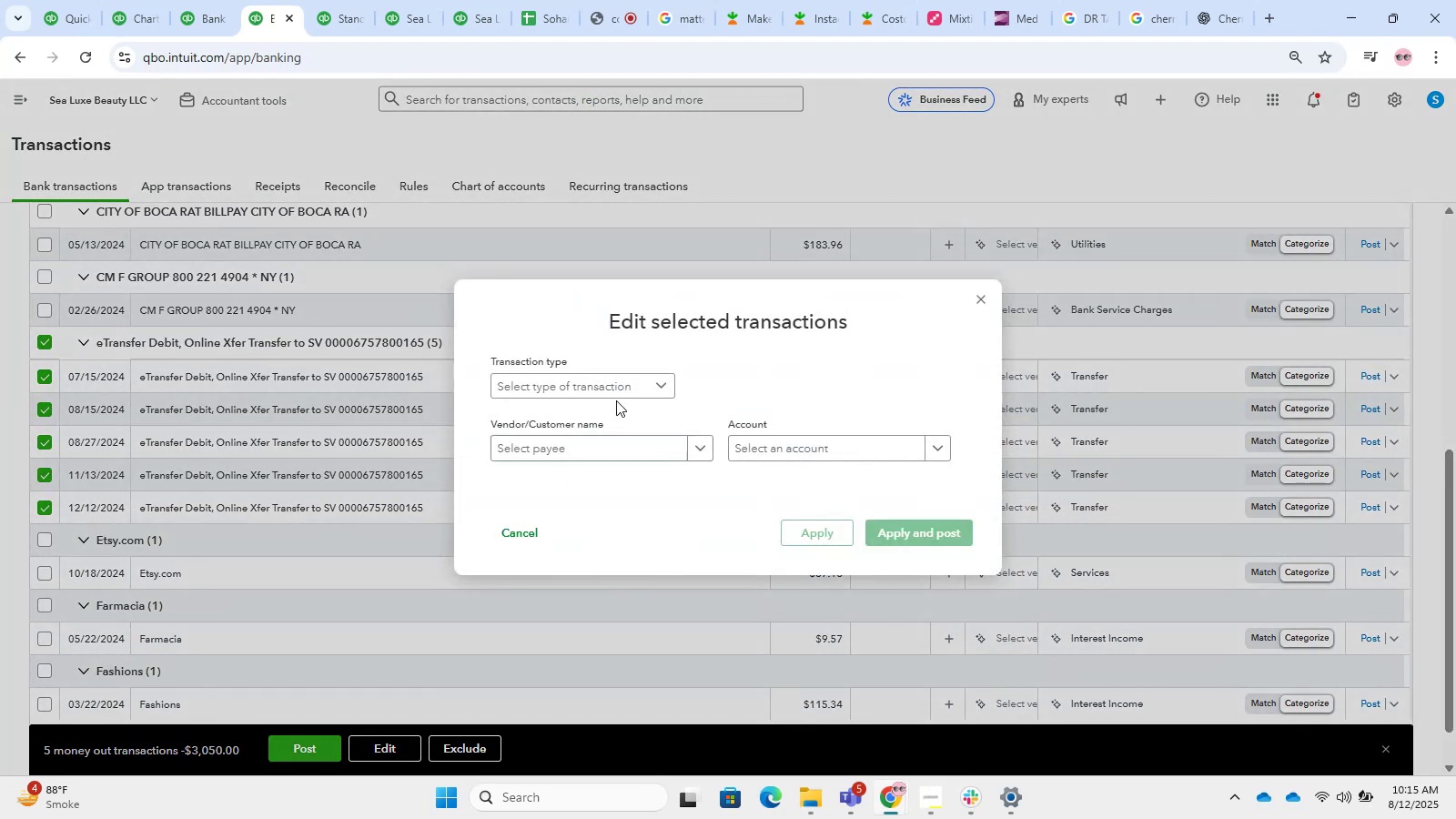 
double_click([612, 393])
 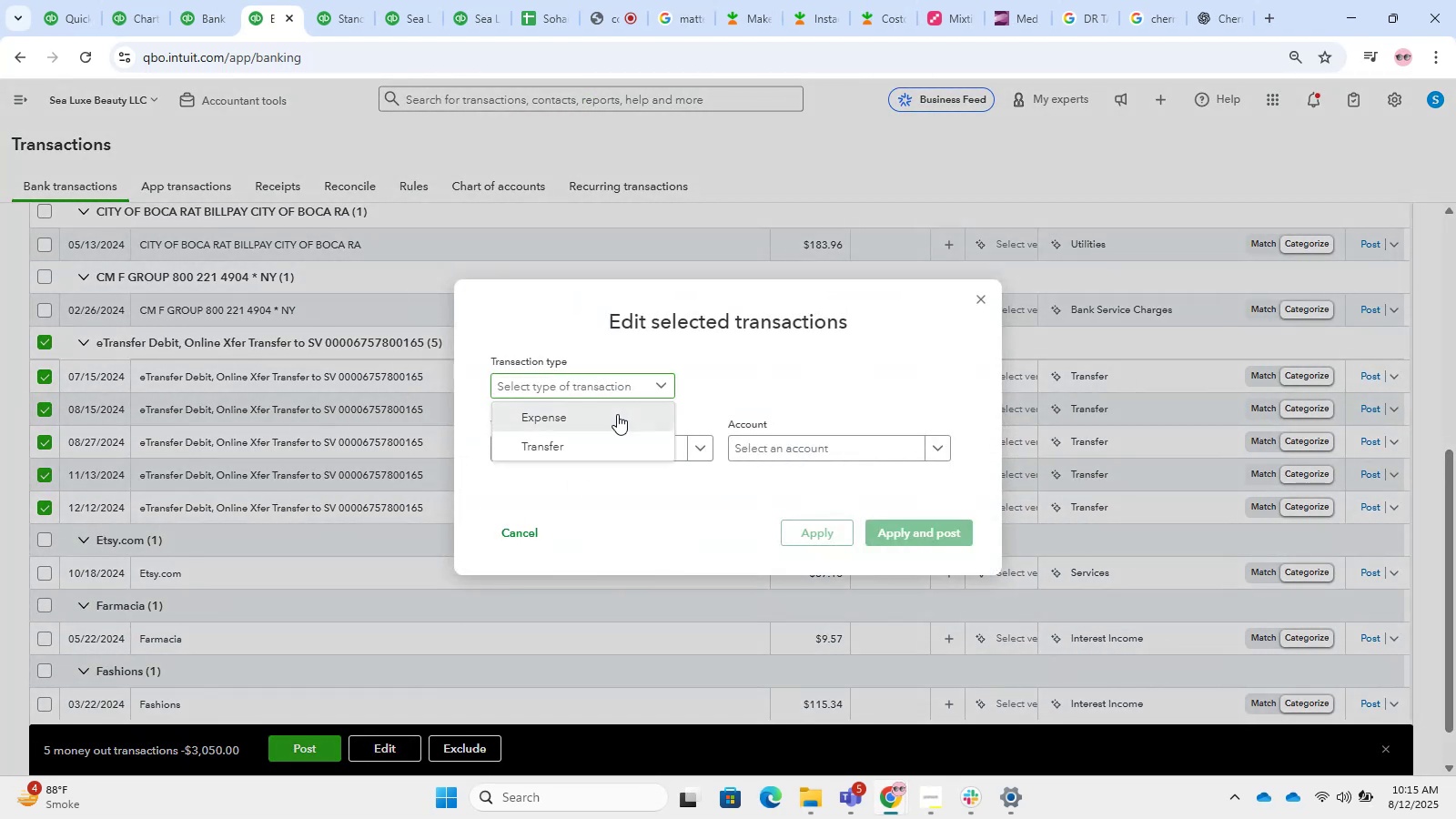 
triple_click([629, 450])
 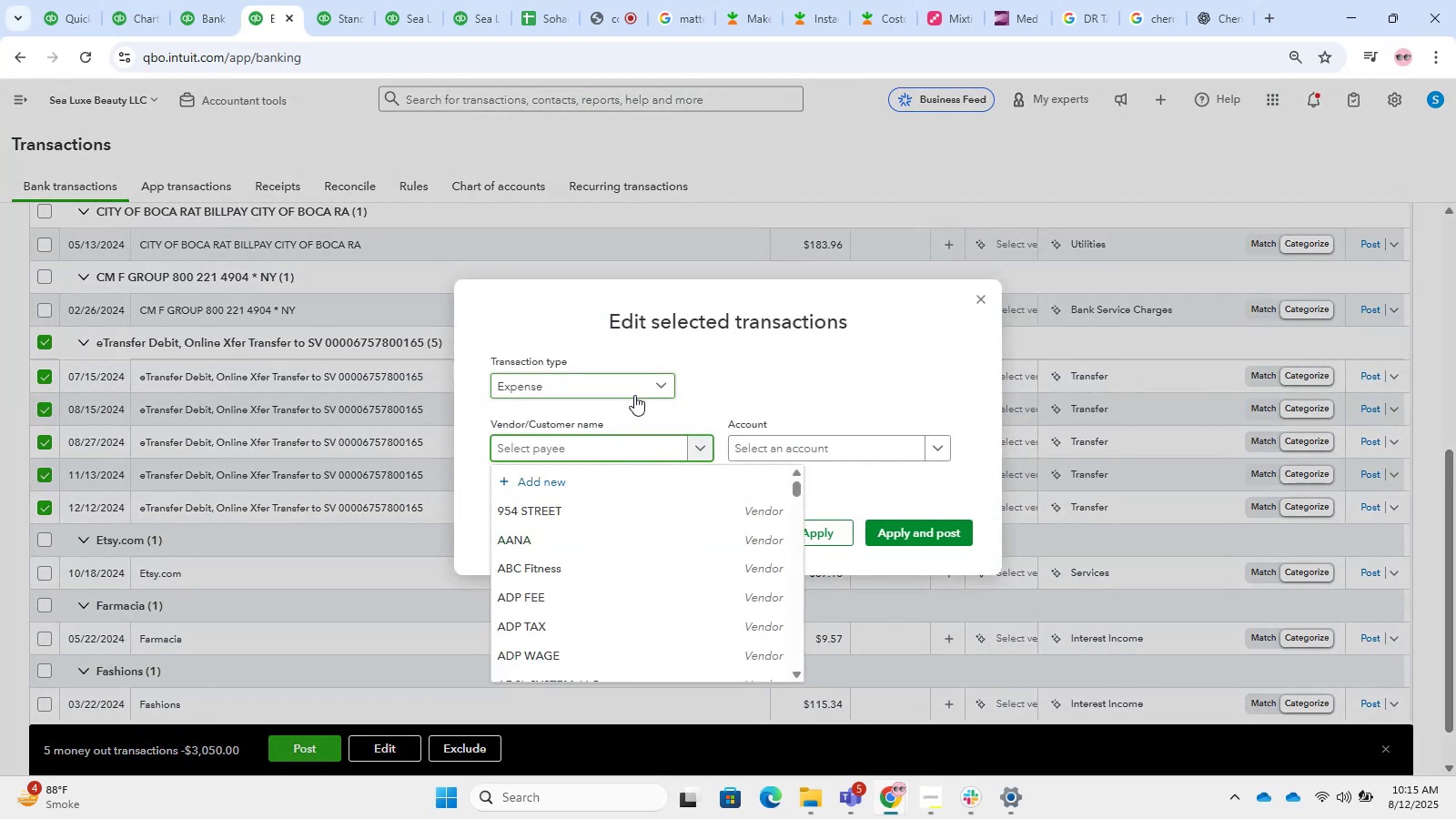 
type(Online transfer)
 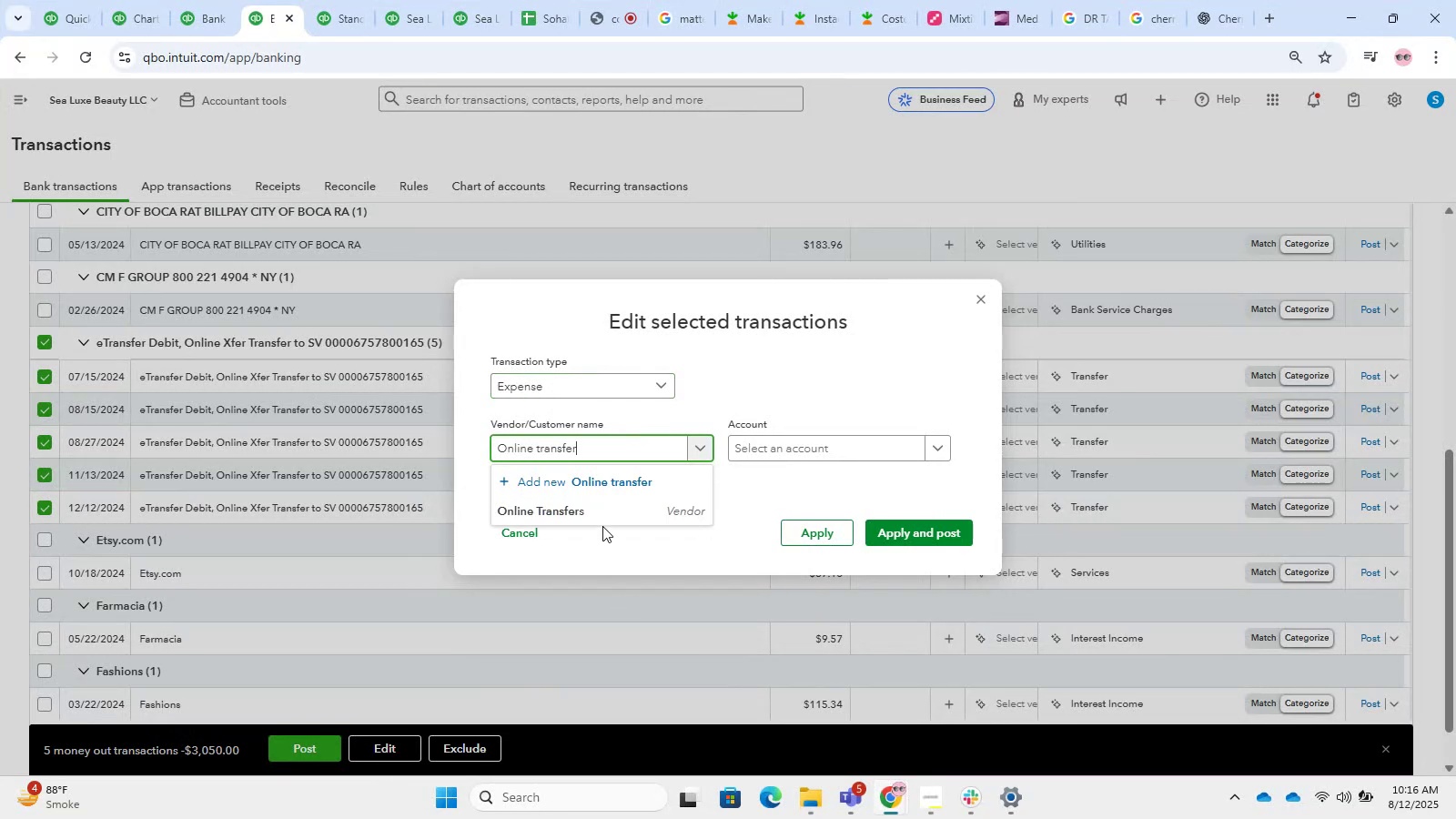 
double_click([744, 428])
 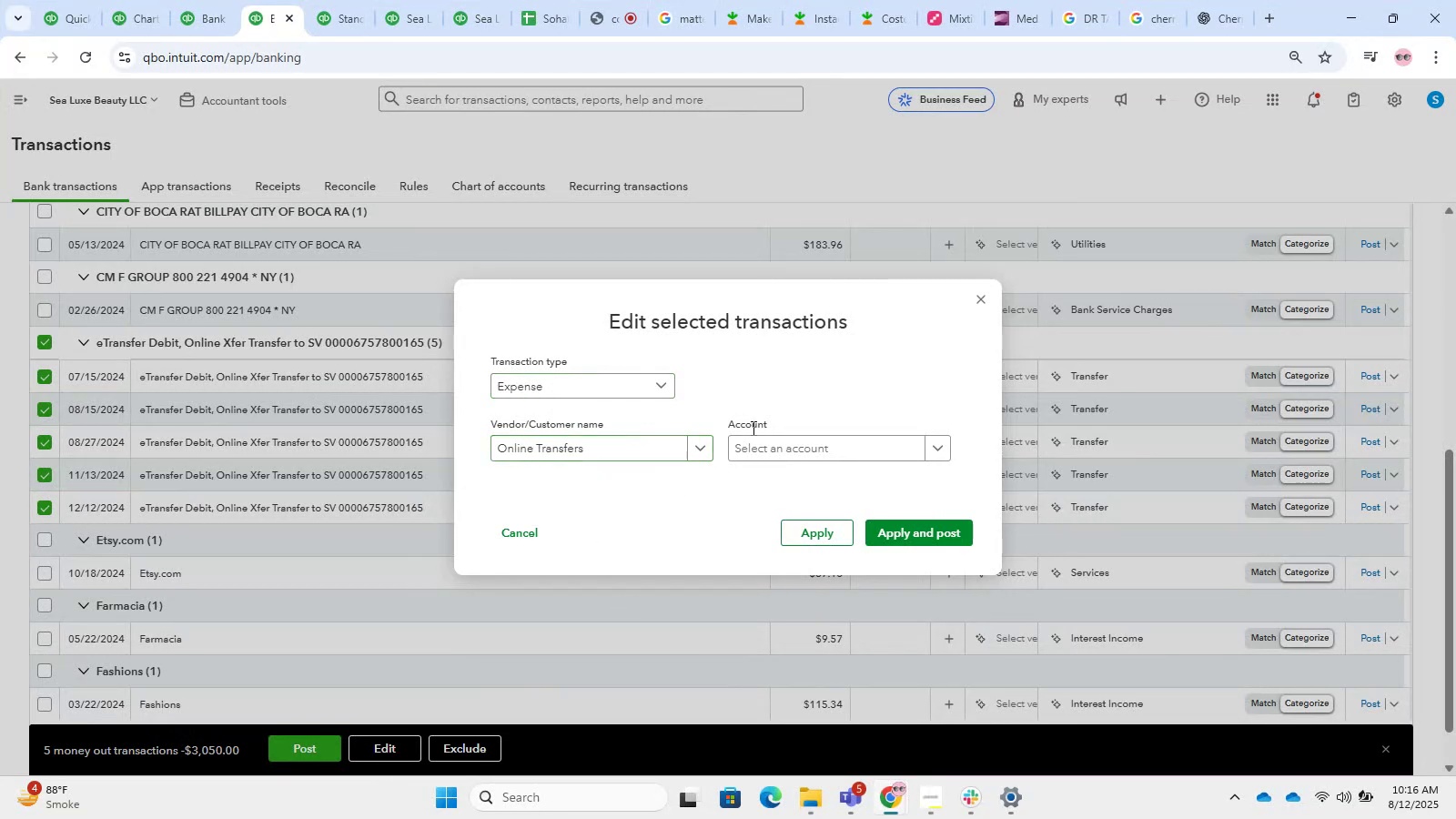 
triple_click([769, 441])
 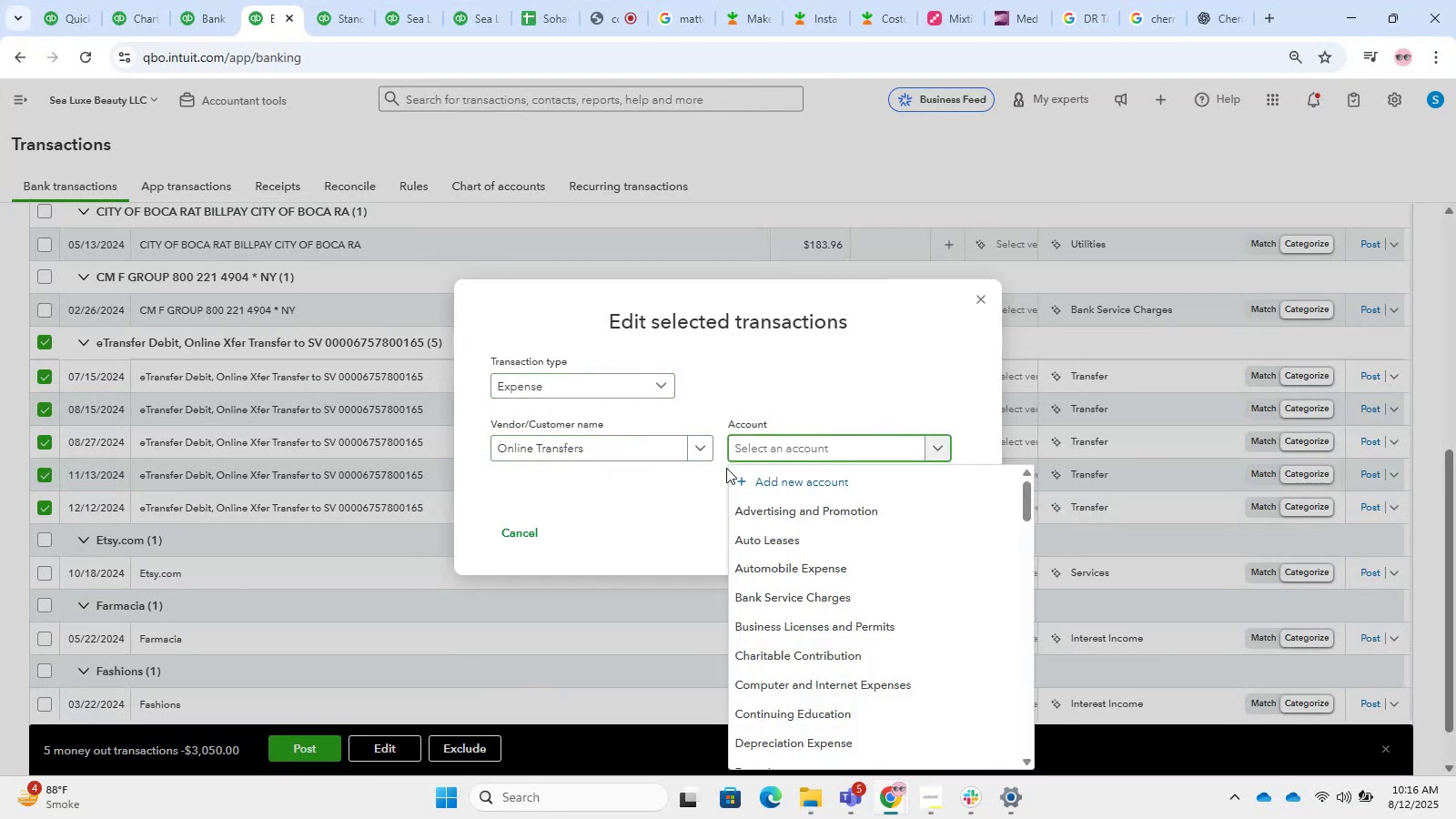 
type(owner)
 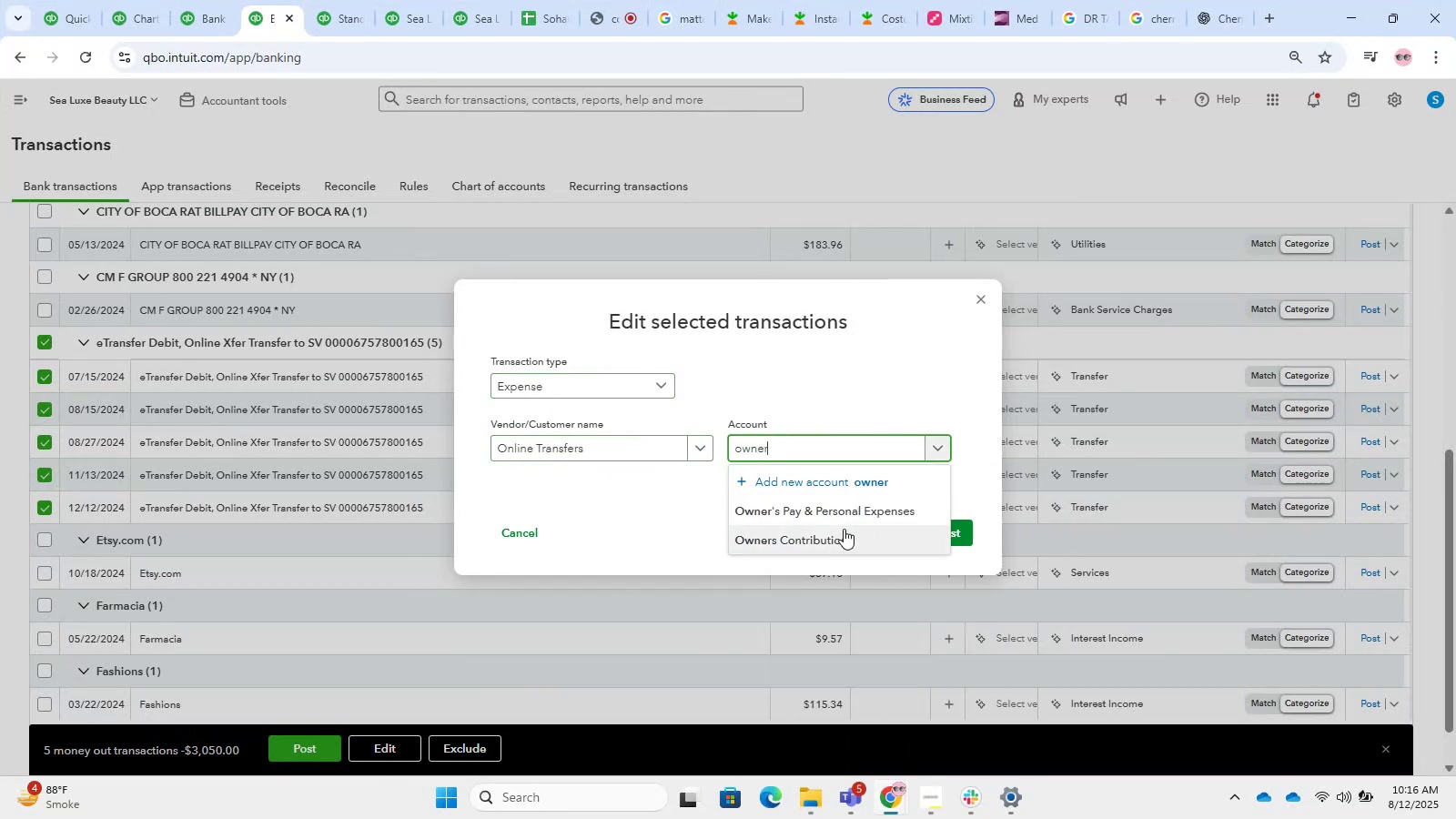 
double_click([868, 526])
 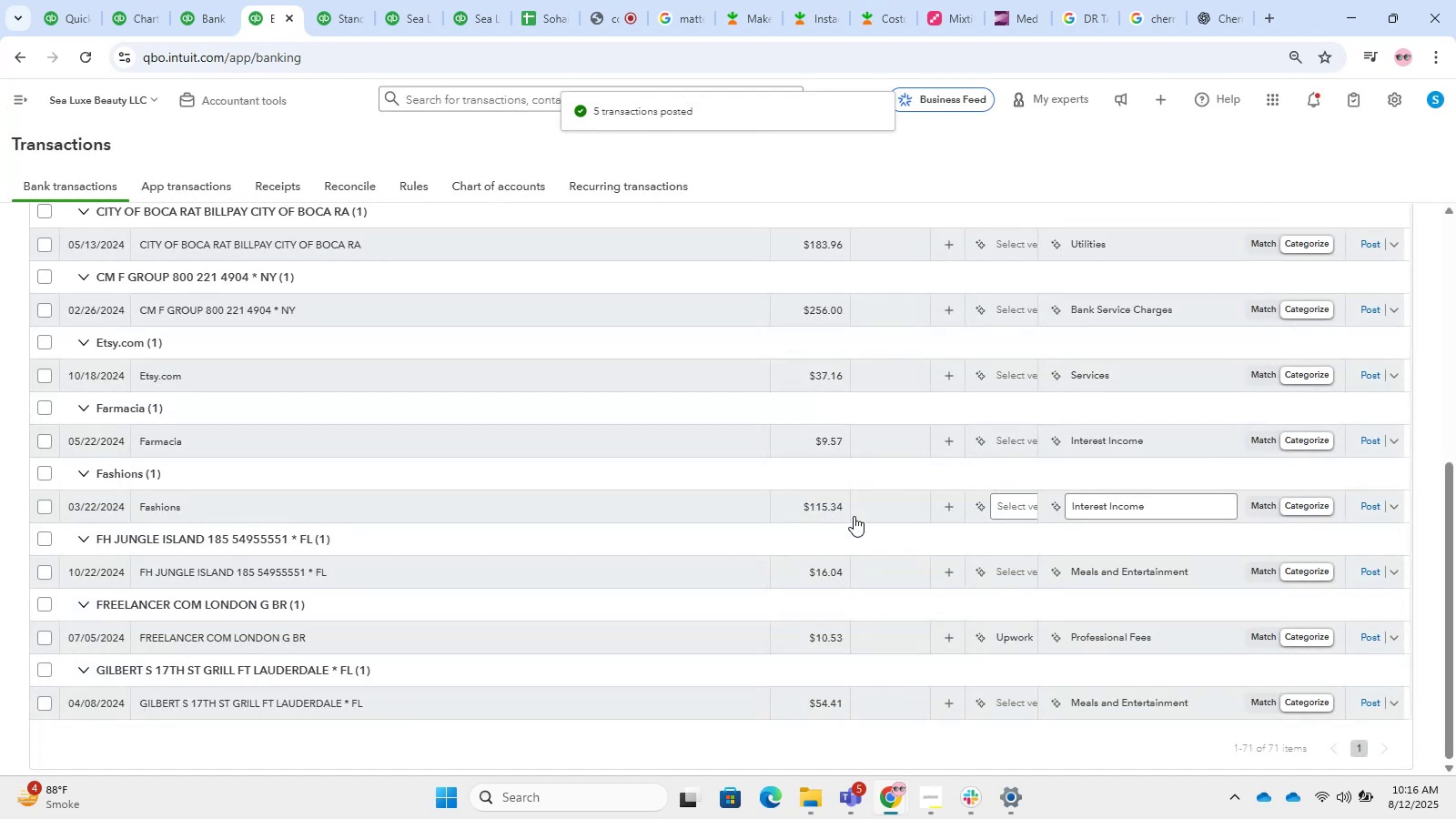 
wait(9.77)
 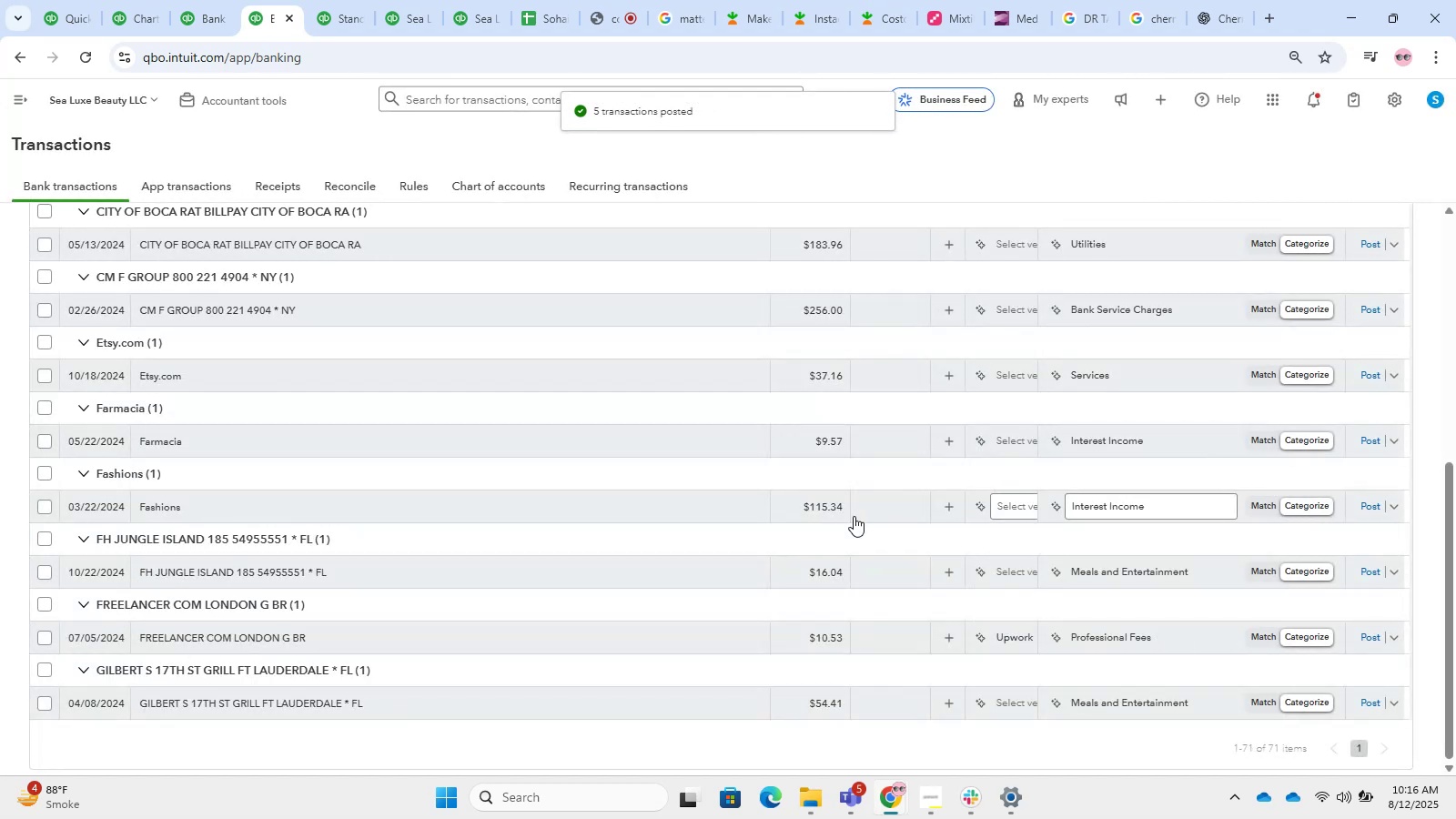 
scroll: coordinate [511, 377], scroll_direction: down, amount: 2.0
 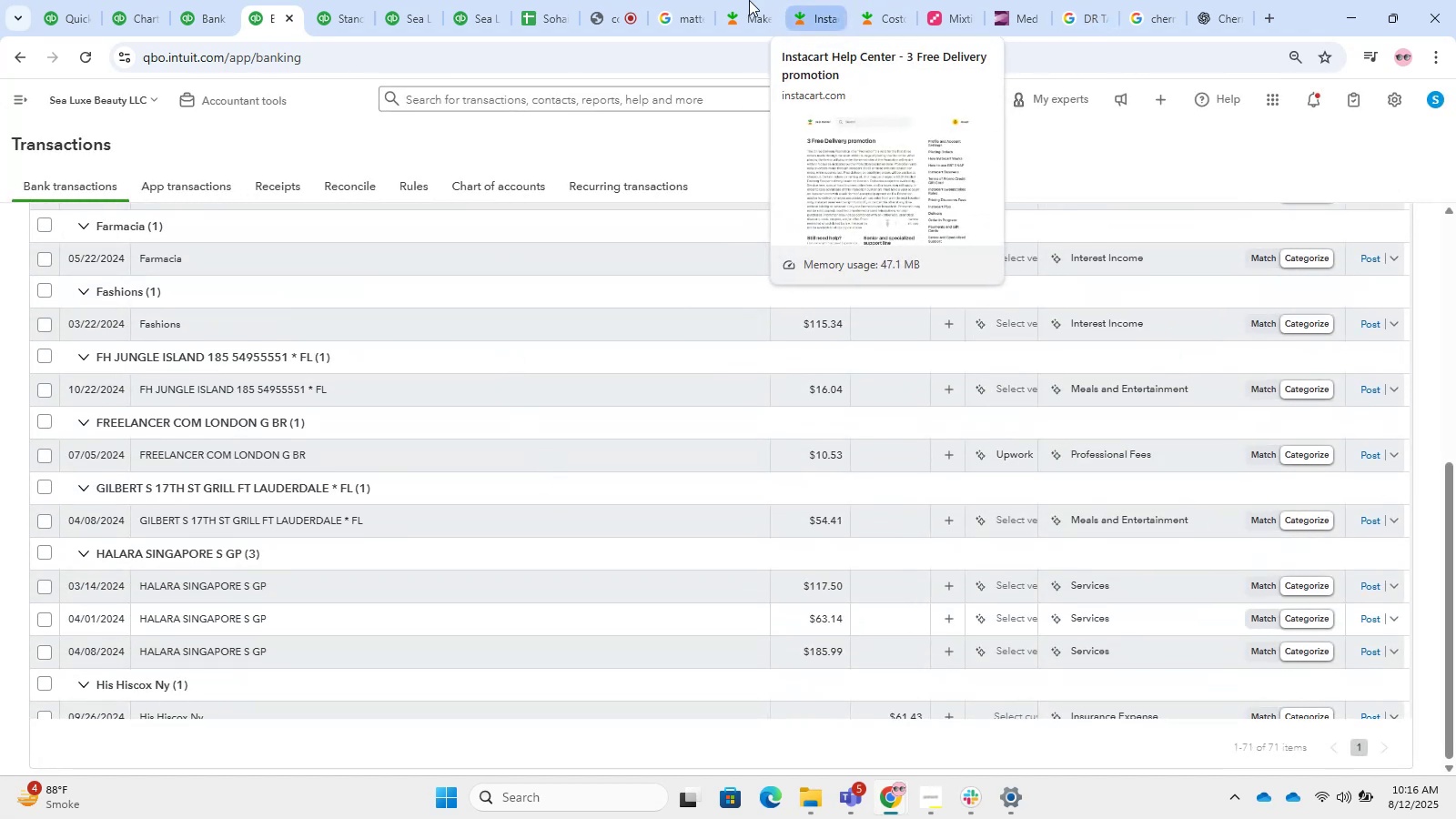 
left_click([553, 0])
 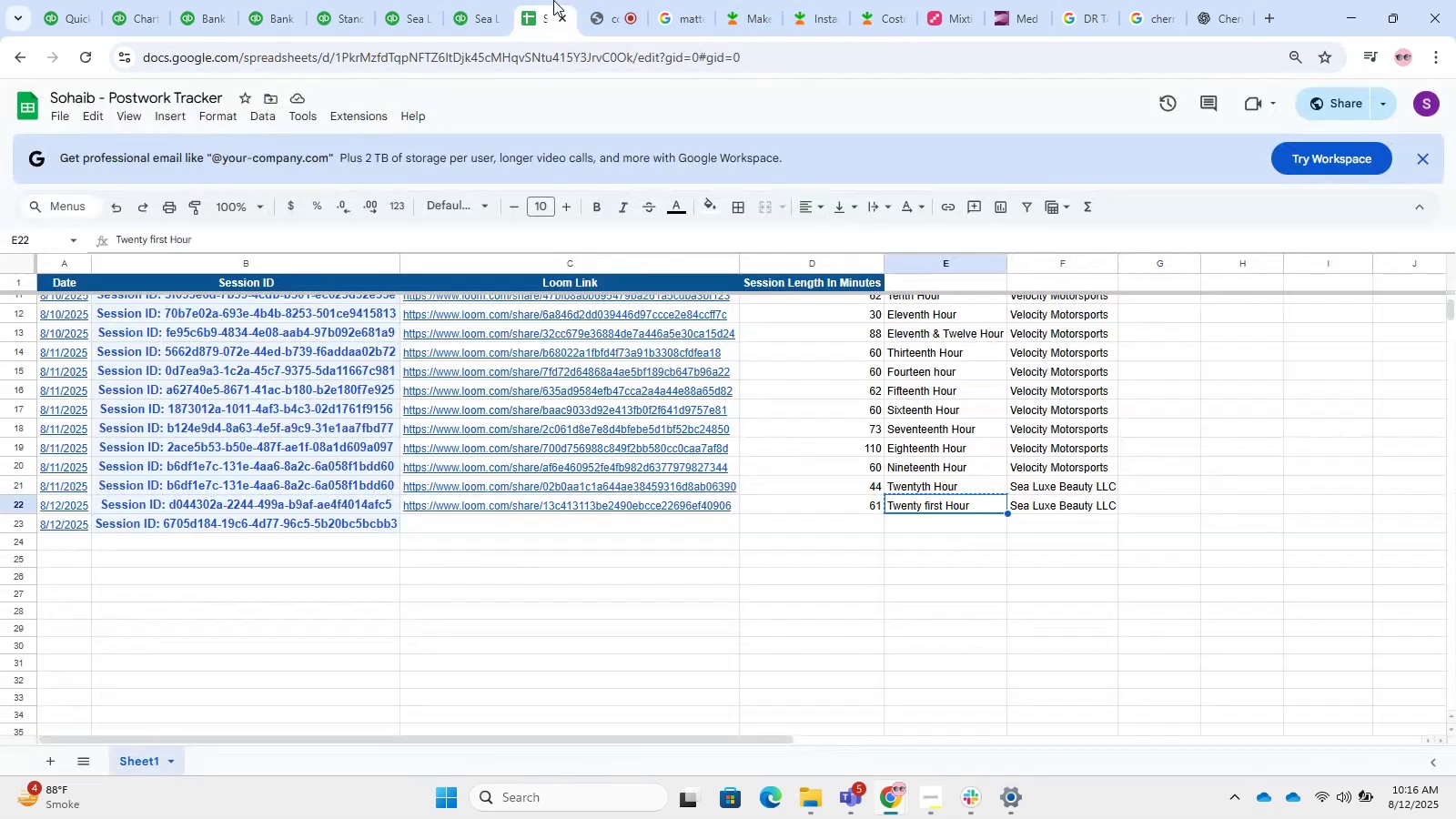 
left_click([597, 5])
 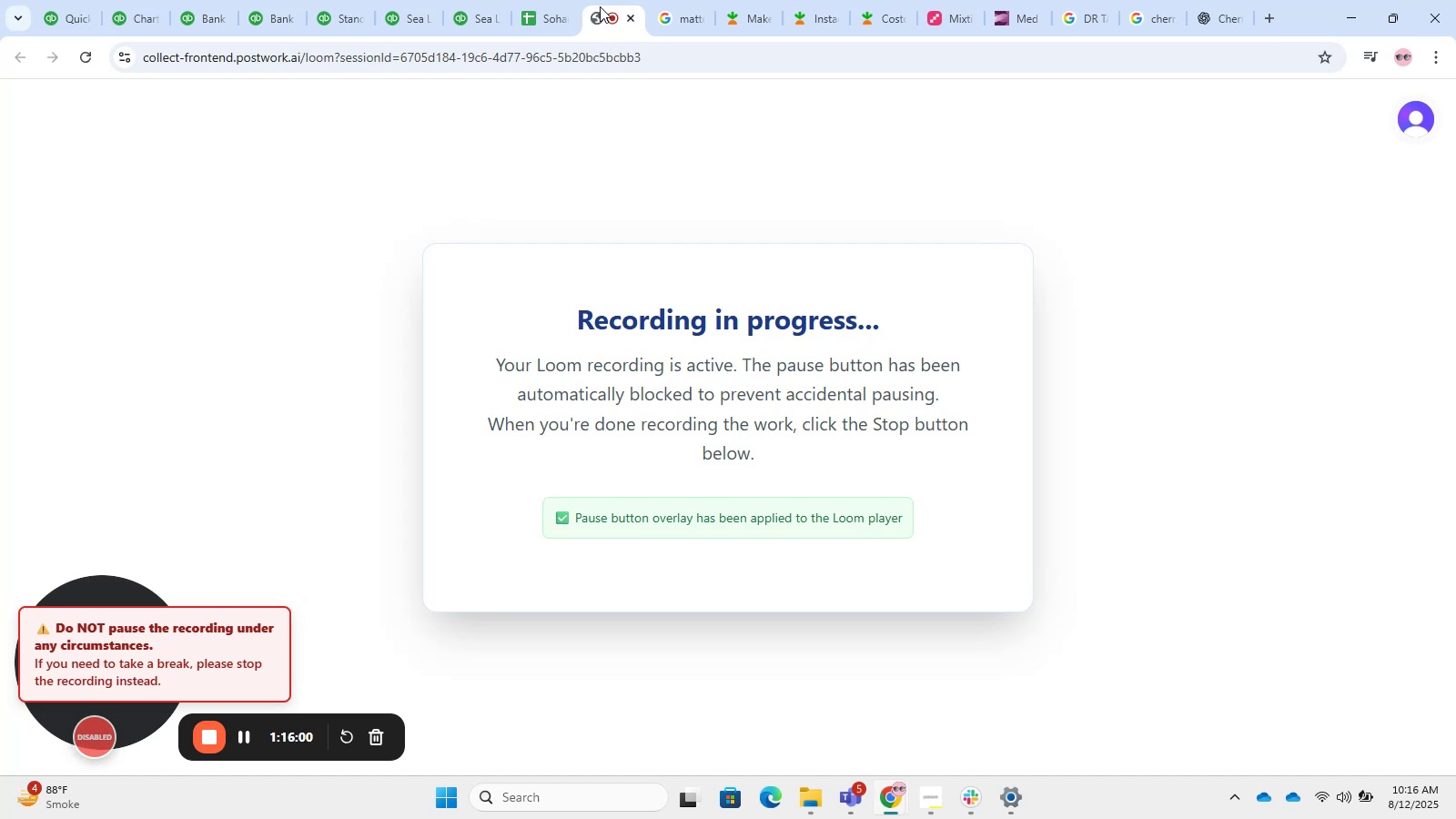 
wait(14.92)
 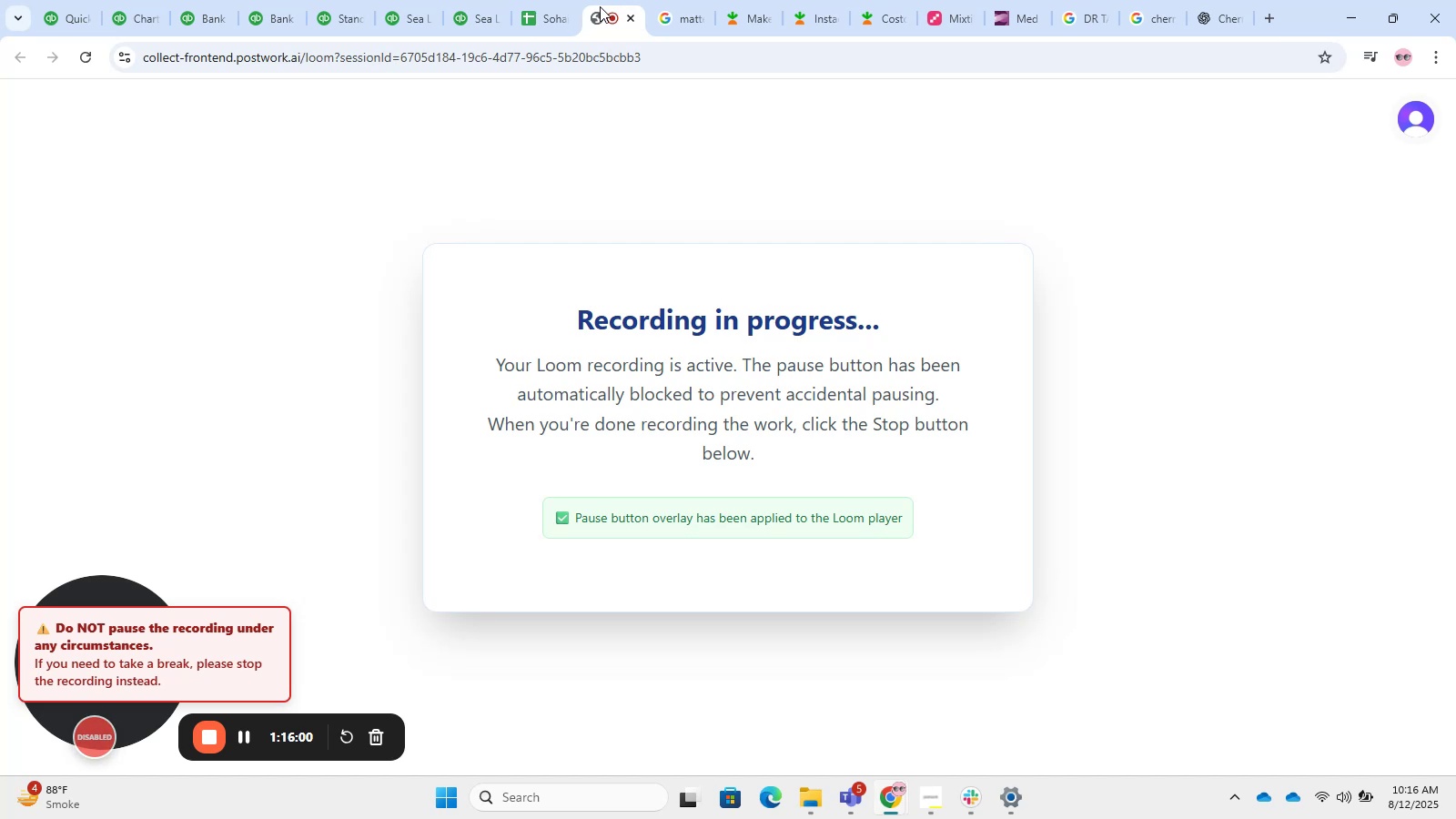 
left_click([310, 0])
 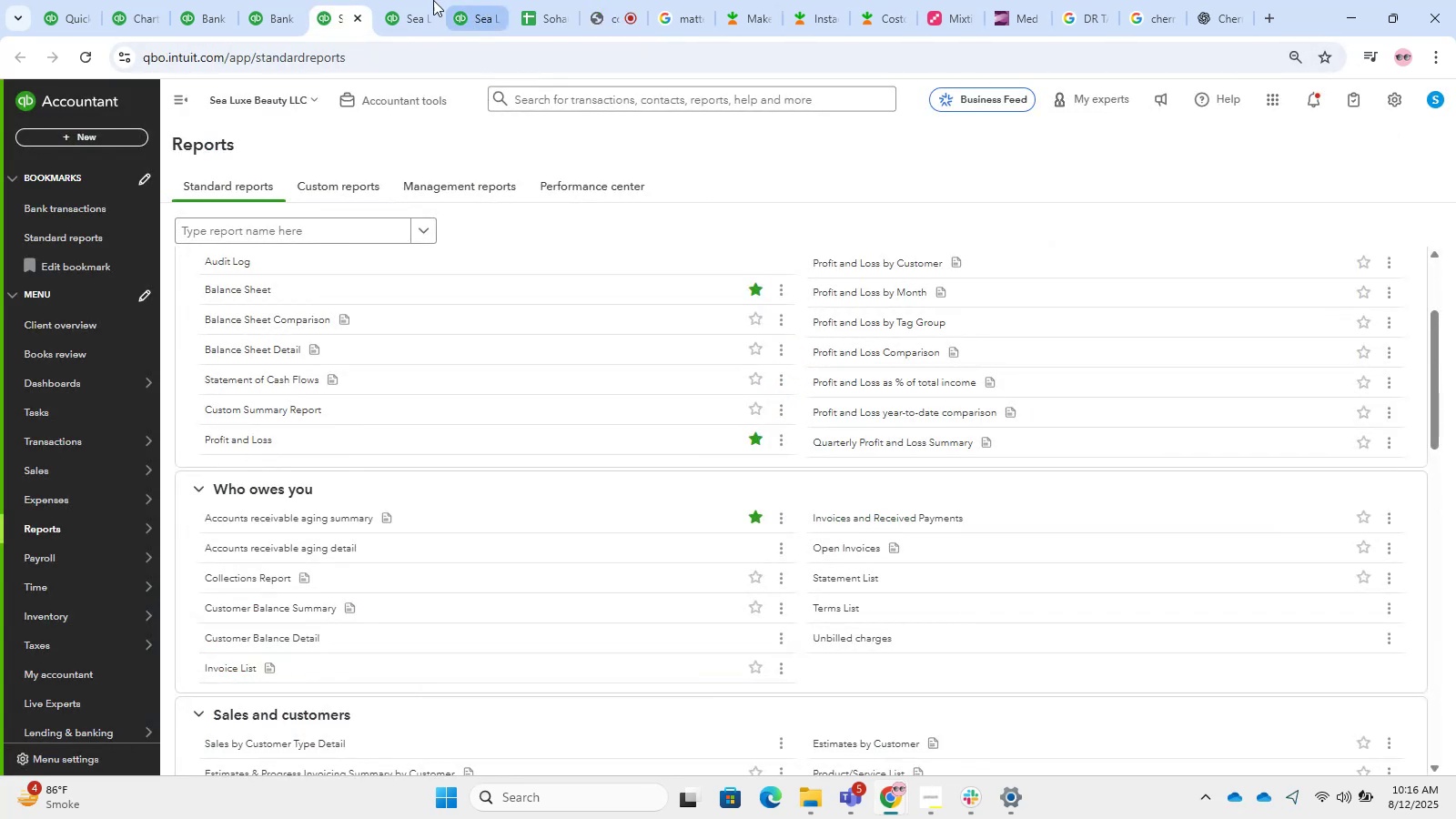 
left_click([192, 0])
 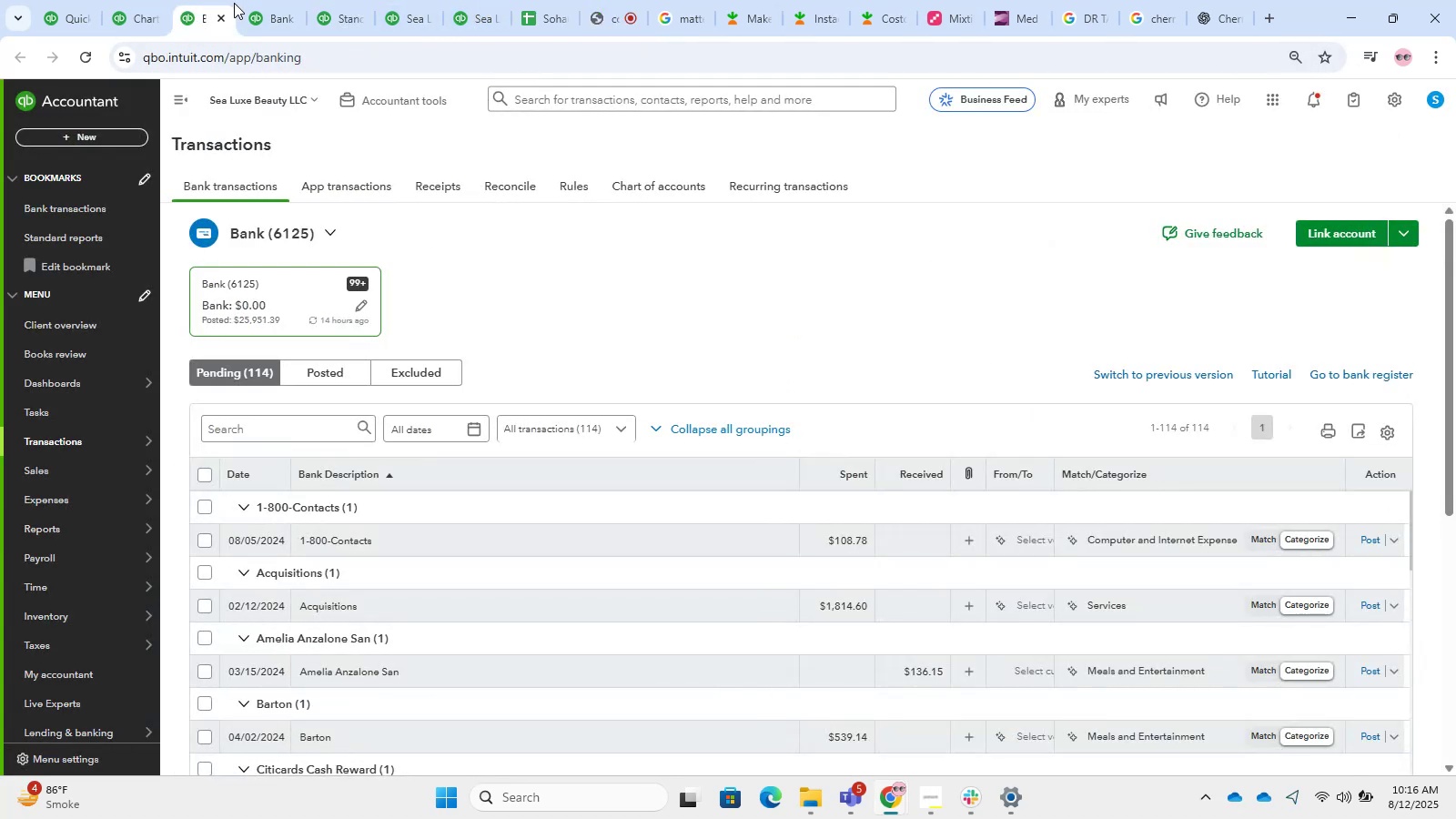 
triple_click([238, 3])
 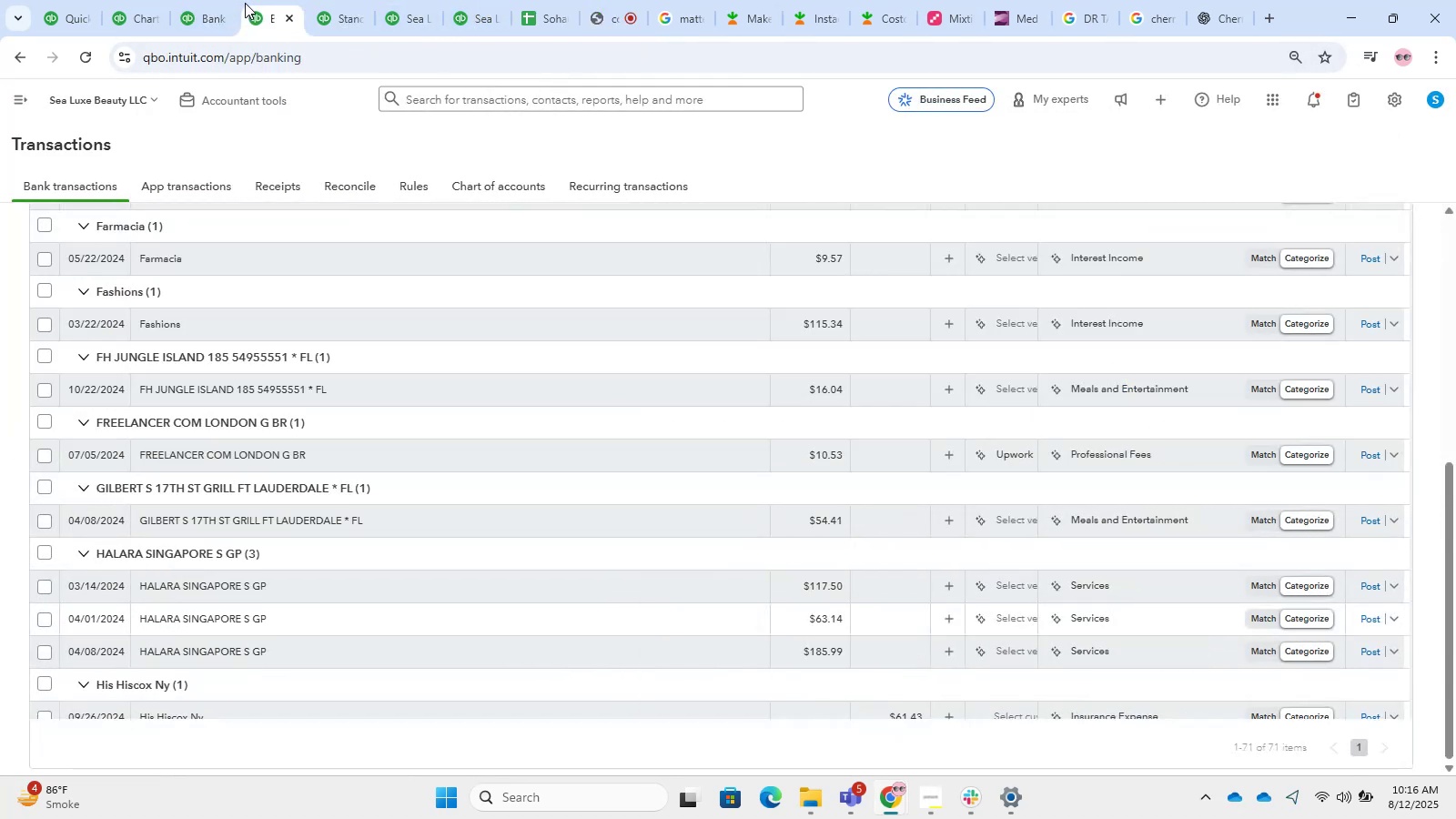 
left_click([214, 0])
 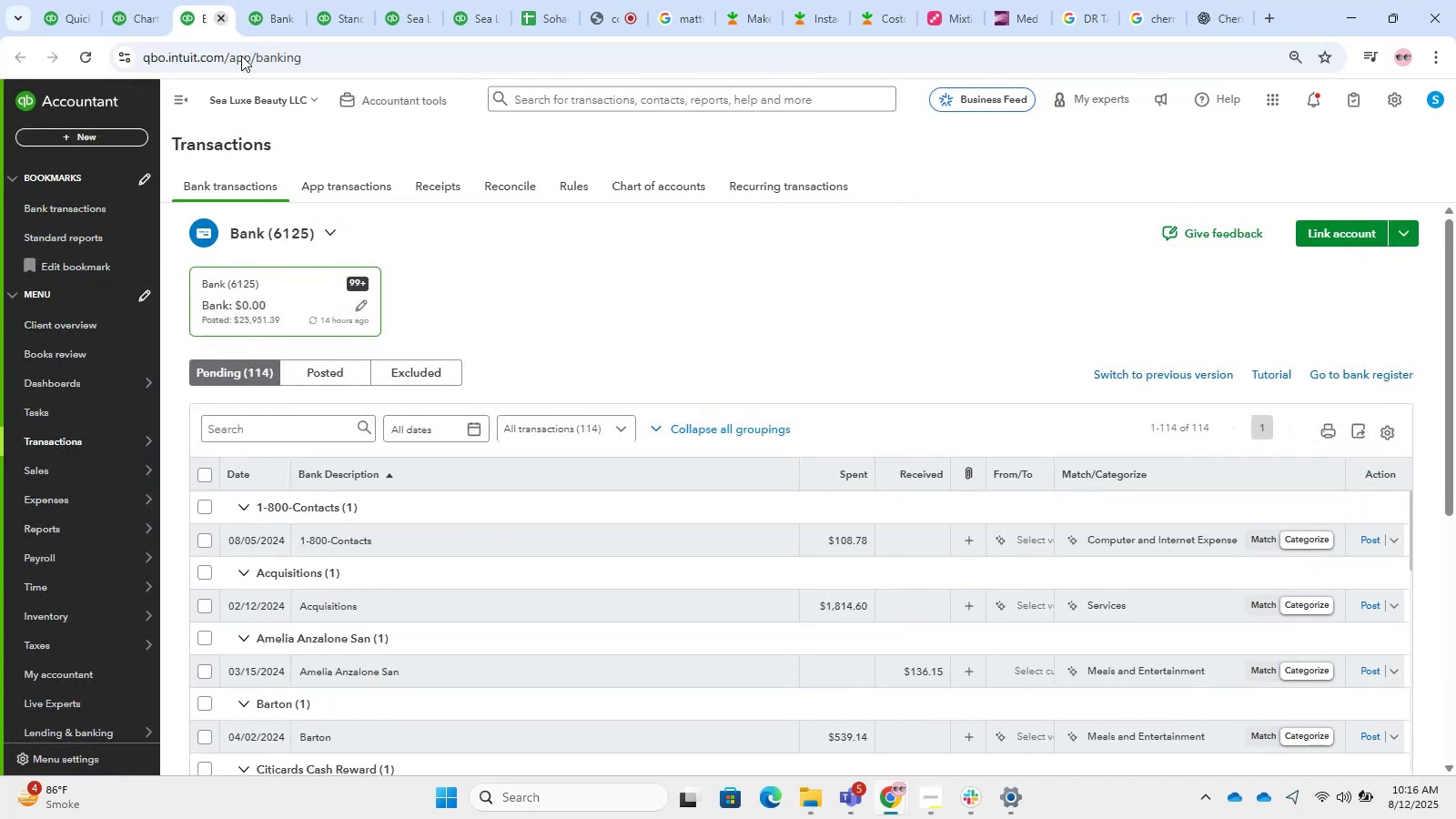 
scroll: coordinate [927, 345], scroll_direction: down, amount: 3.0
 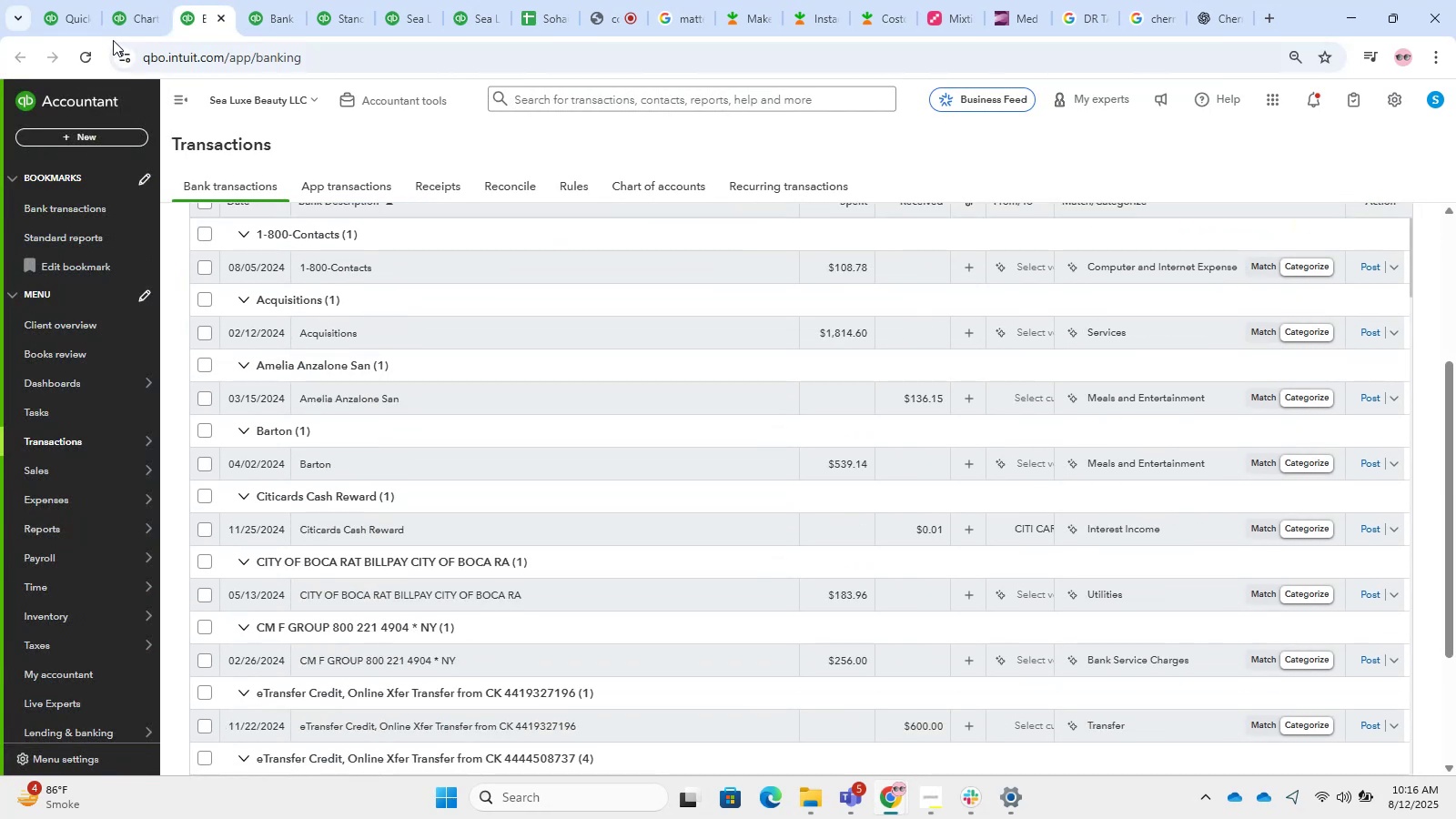 
left_click([88, 59])
 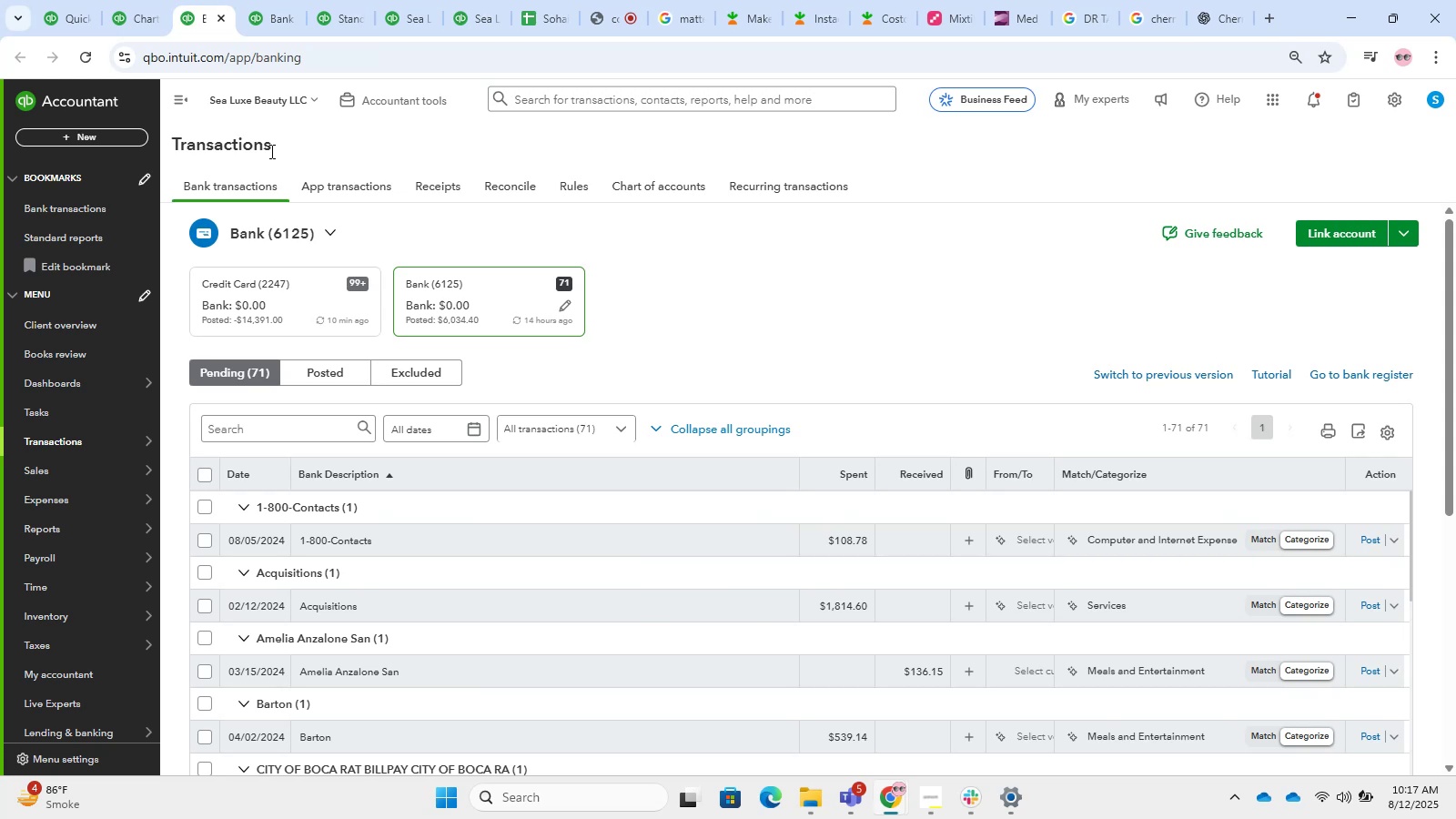 
wait(85.5)
 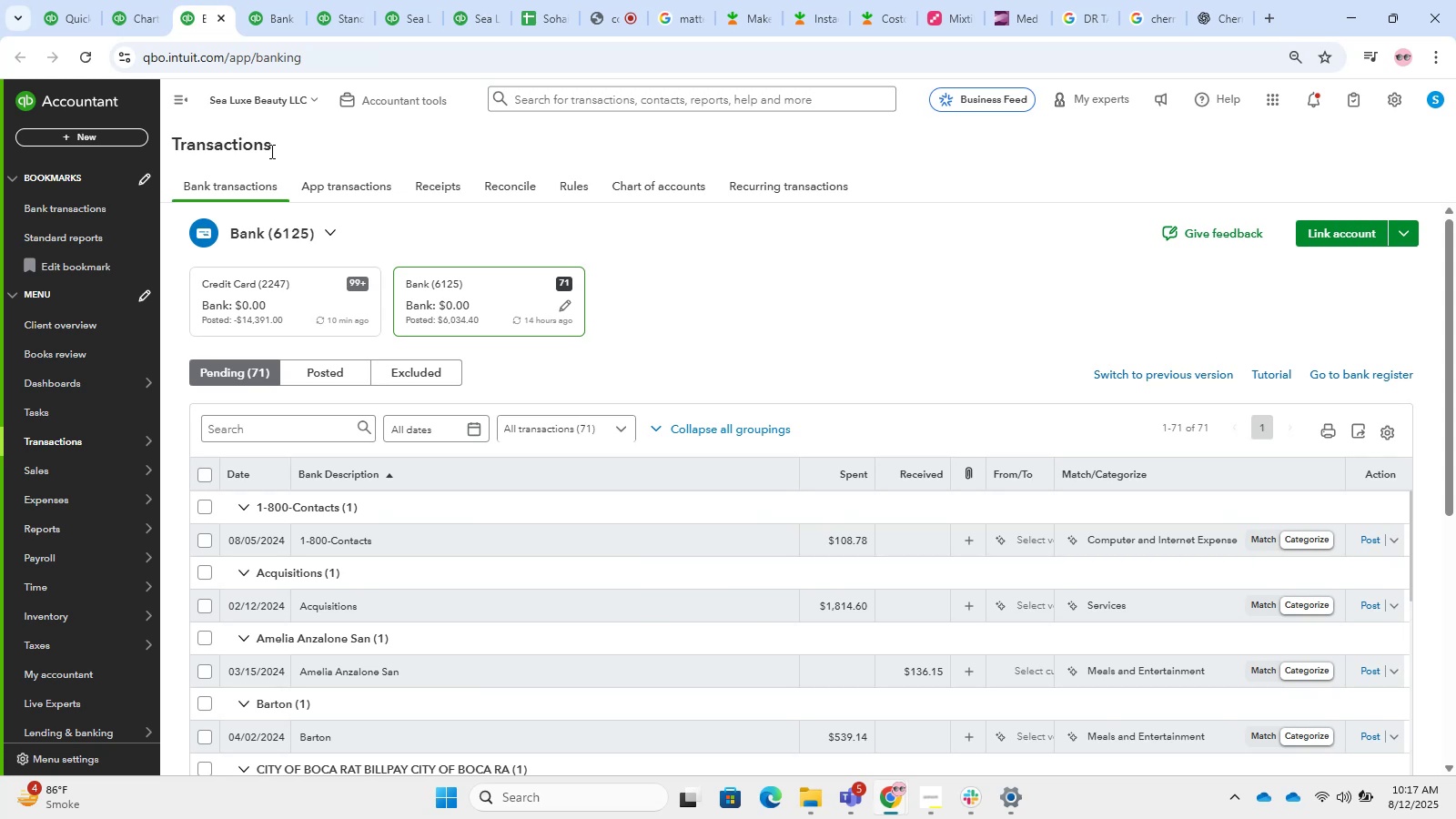 
scroll: coordinate [815, 375], scroll_direction: down, amount: 3.0
 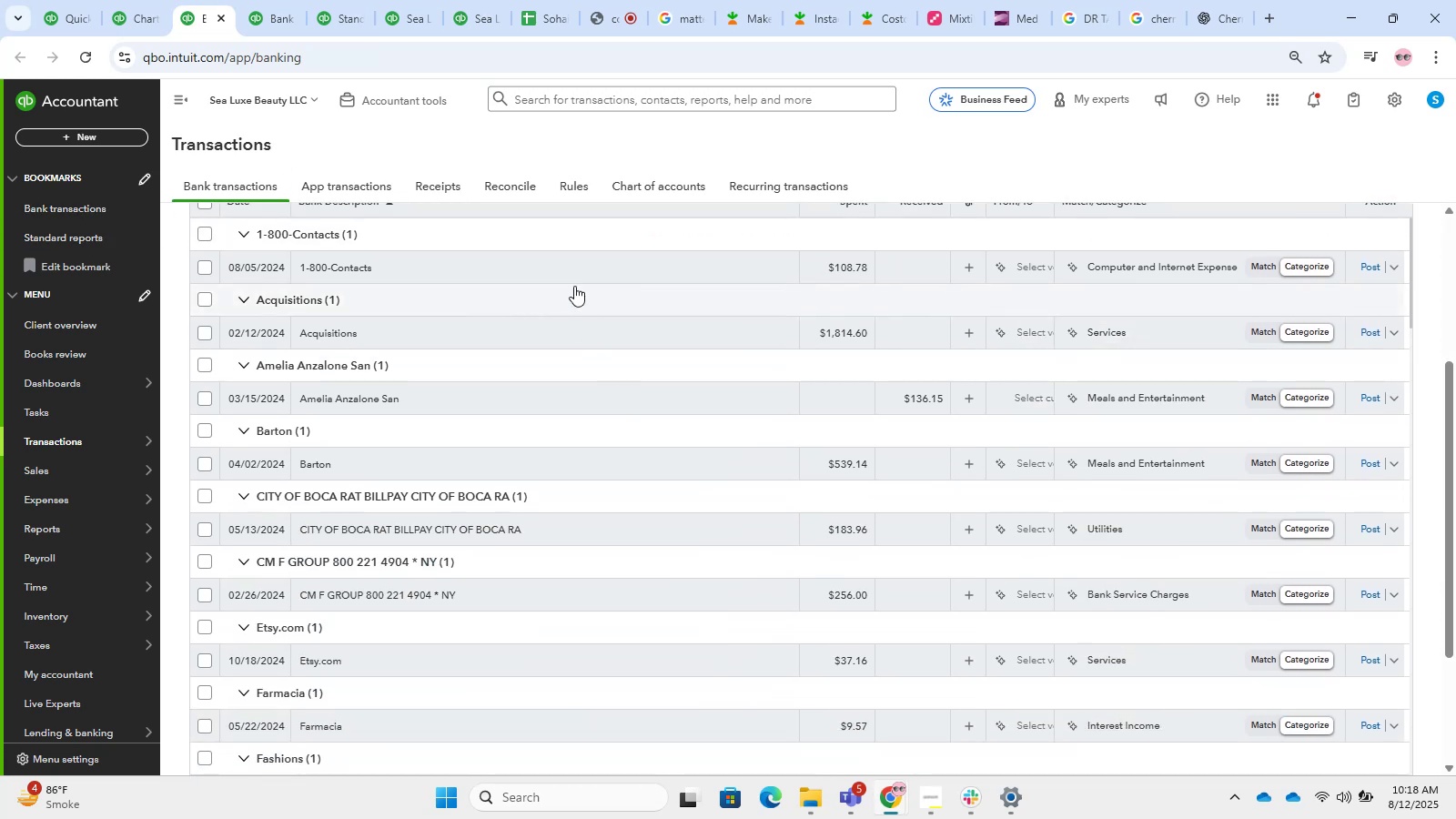 
left_click([559, 266])
 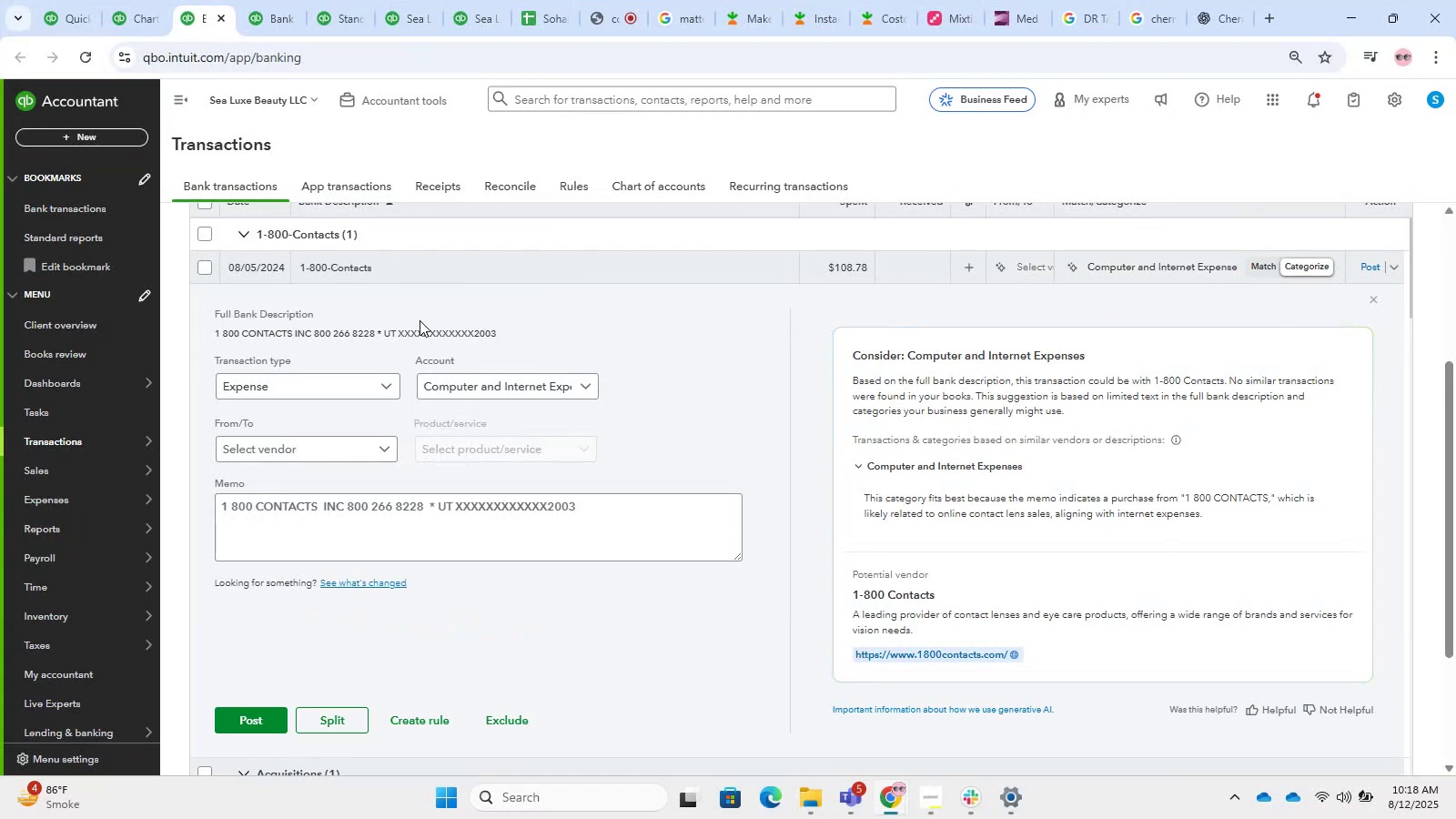 
wait(5.5)
 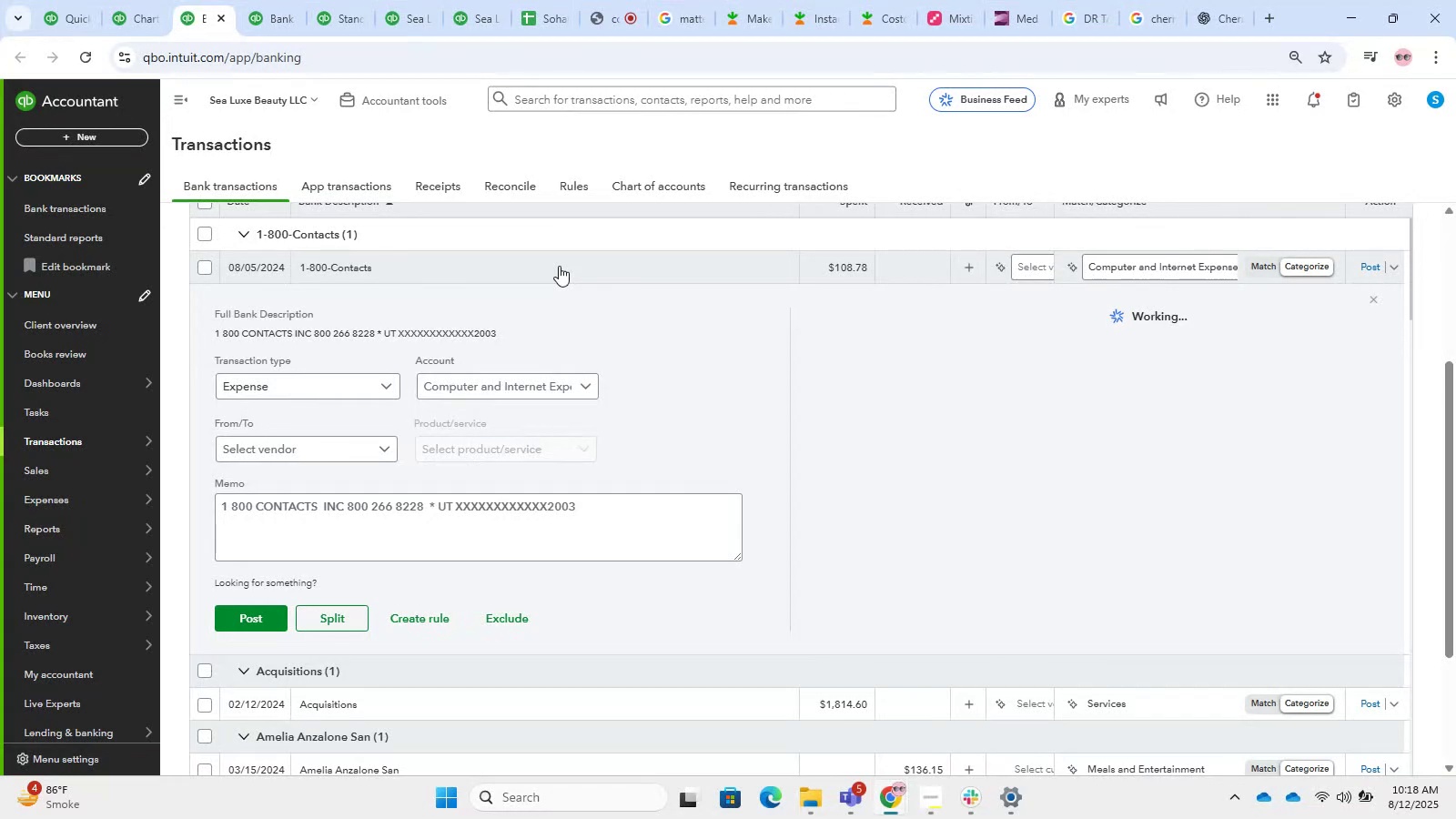 
left_click_drag(start_coordinate=[340, 505], to_coordinate=[256, 498])
 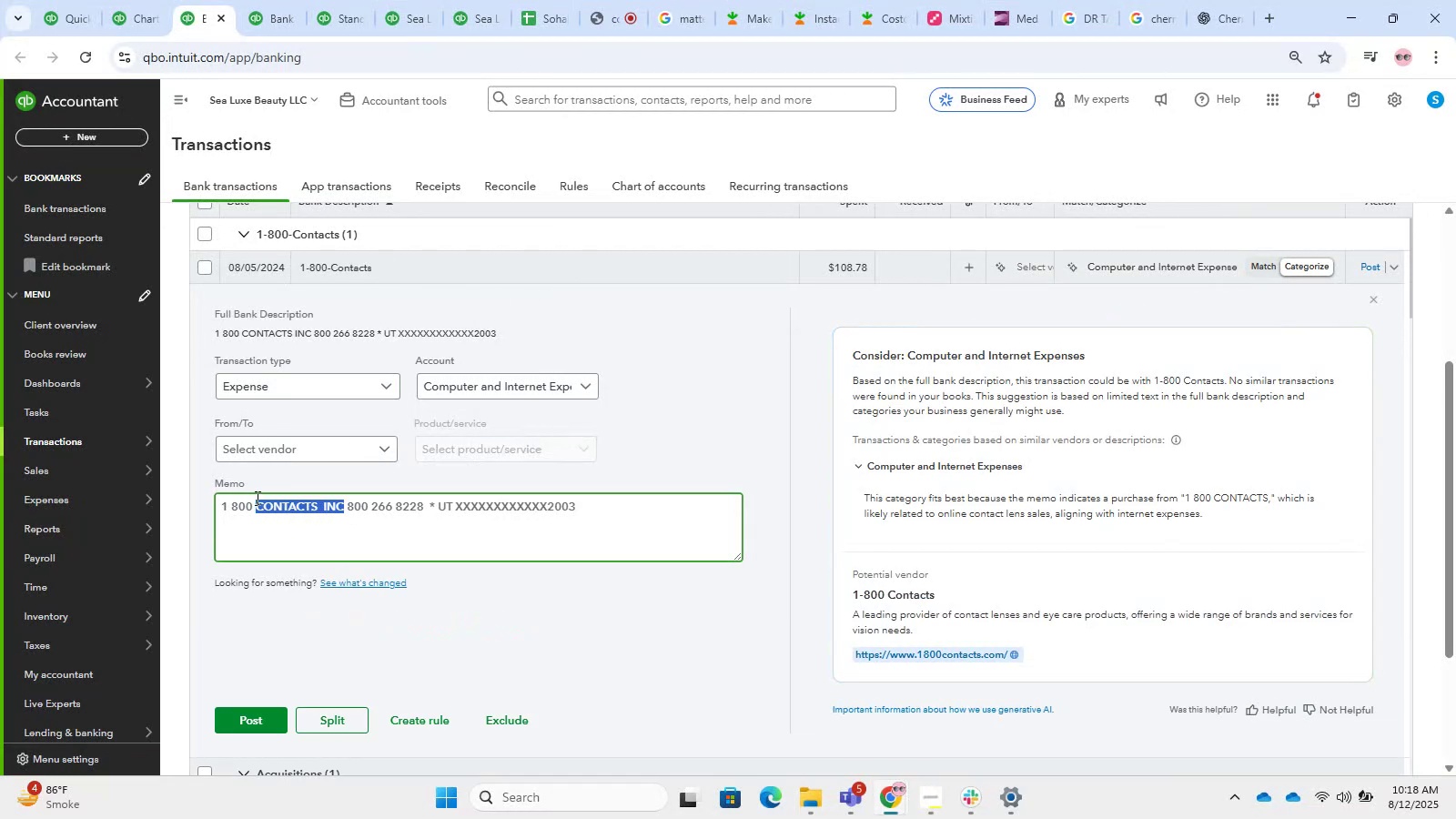 
key(Control+C)
 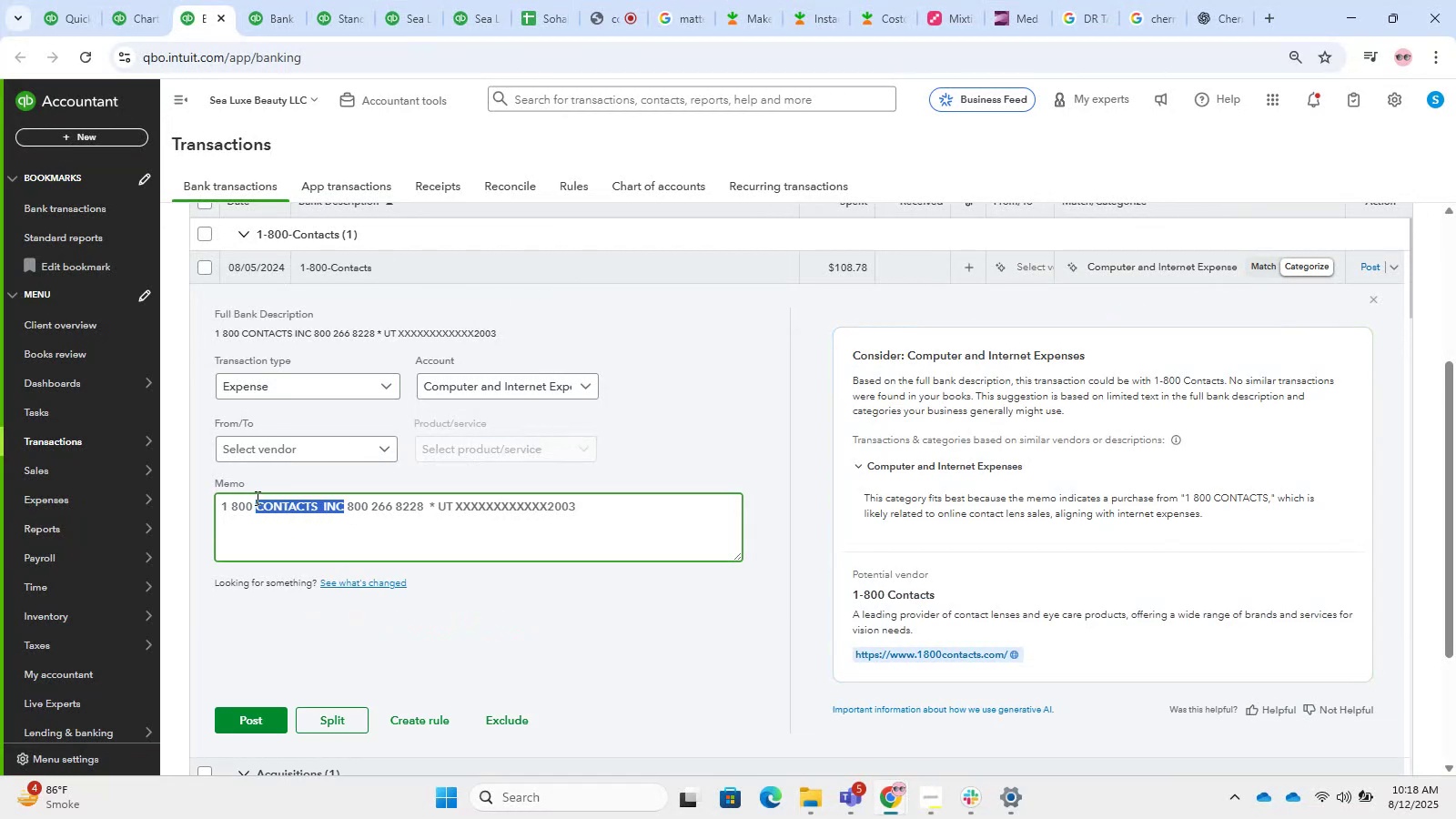 
key(Control+C)
 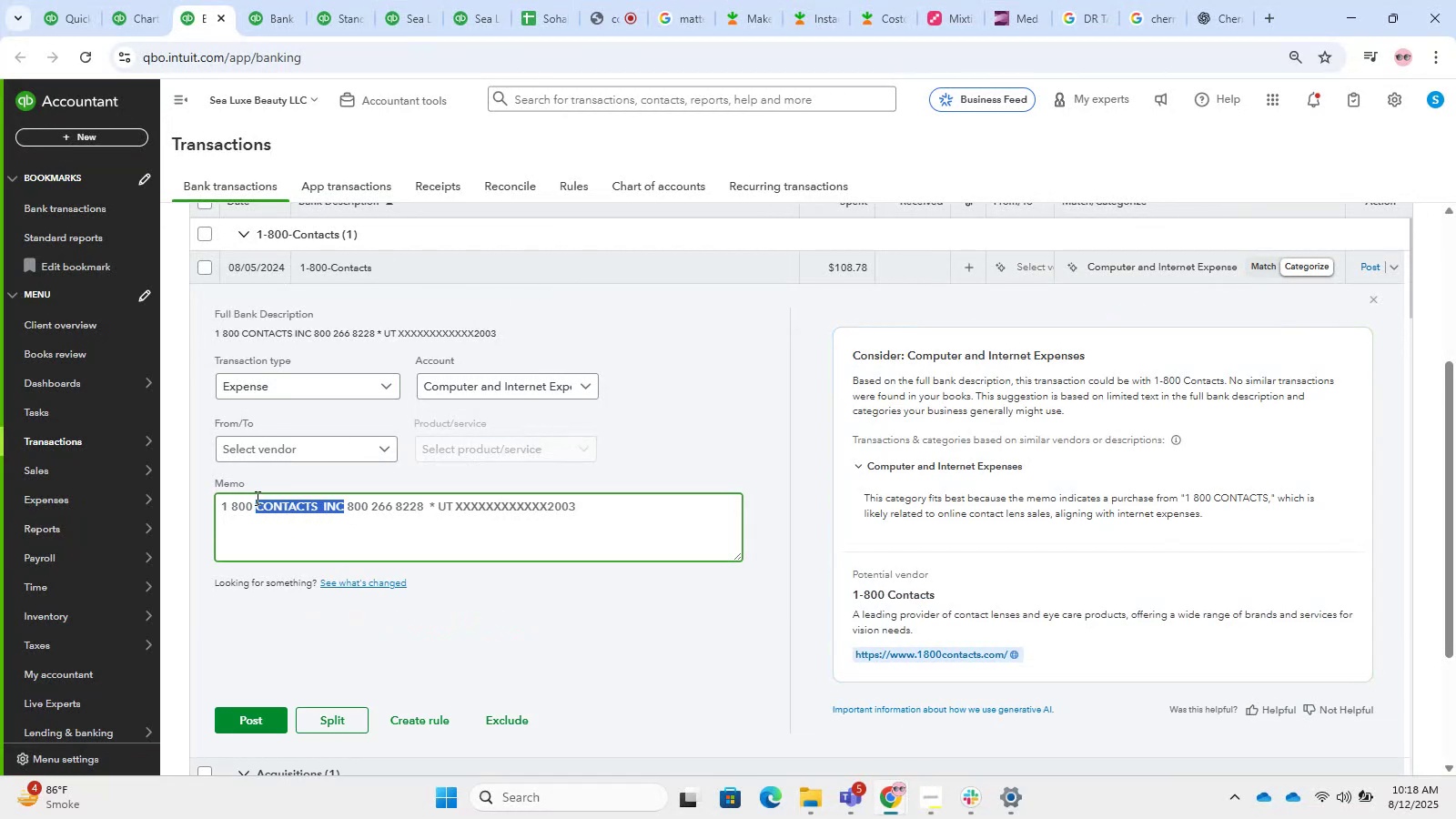 
key(Control+C)
 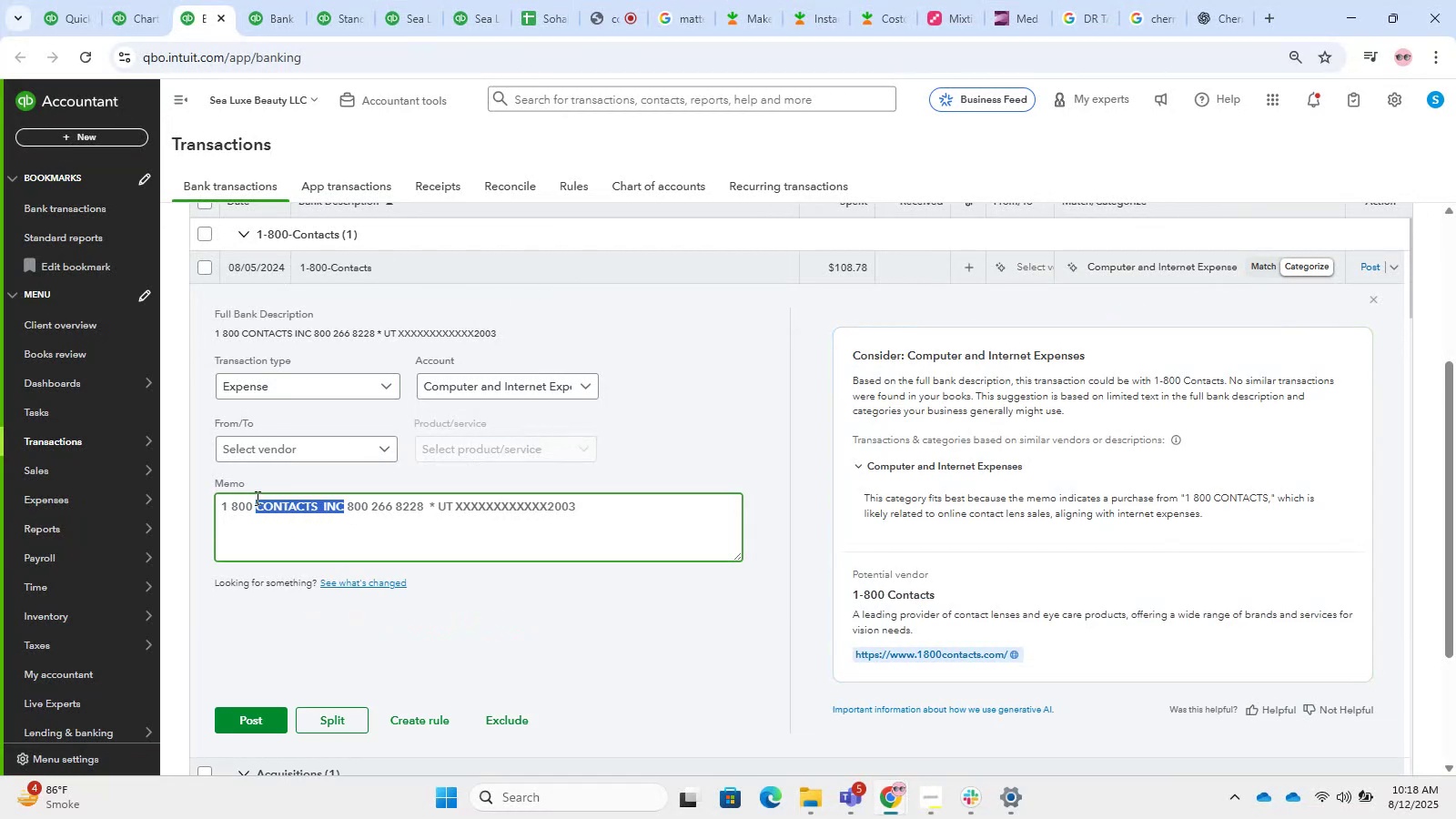 
key(Control+C)
 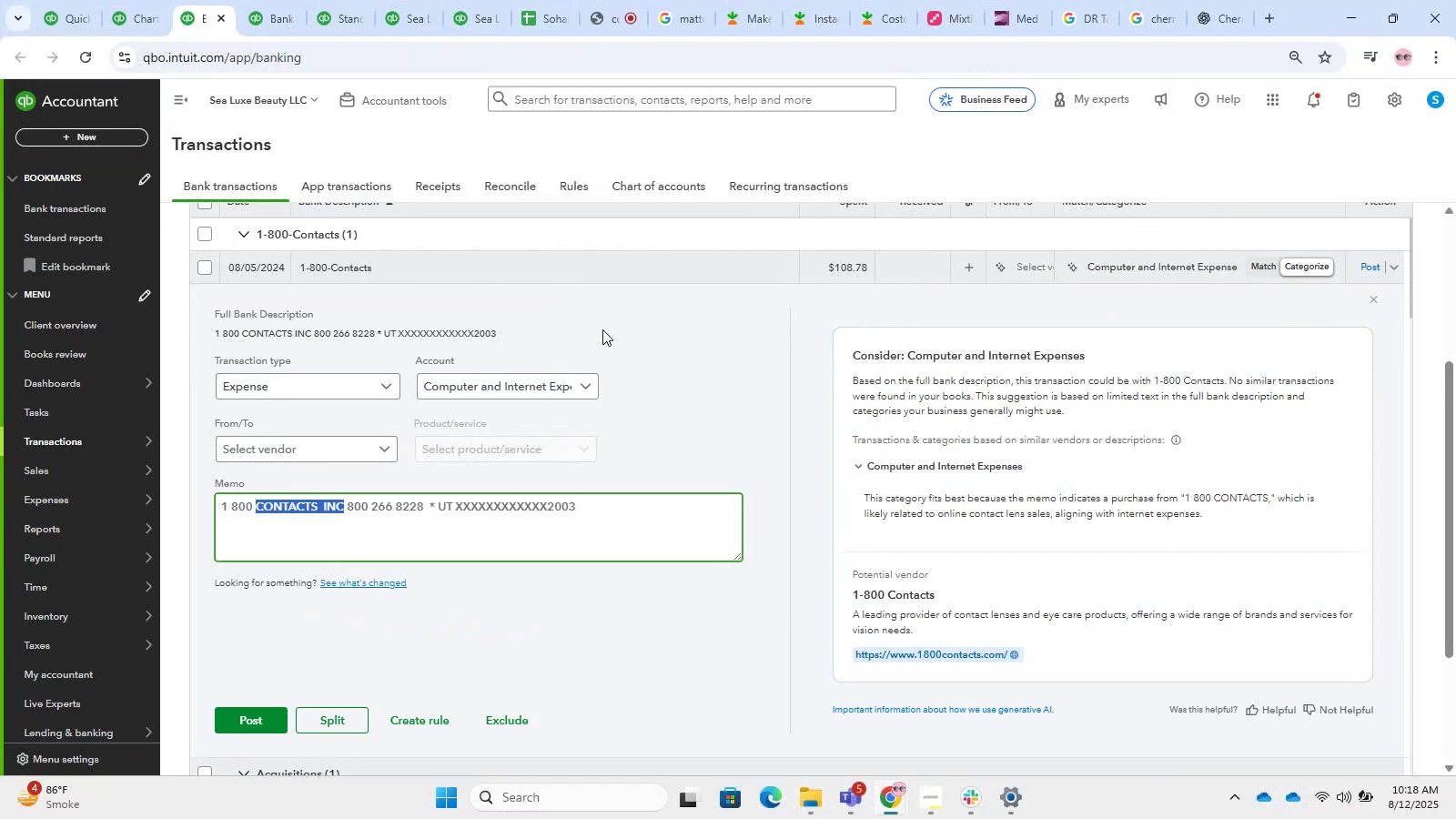 
left_click([581, 376])
 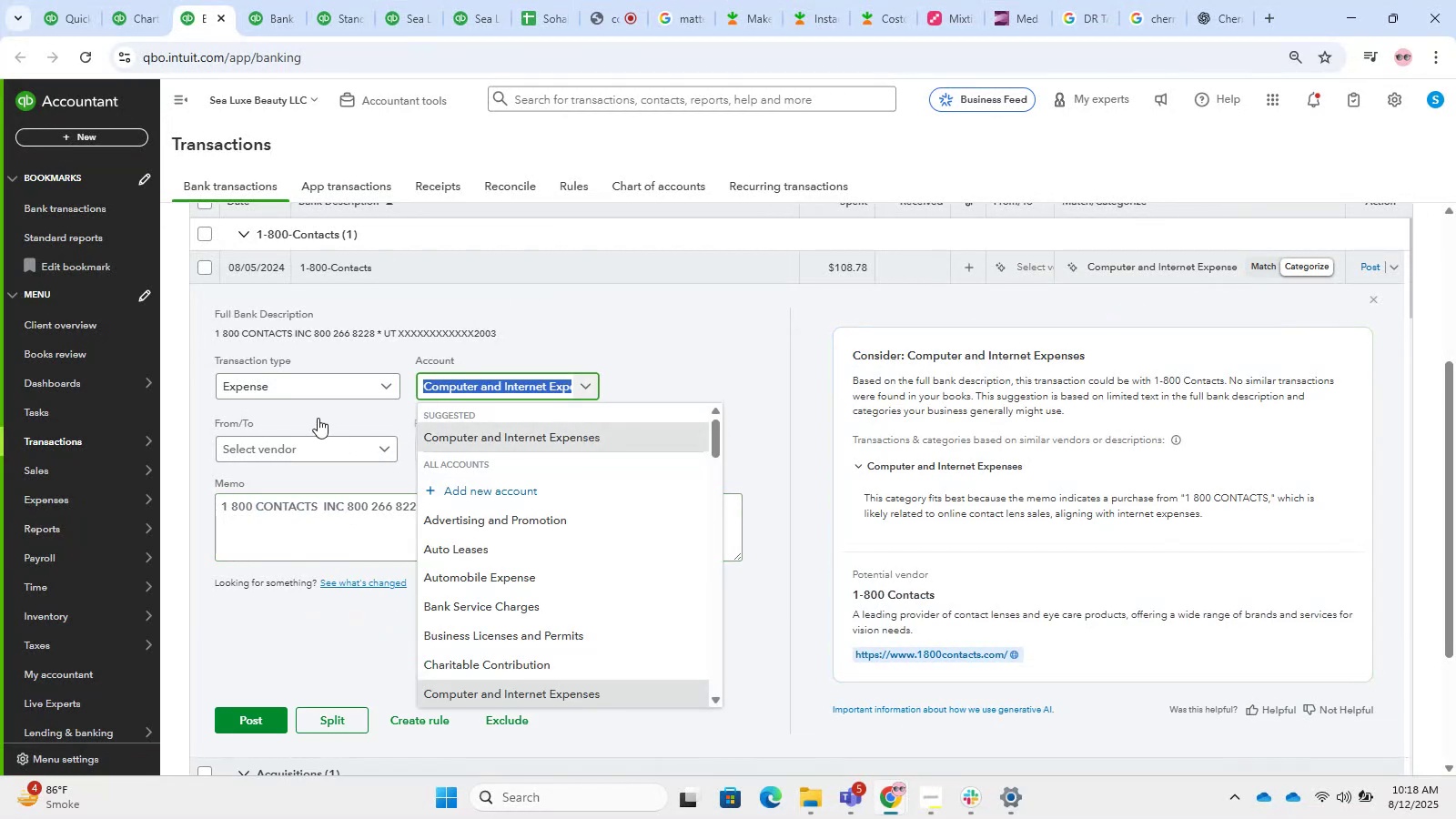 
left_click([318, 447])
 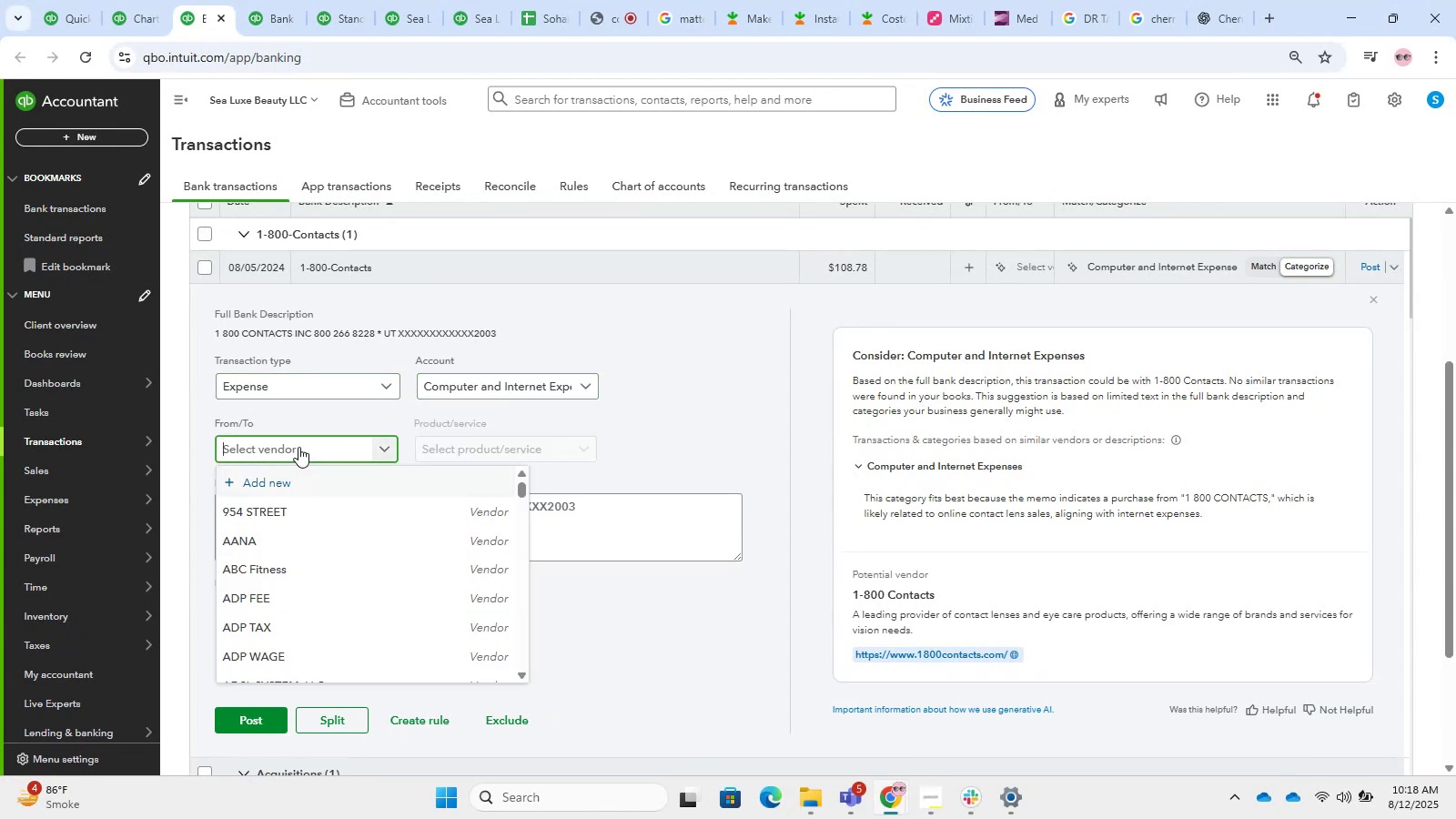 
left_click([311, 470])
 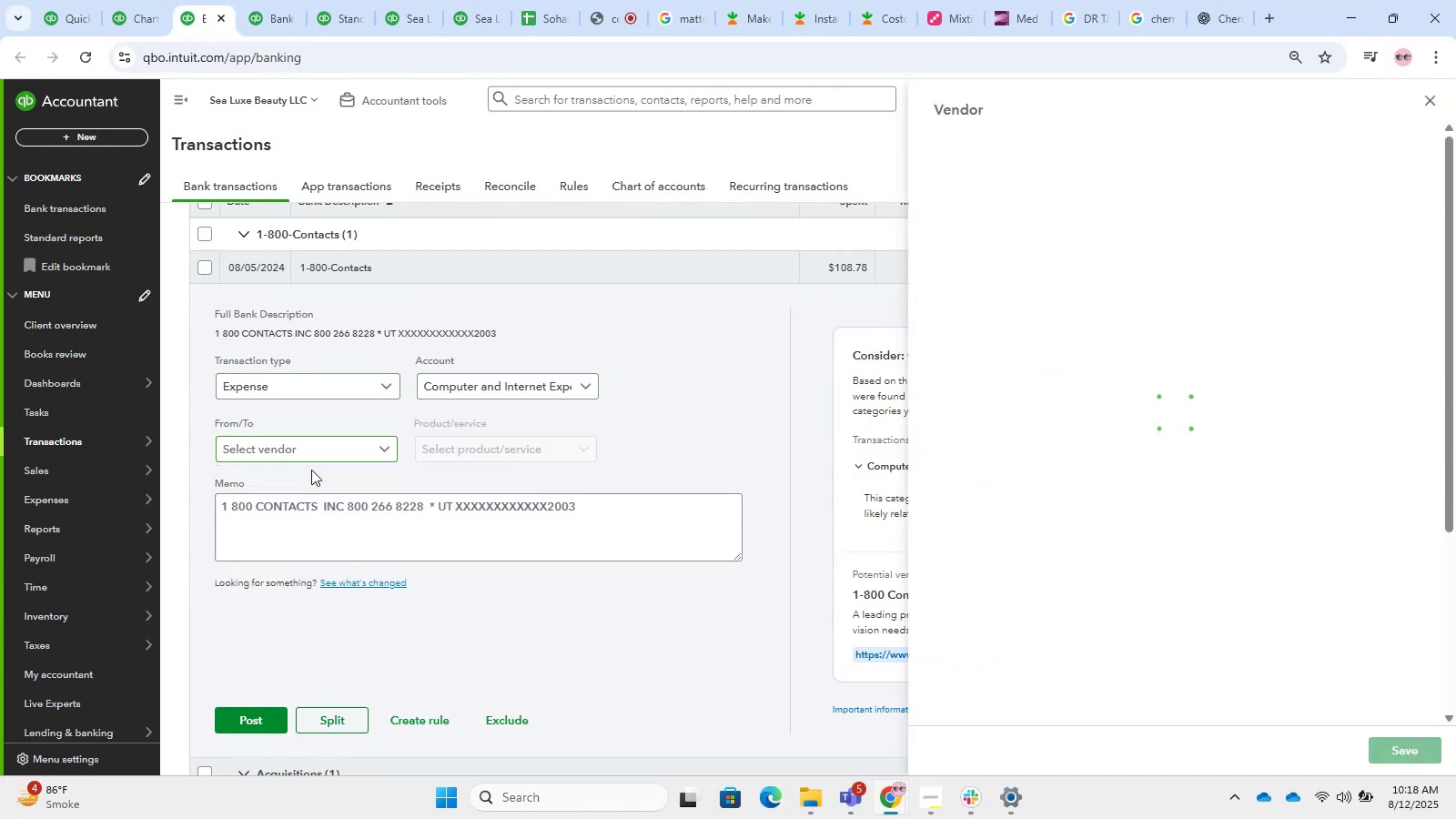 
key(Control+V)
 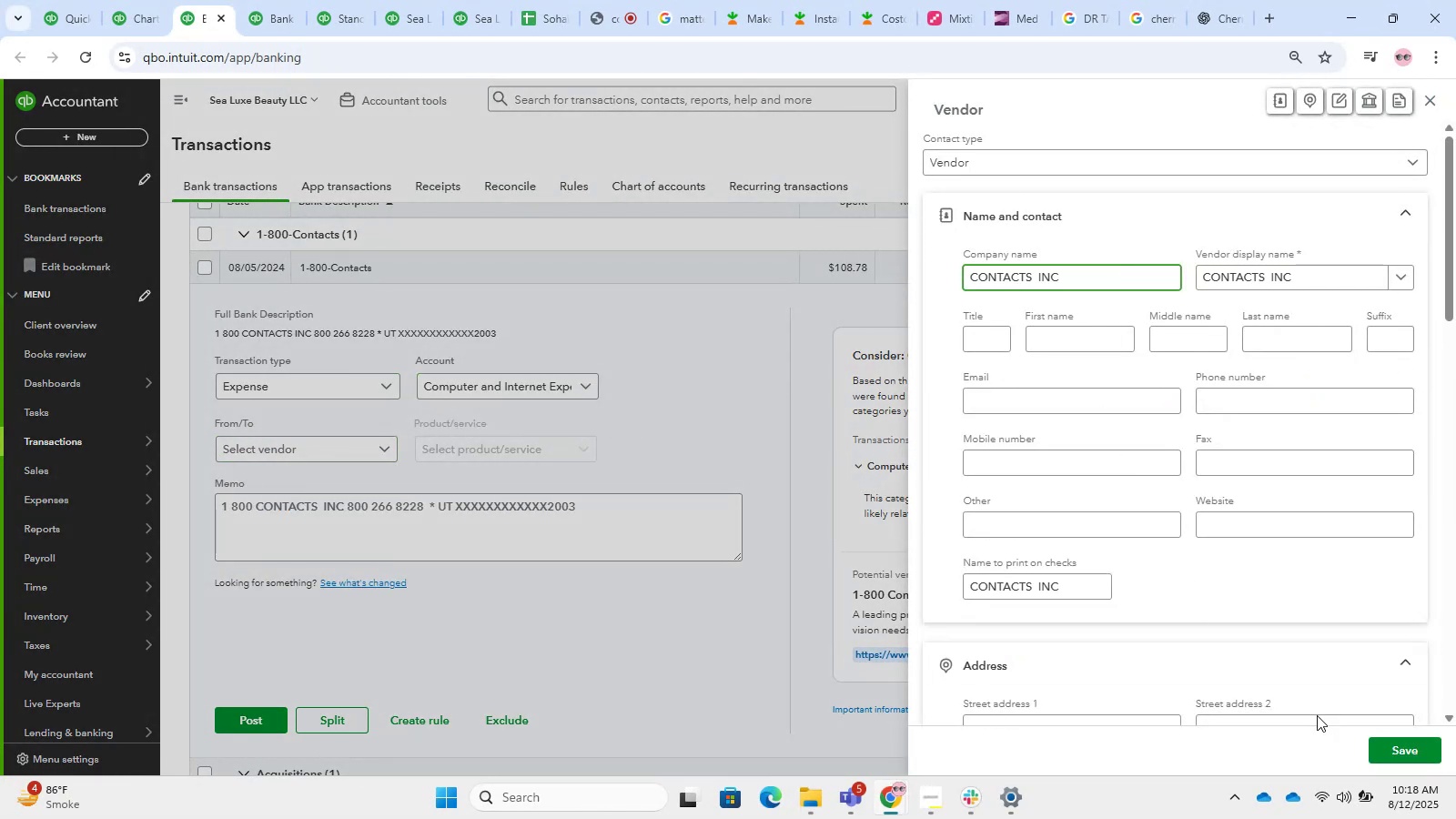 
left_click([1397, 749])
 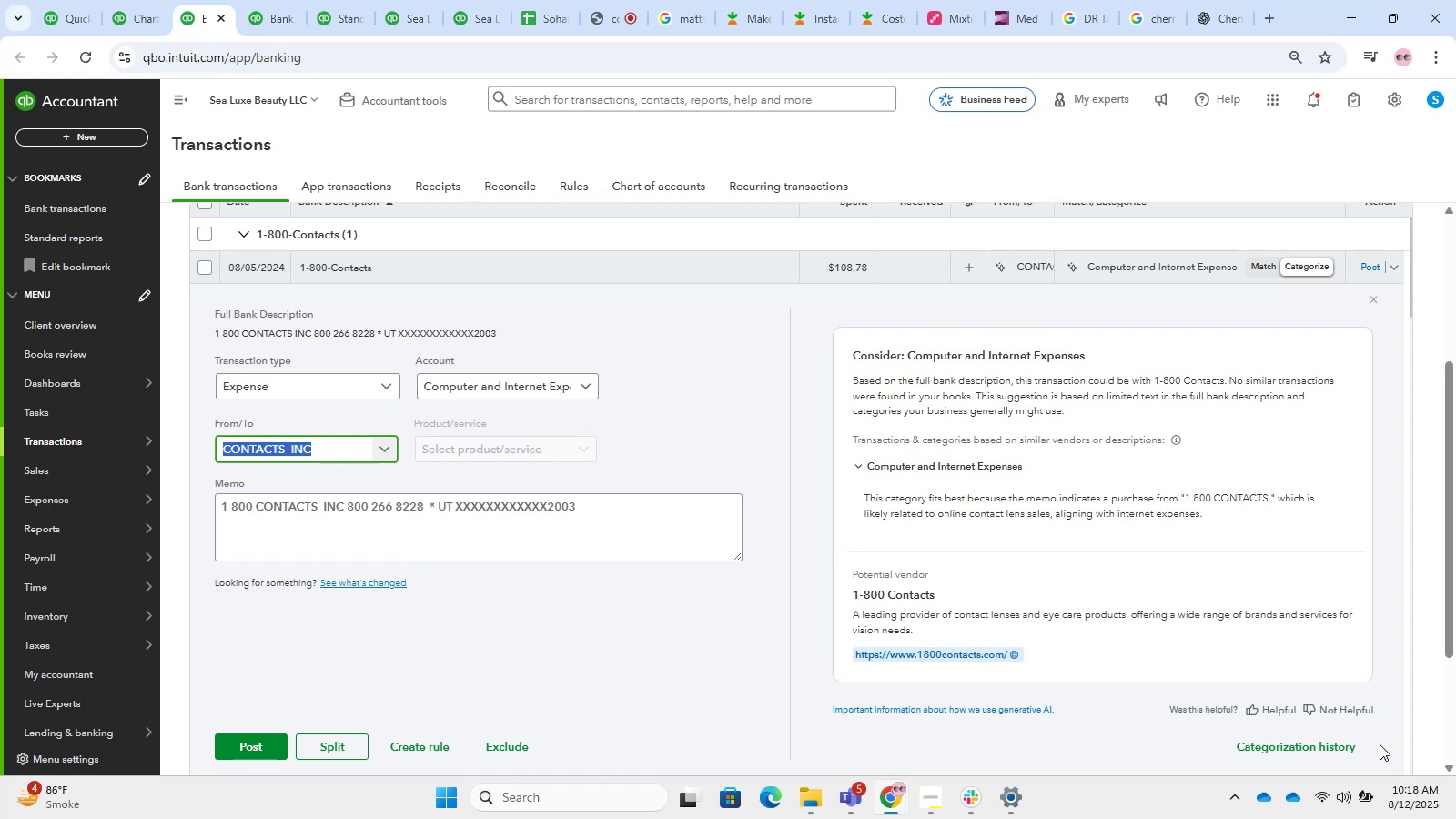 
wait(30.34)
 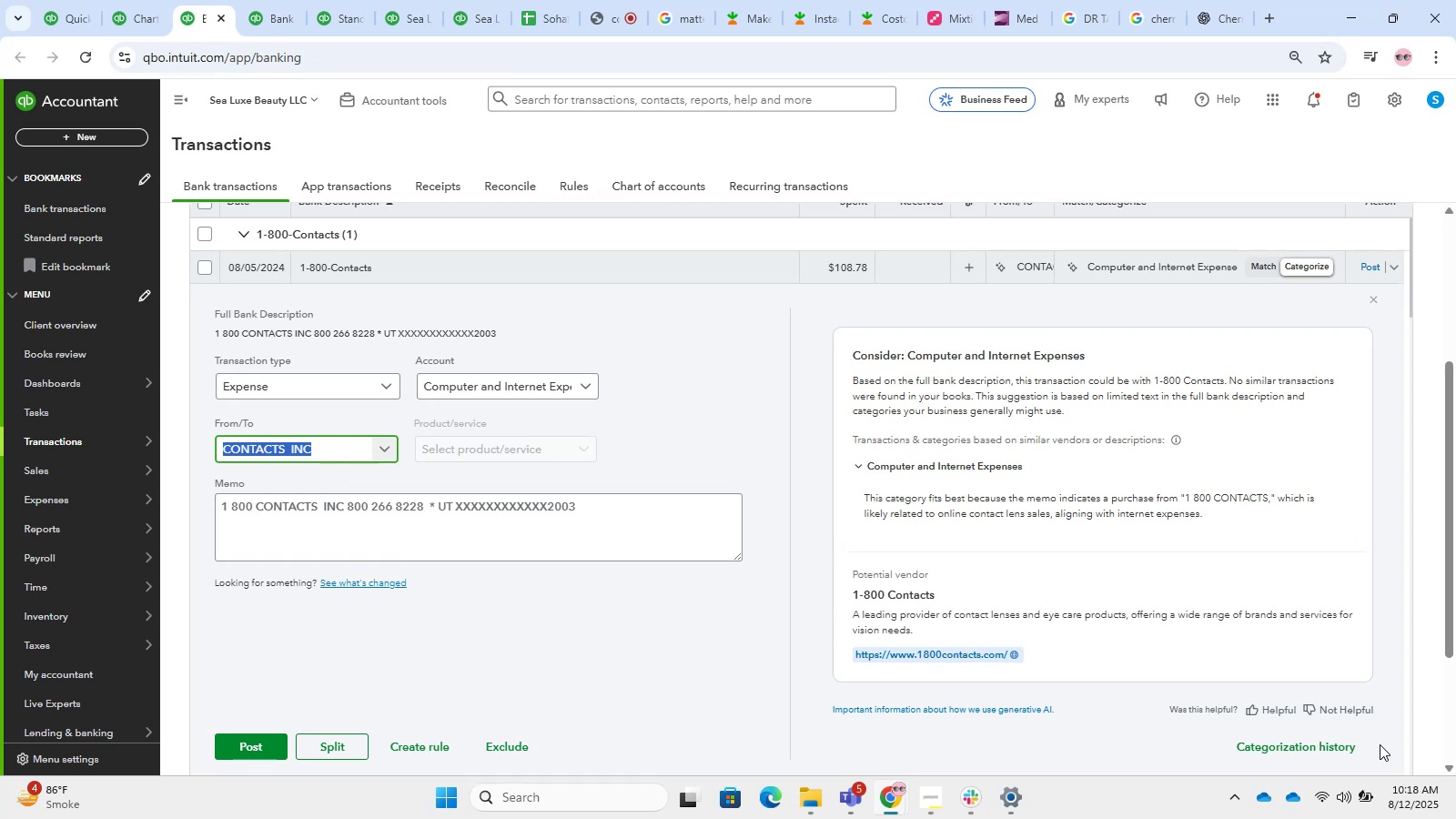 
left_click([423, 383])
 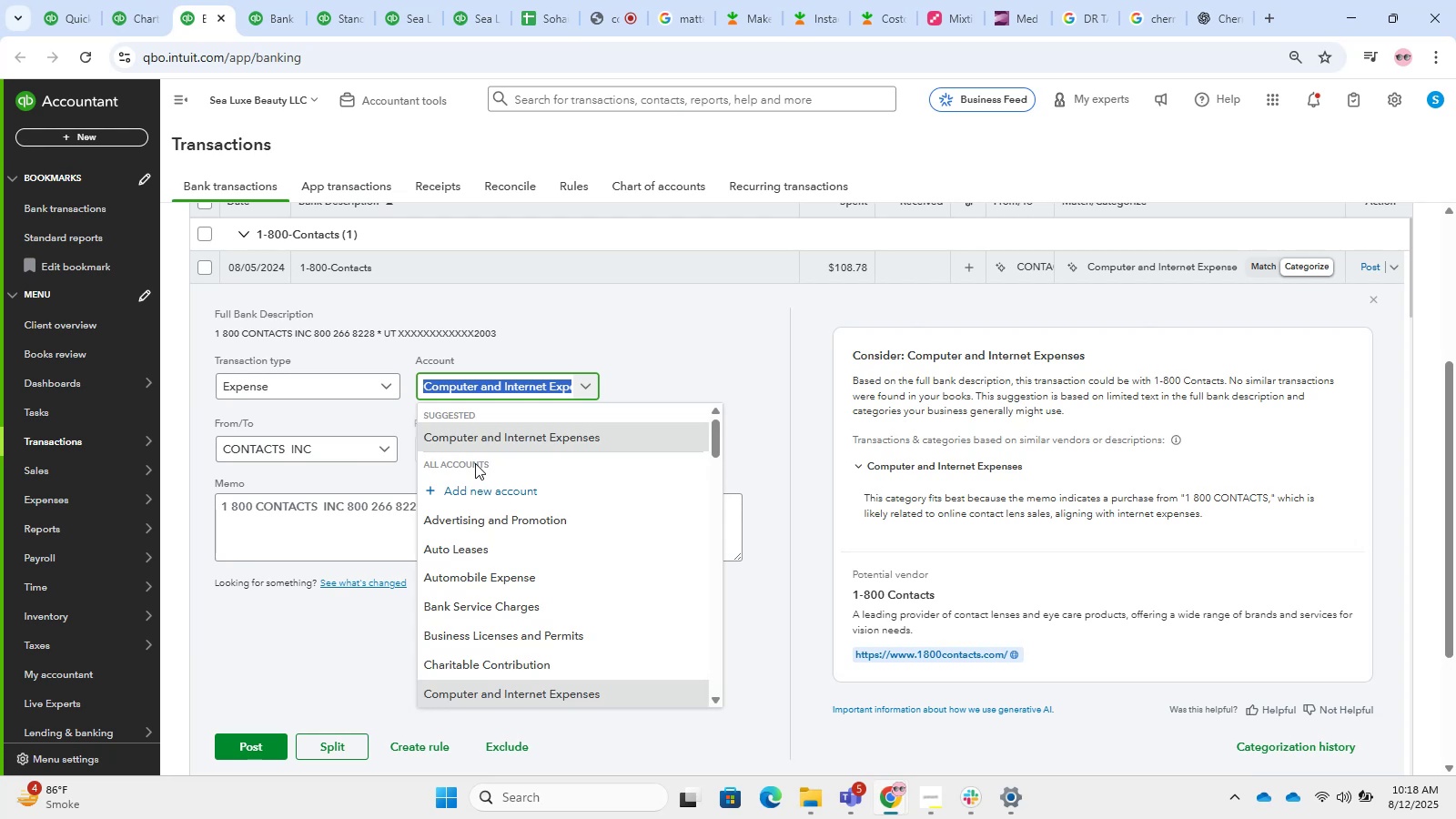 
wait(6.39)
 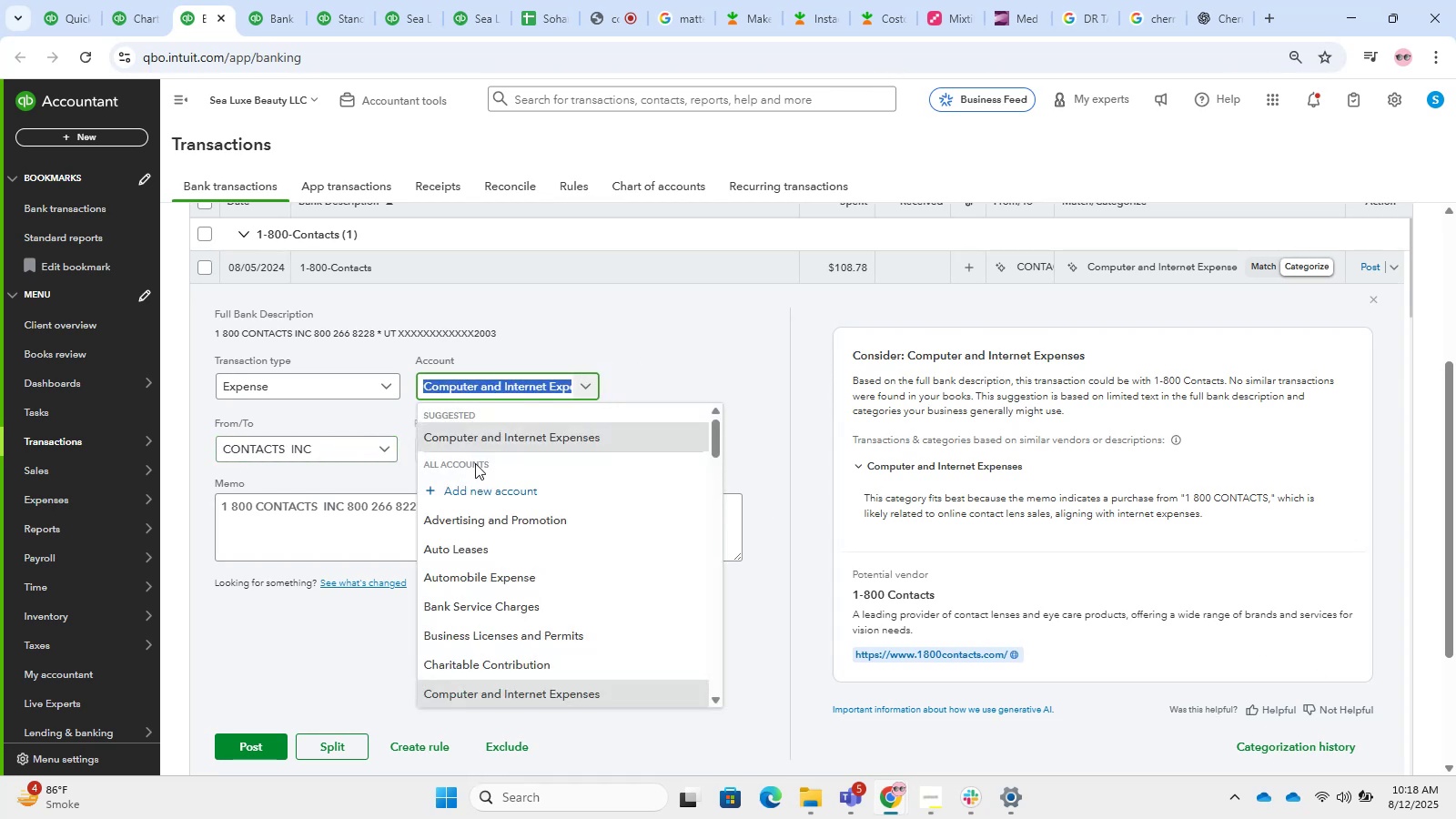 
type(office)
 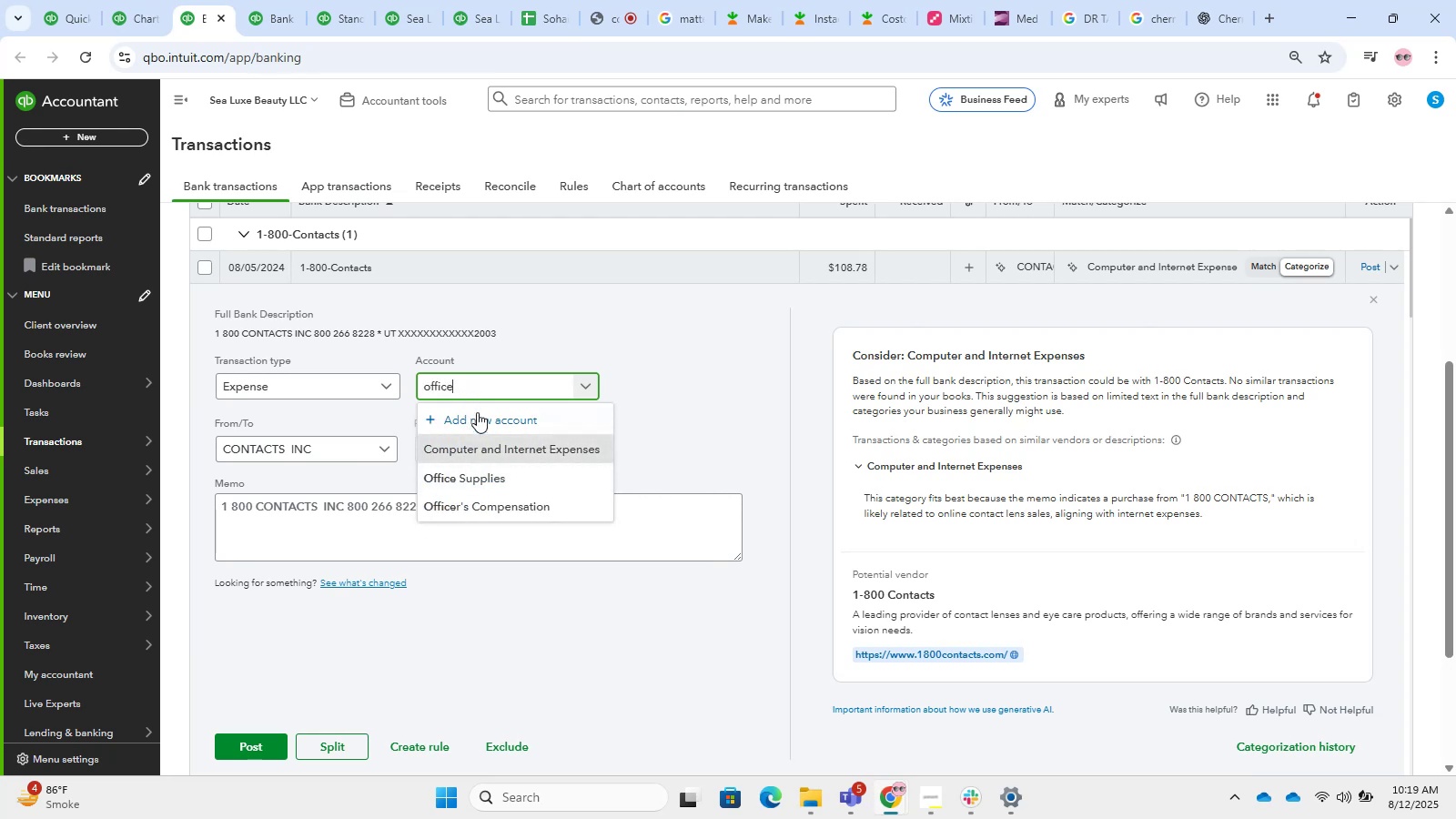 
left_click([512, 468])
 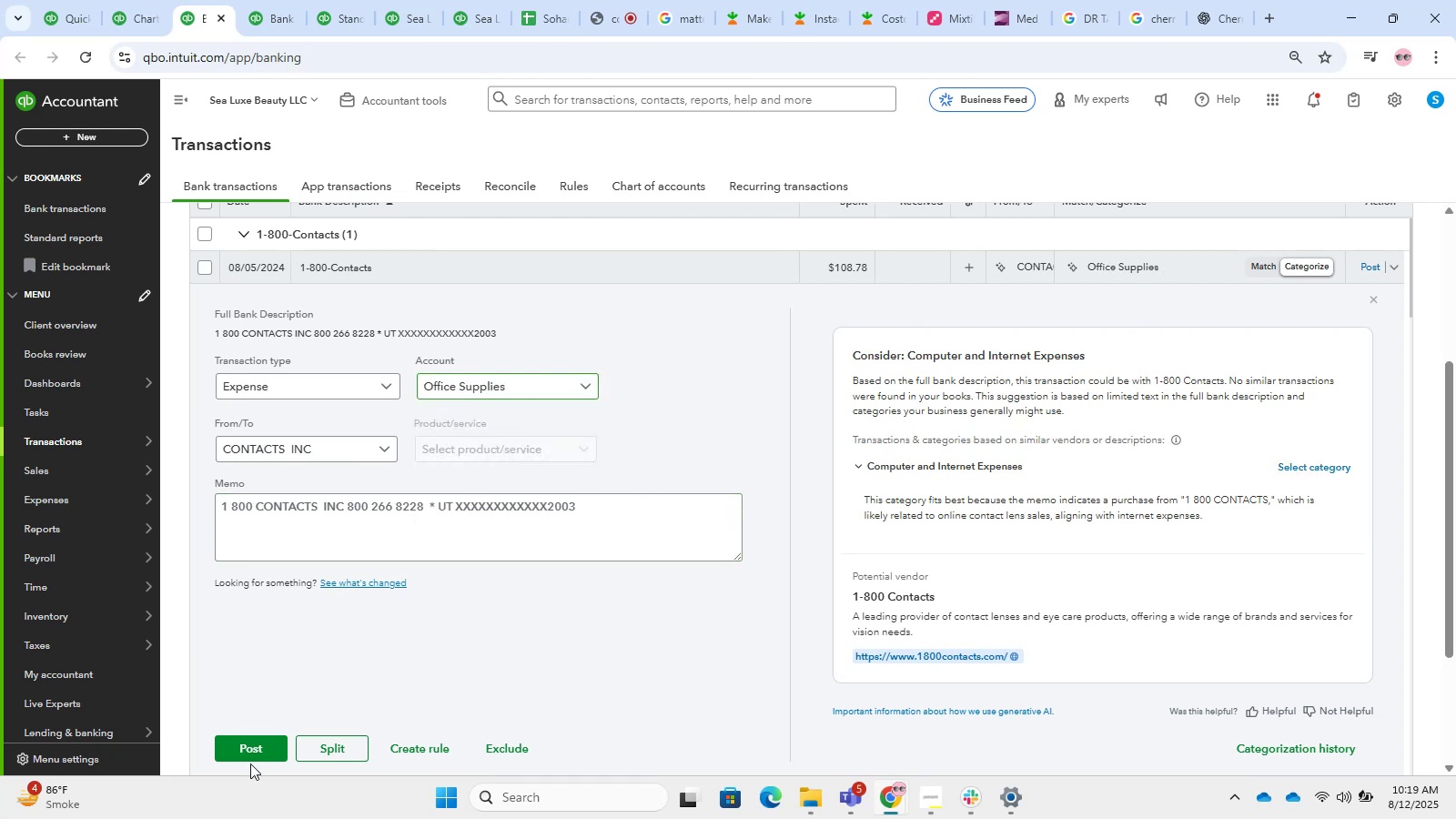 
double_click([257, 746])
 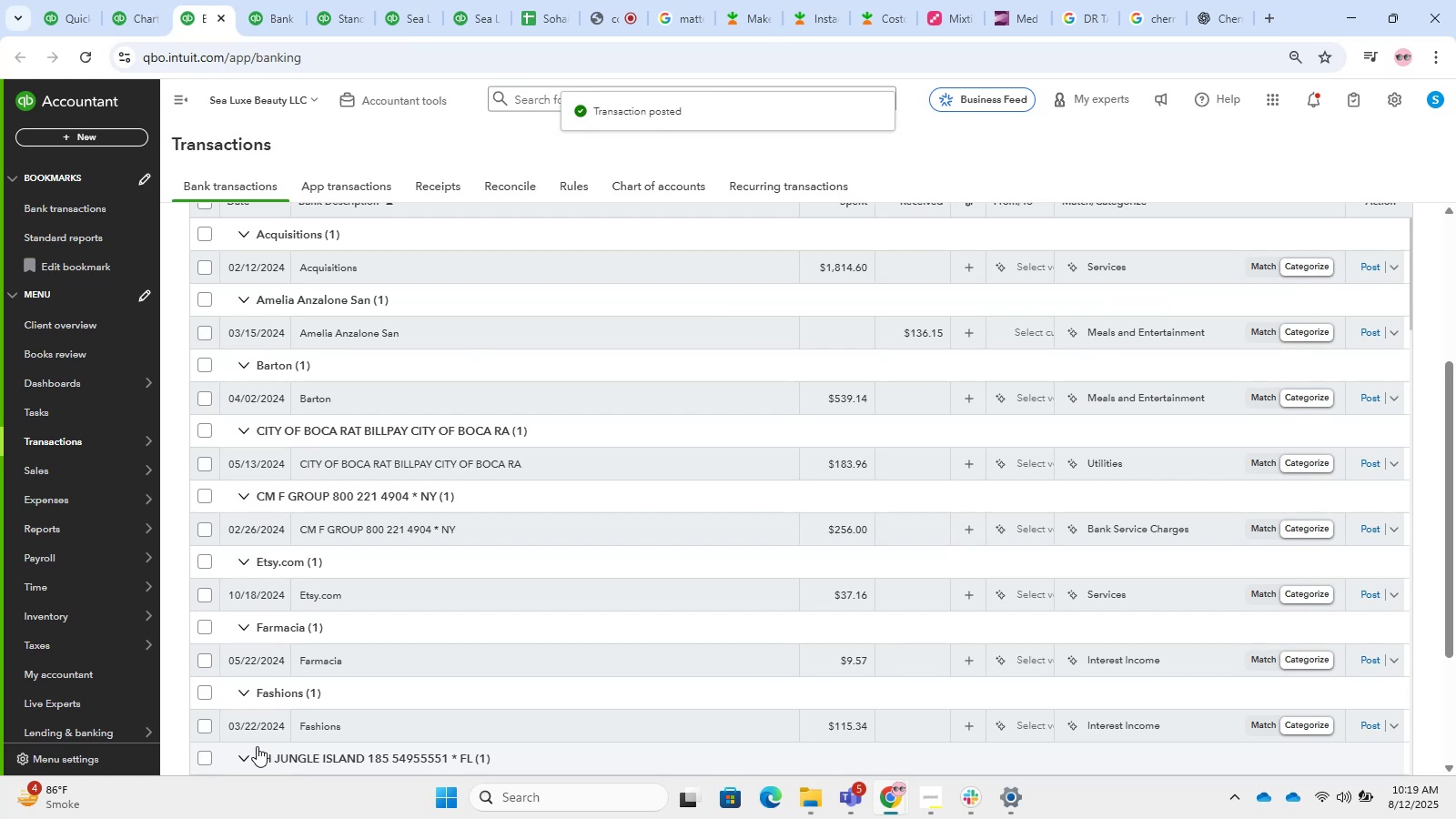 
wait(6.8)
 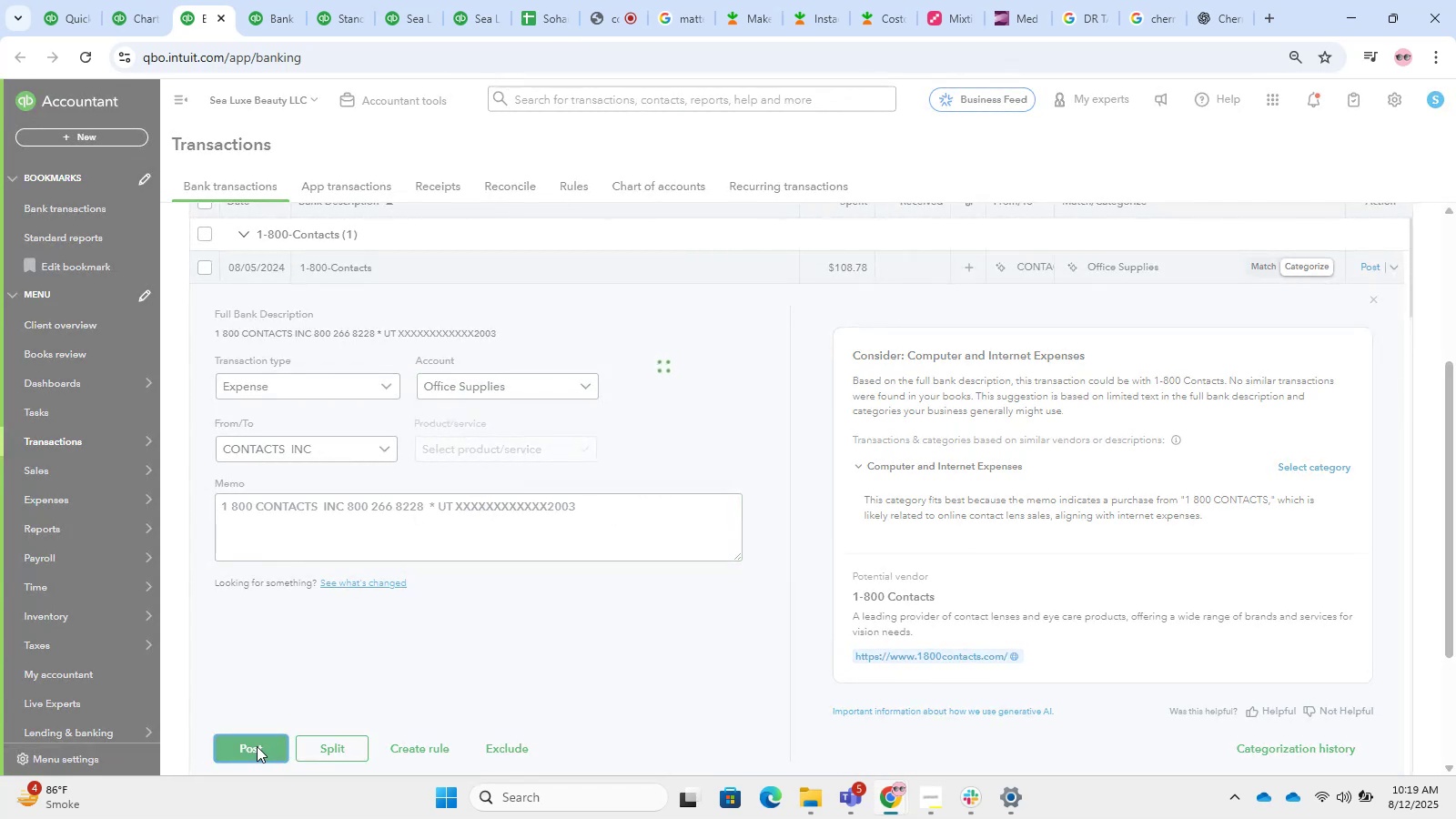 
left_click_drag(start_coordinate=[435, 593], to_coordinate=[624, 593])
 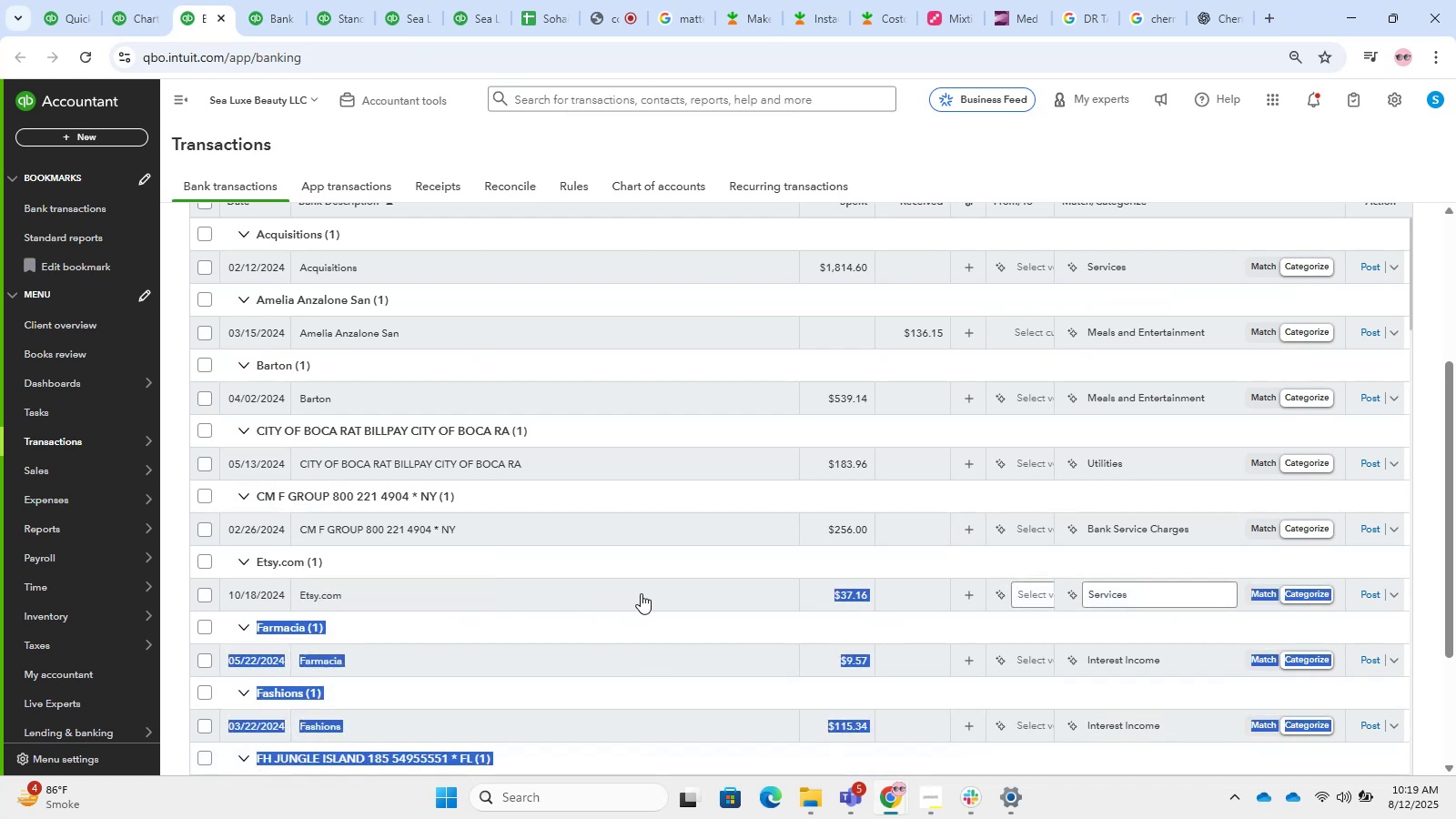 
left_click([641, 593])
 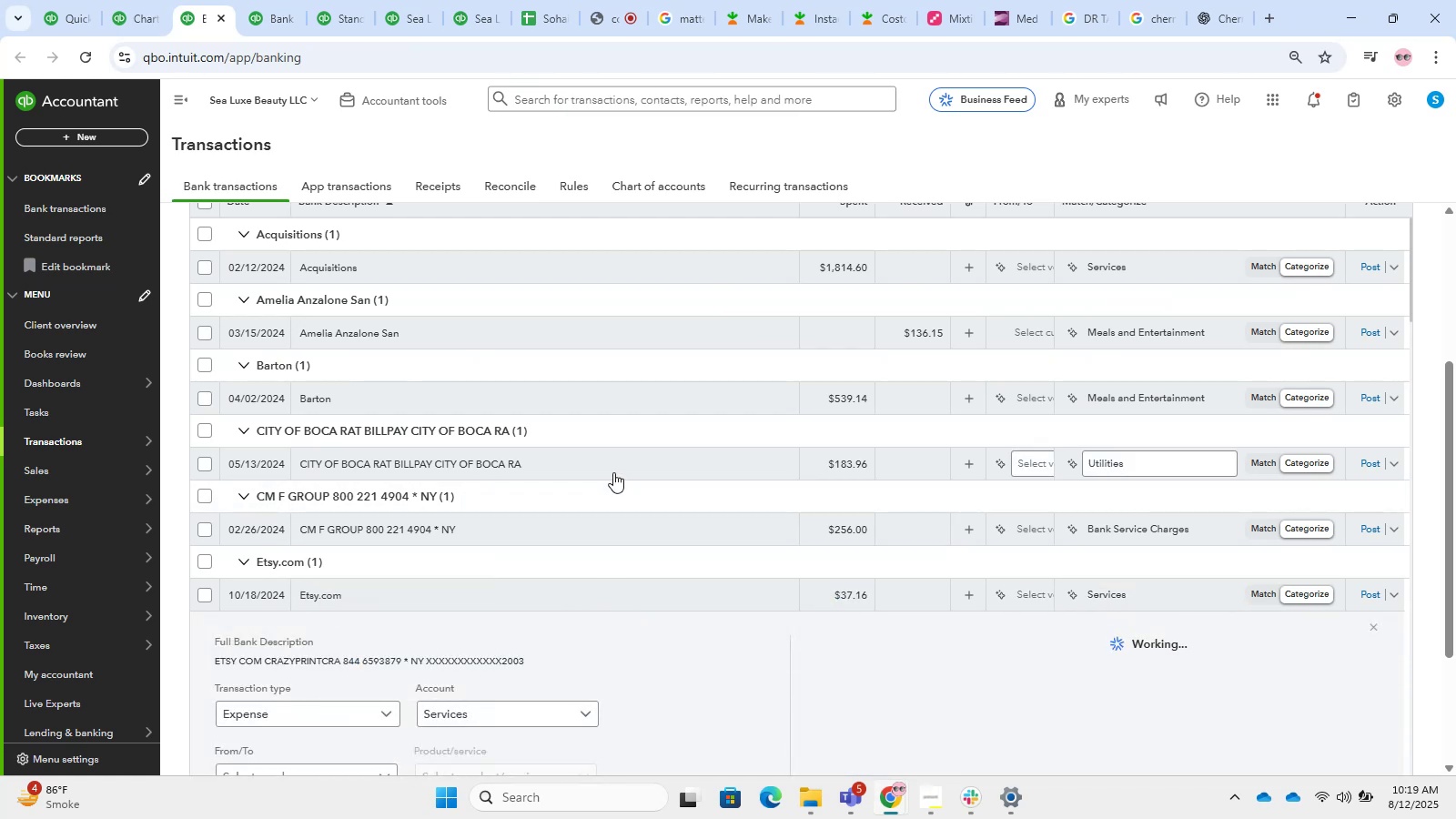 
scroll: coordinate [551, 536], scroll_direction: down, amount: 5.0
 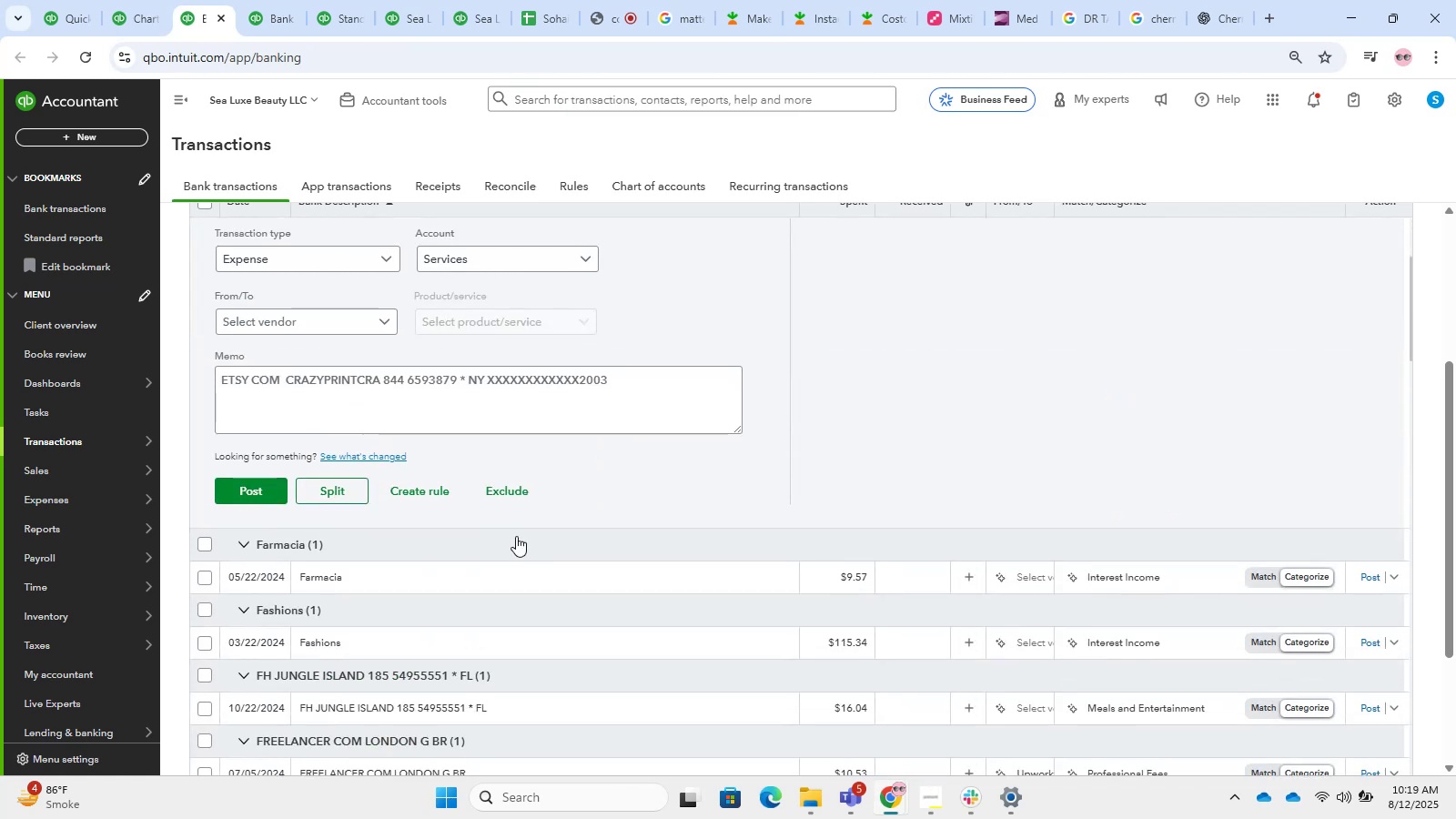 
scroll: coordinate [366, 440], scroll_direction: up, amount: 1.0
 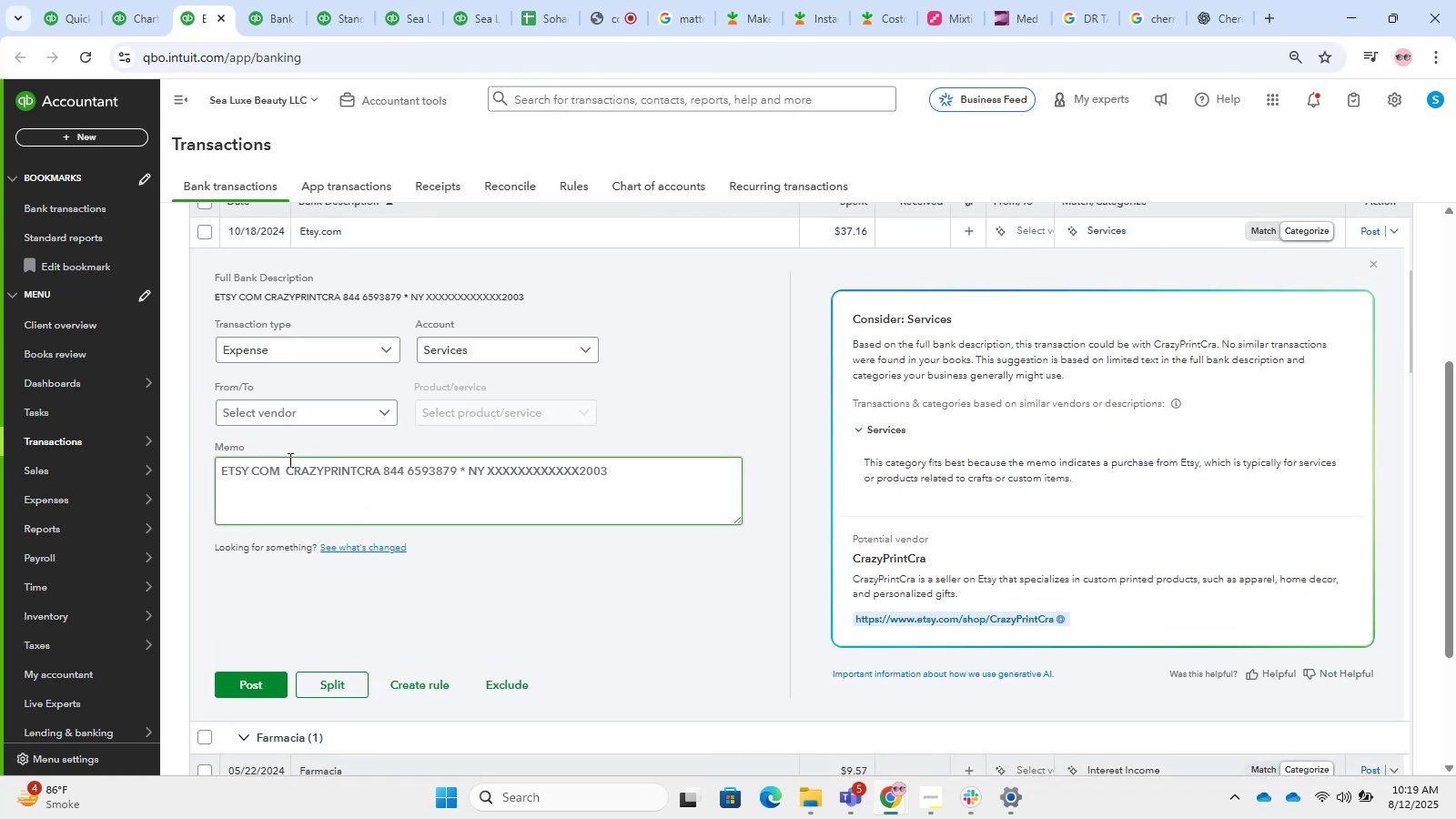 
left_click_drag(start_coordinate=[281, 460], to_coordinate=[189, 465])
 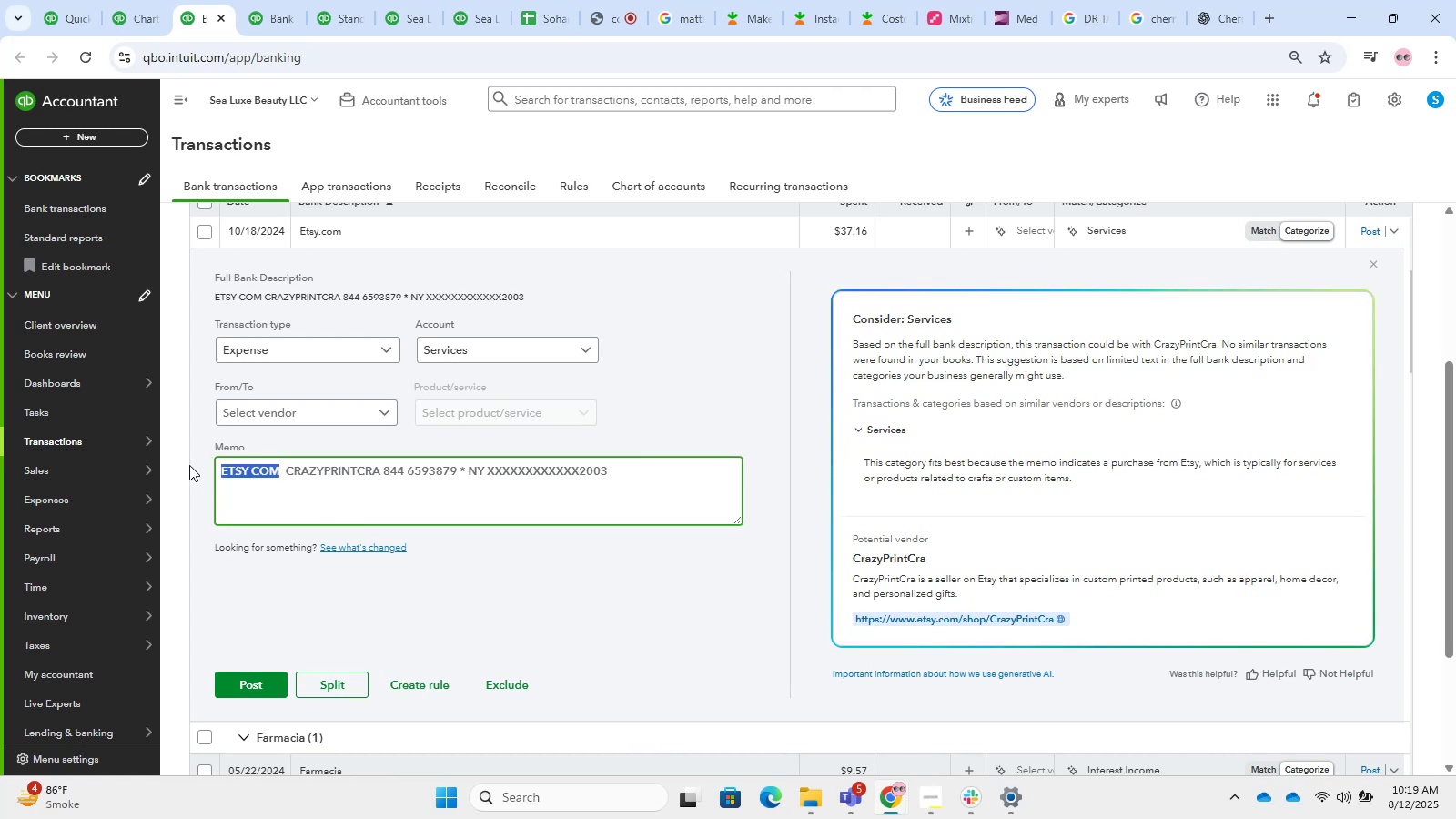 
key(Control+C)
 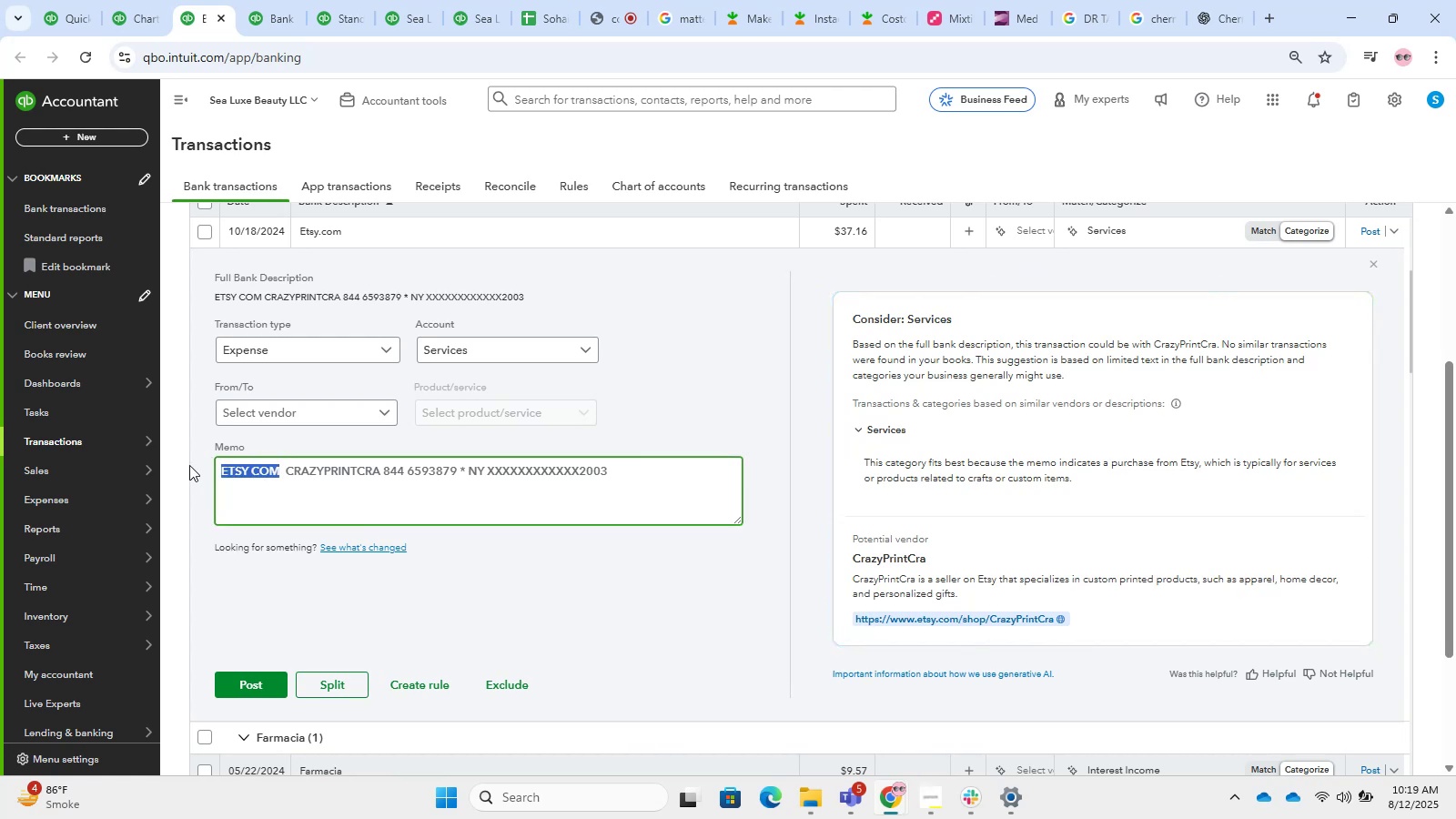 
key(Control+T)
 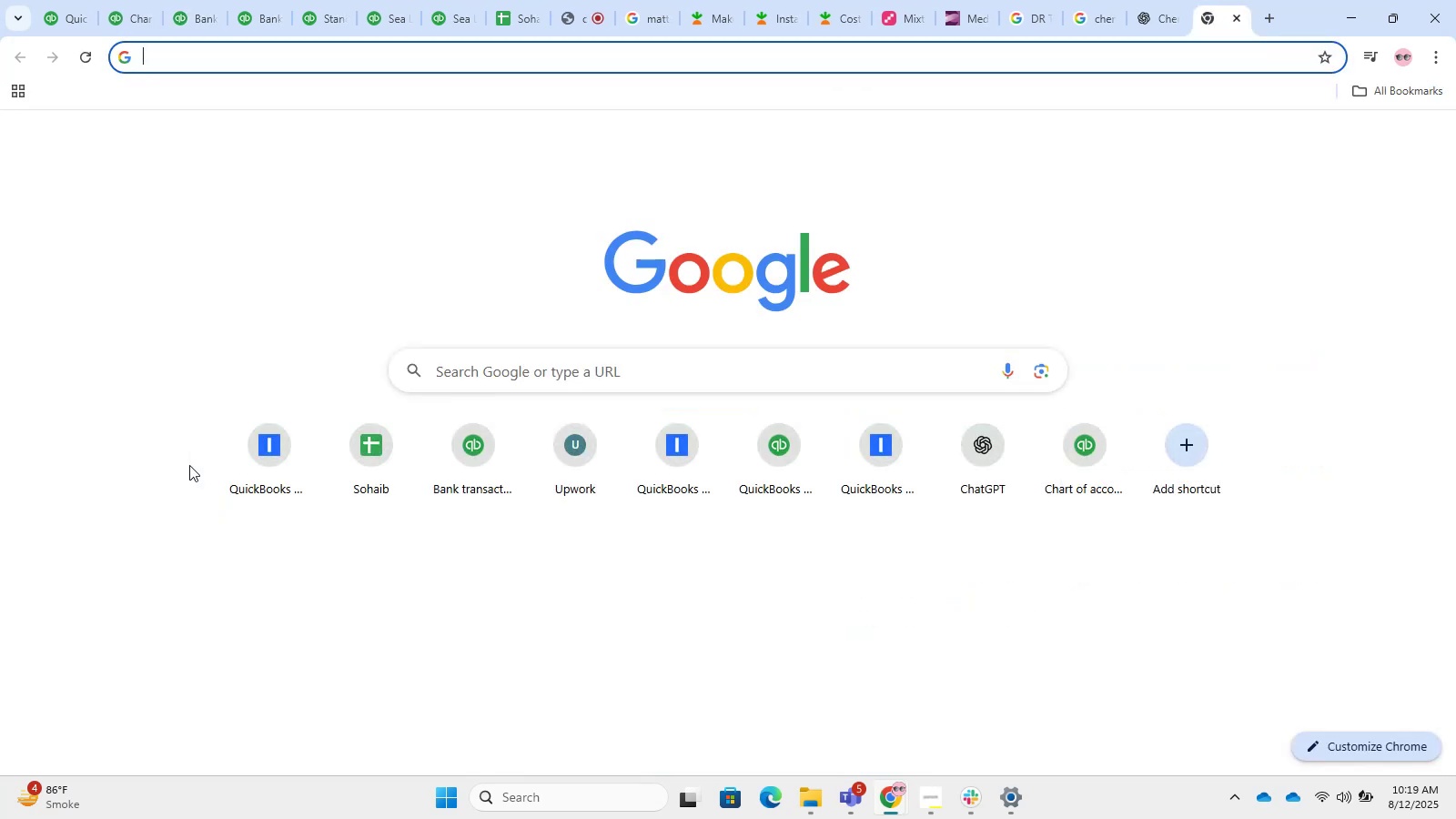 
key(Control+V)
 